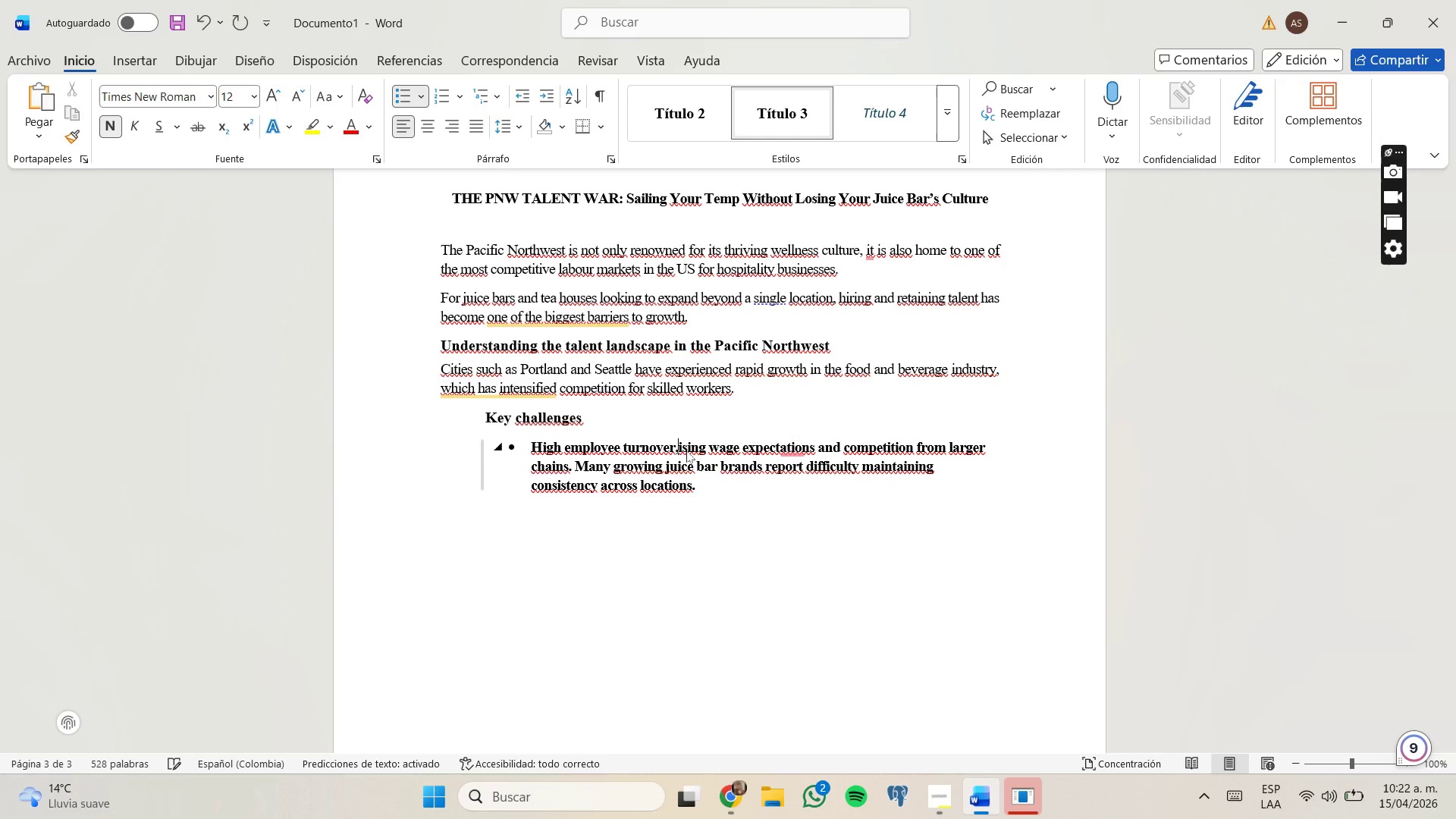 
key(CapsLock)
 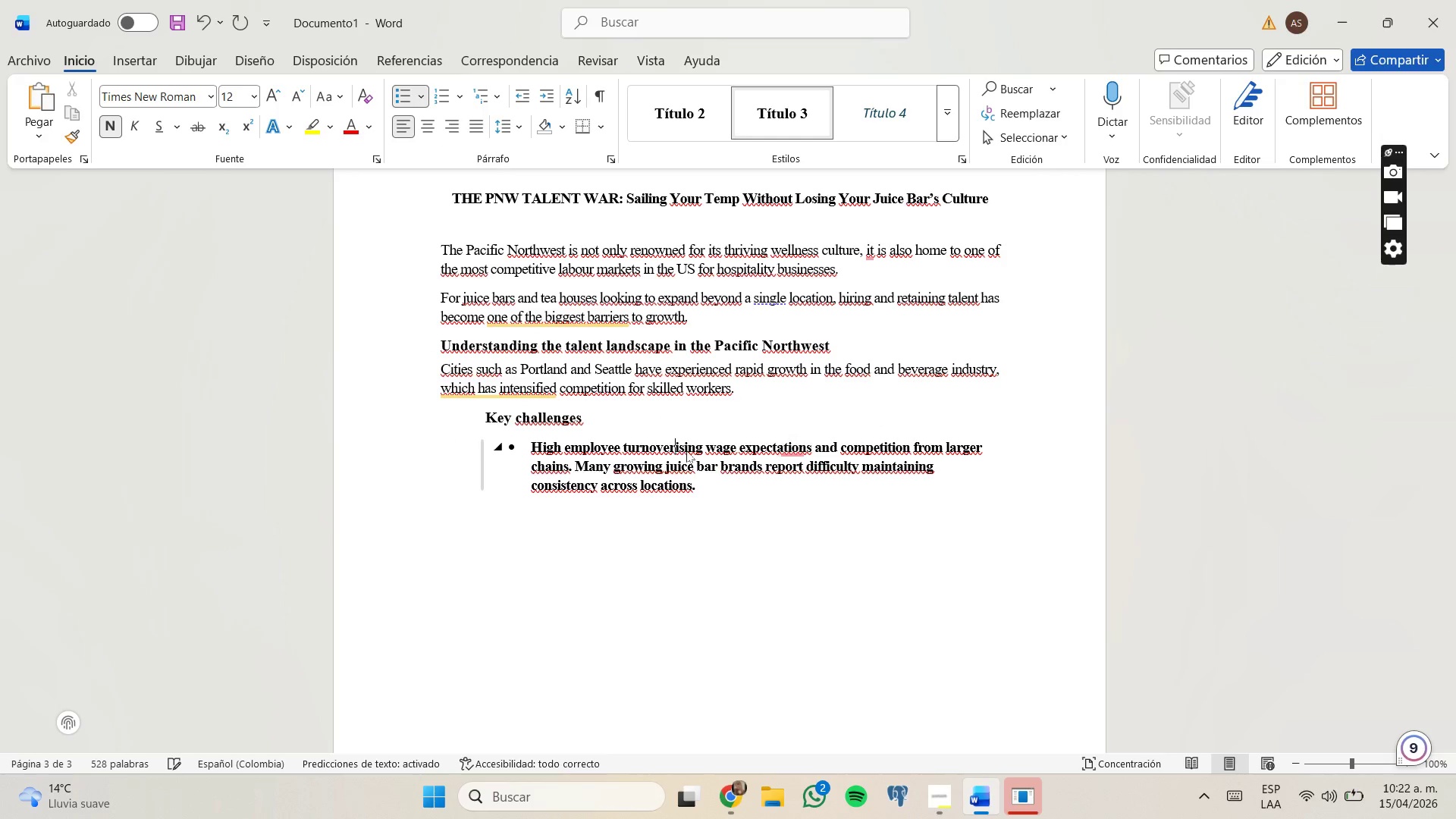 
key(R)
 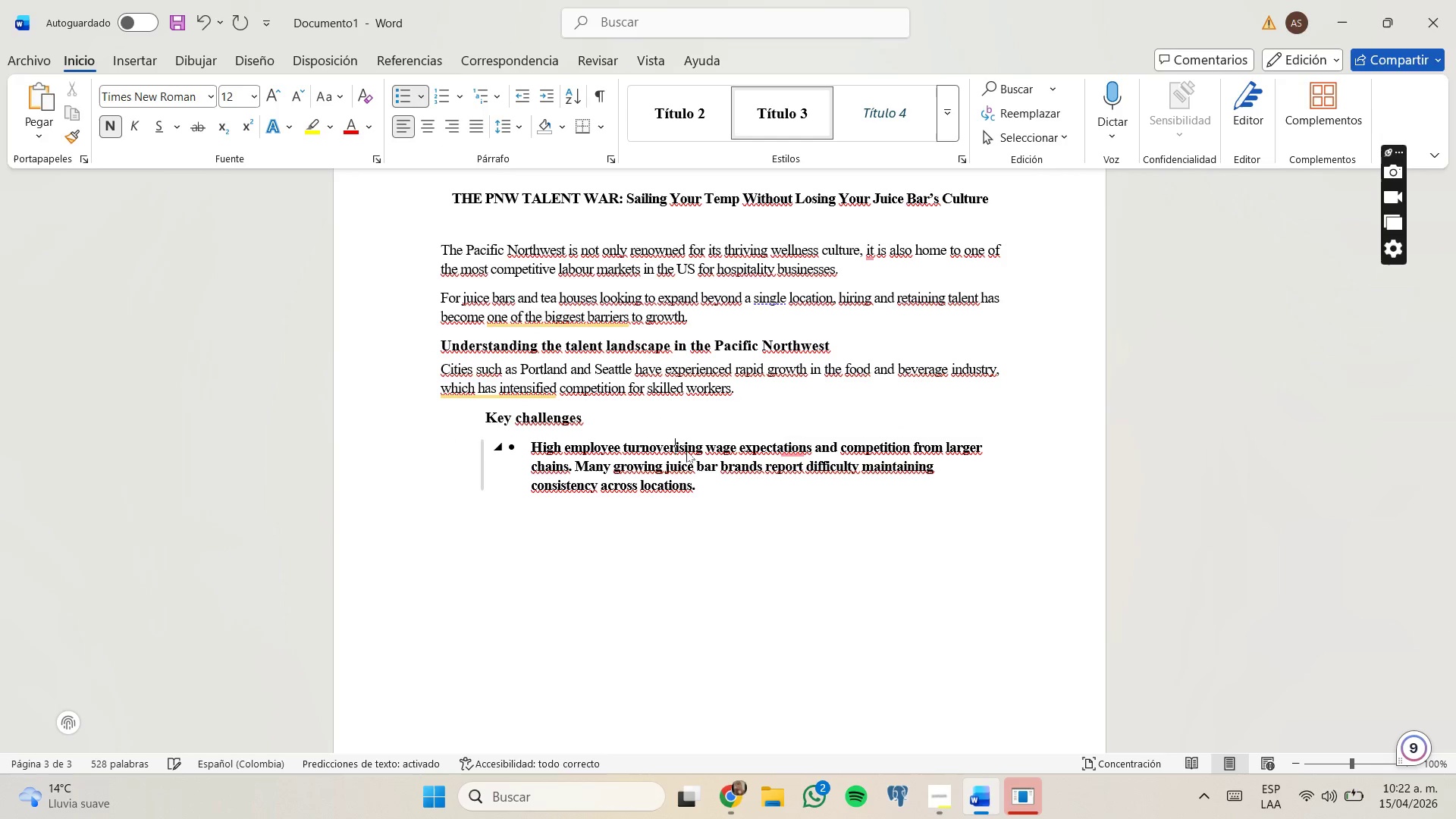 
key(CapsLock)
 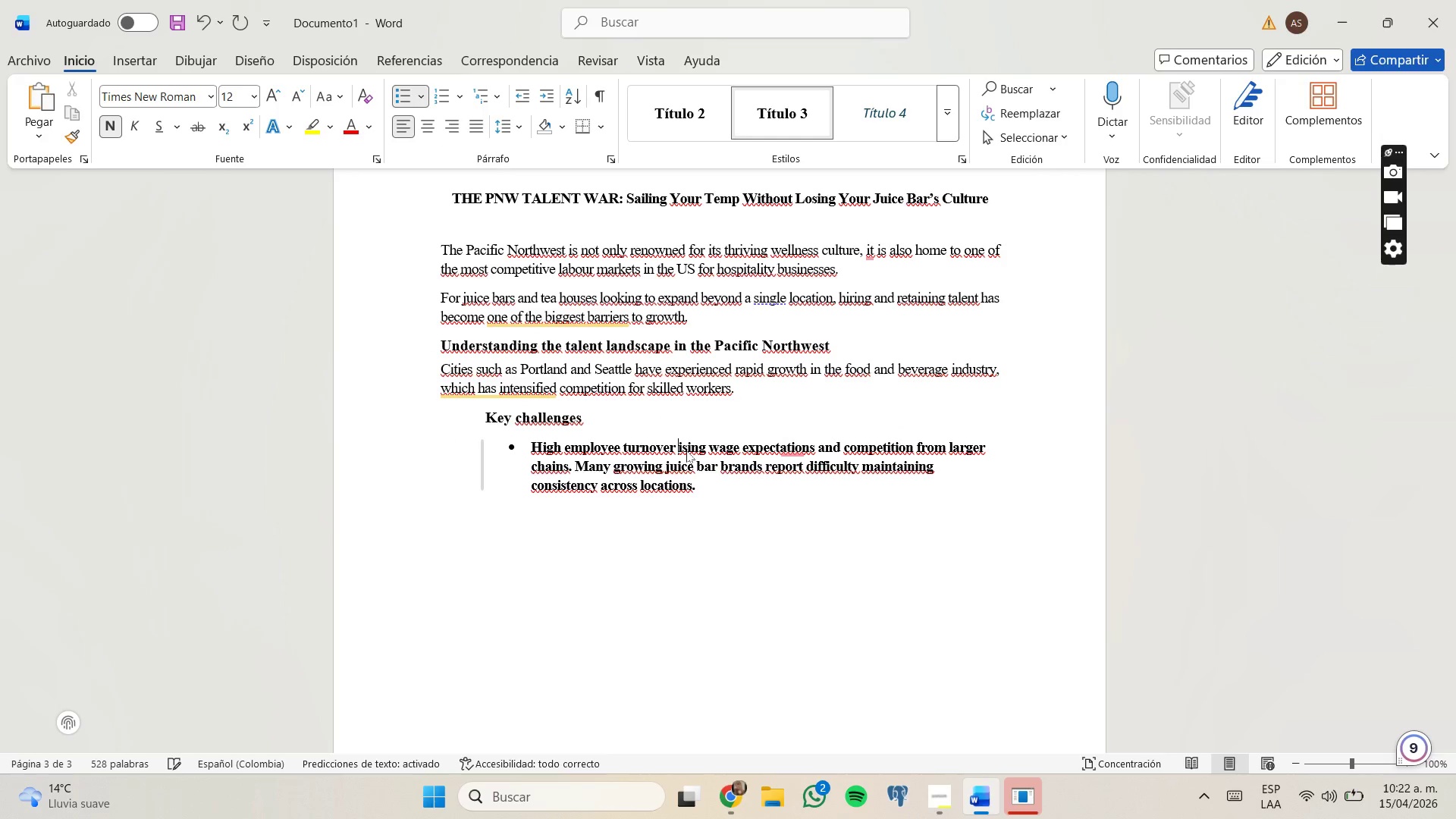 
key(ArrowLeft)
 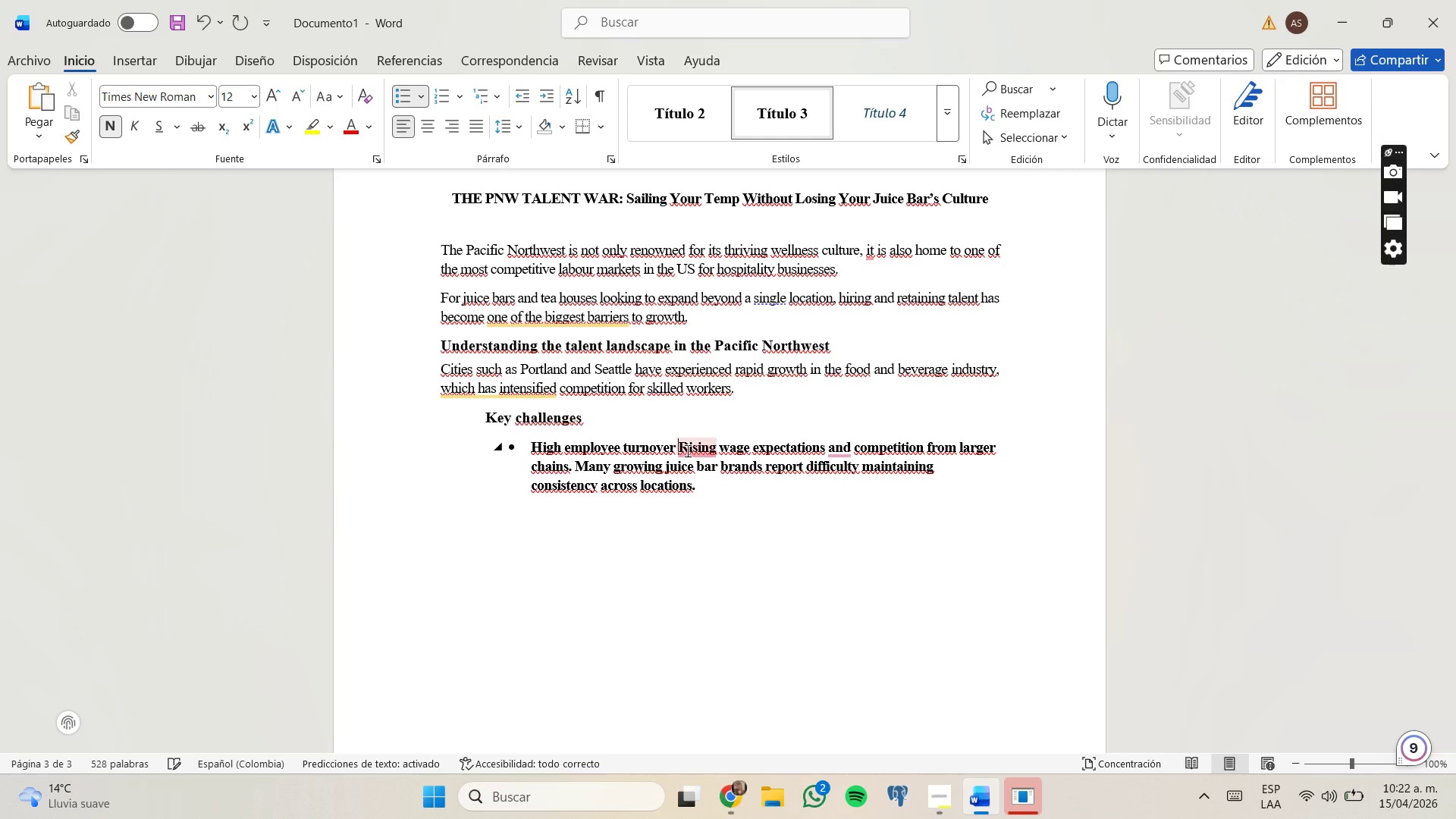 
key(Enter)
 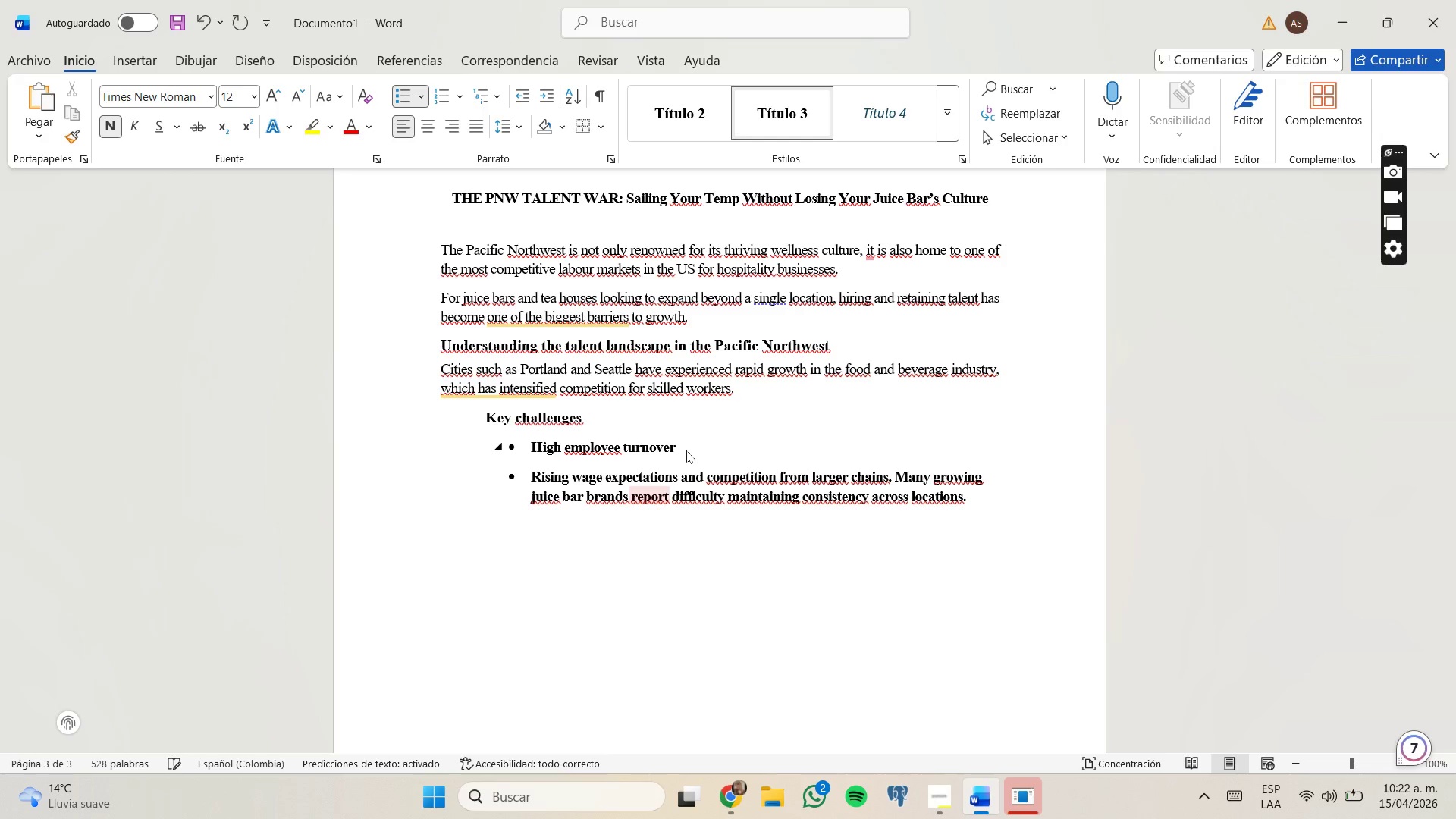 
key(Control+Z)
 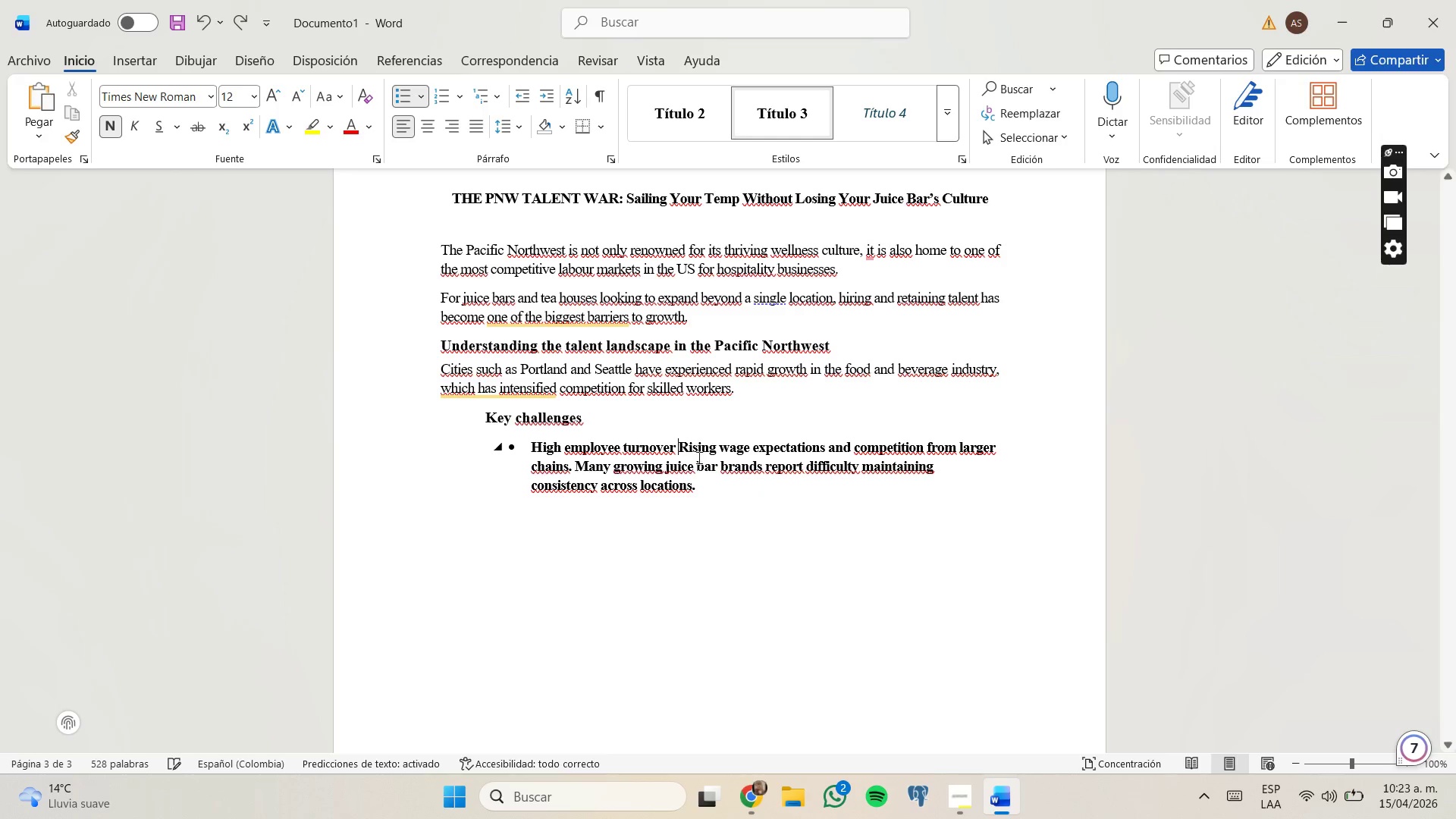 
left_click_drag(start_coordinate=[723, 487], to_coordinate=[508, 449])
 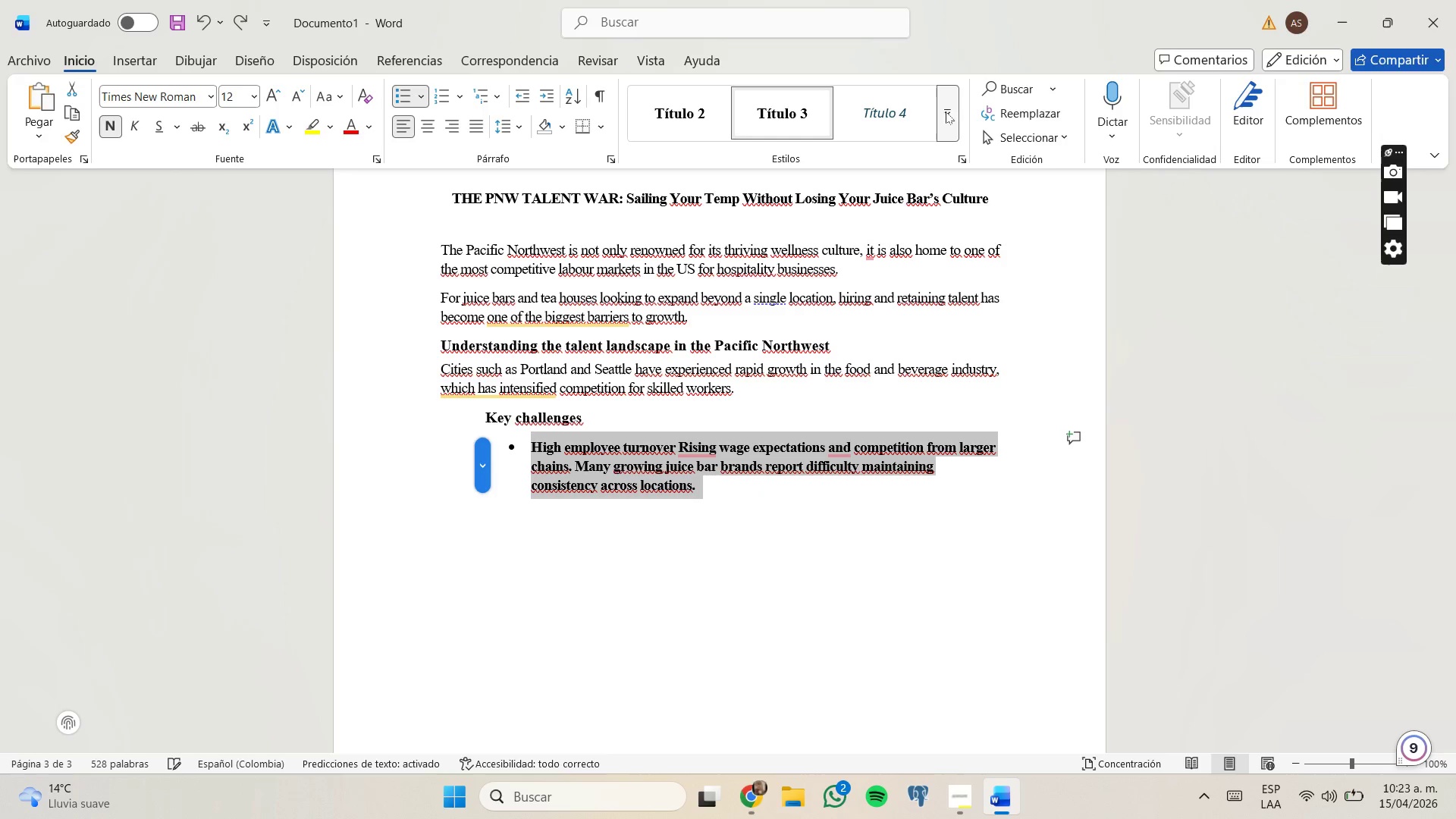 
left_click([953, 110])
 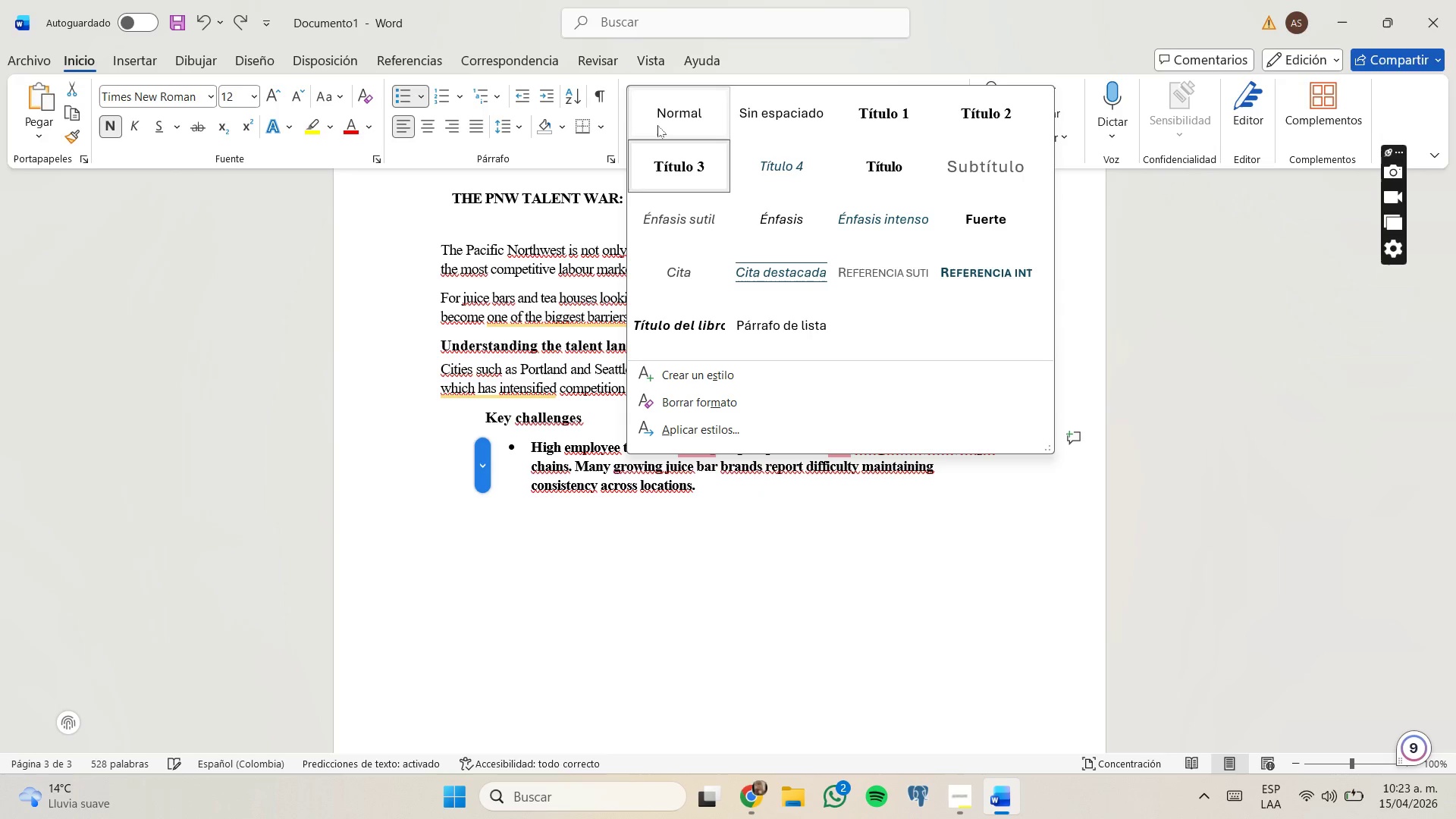 
left_click([672, 116])
 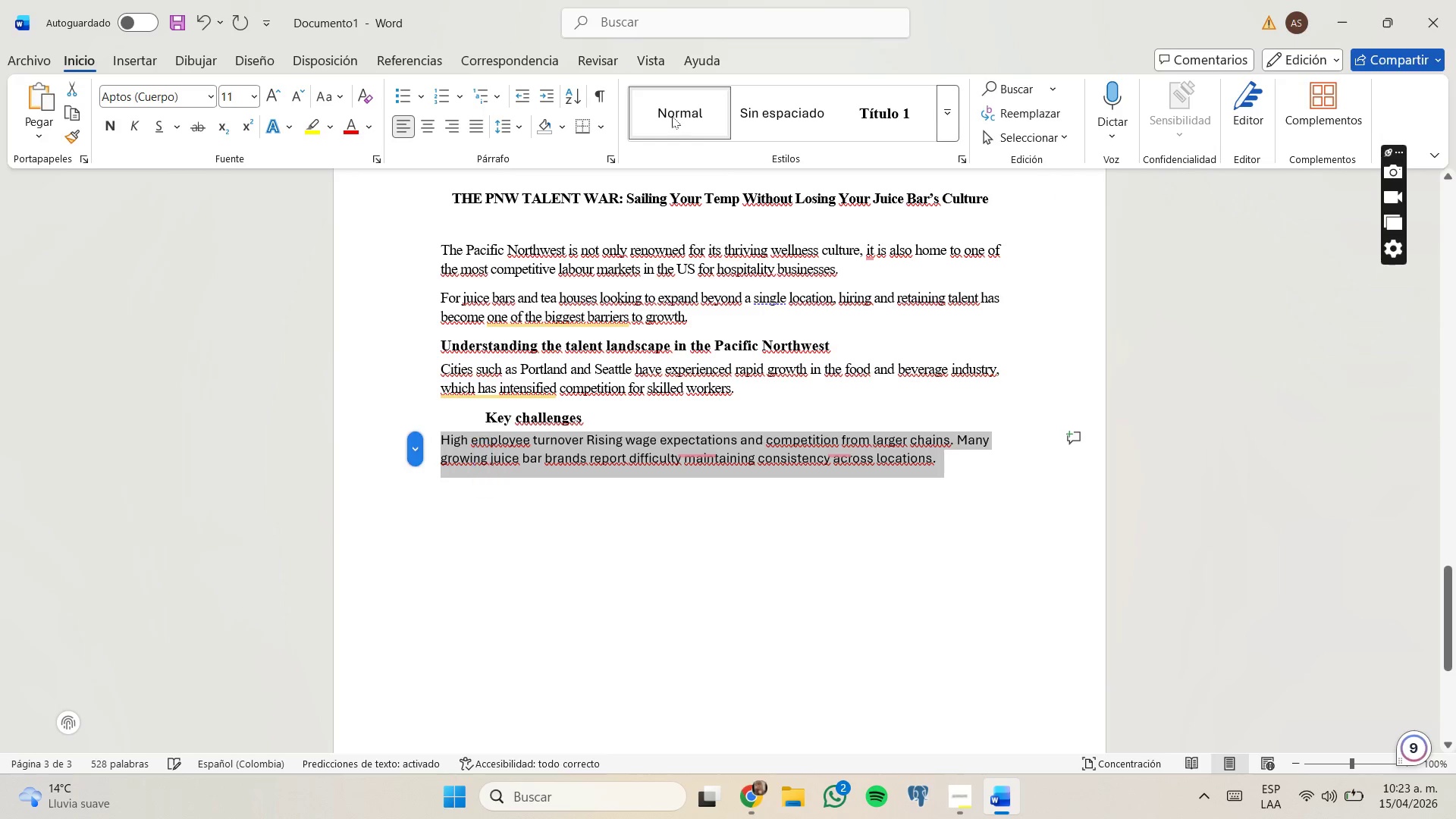 
left_click([579, 482])
 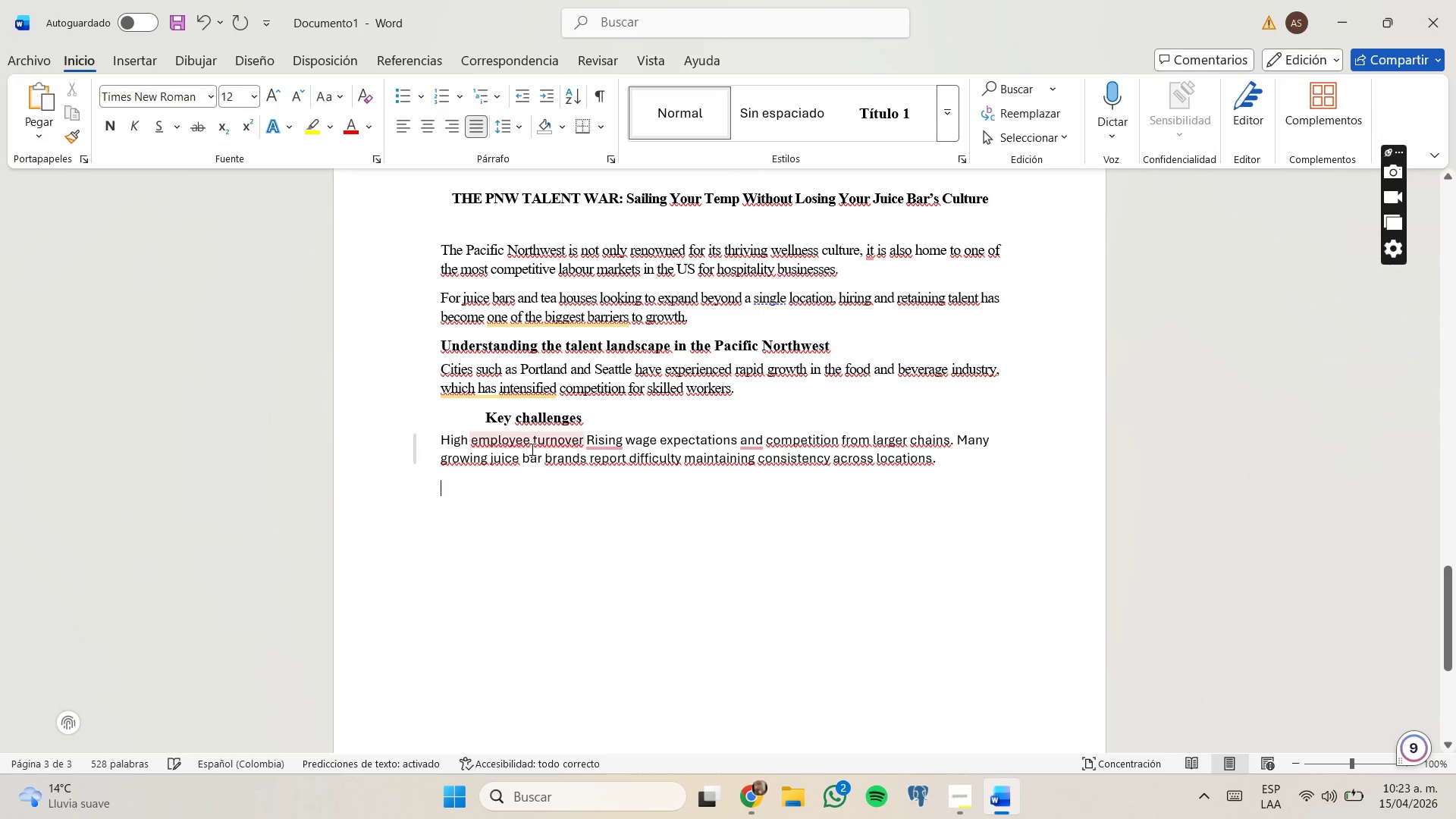 
left_click([533, 447])
 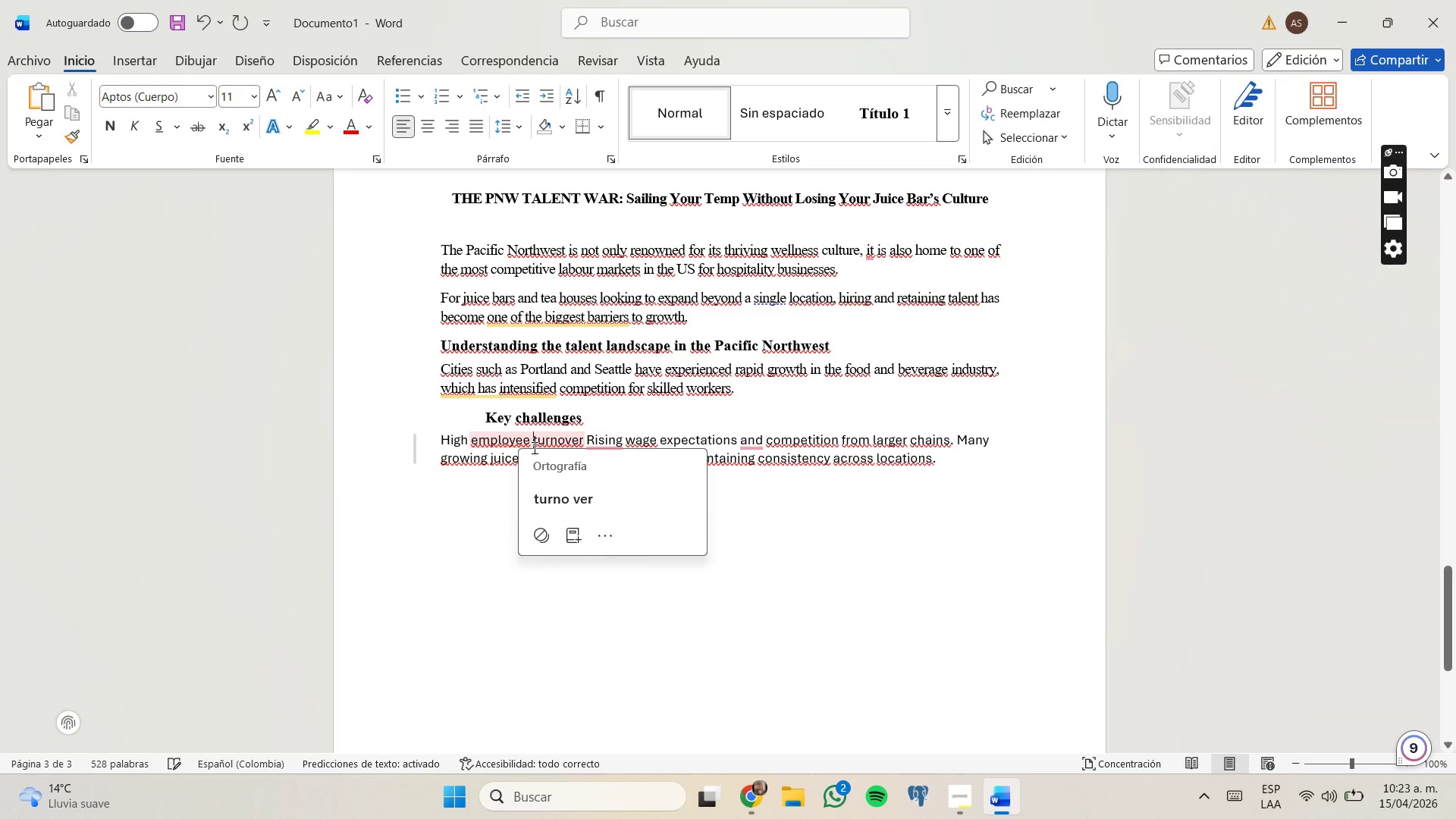 
key(Enter)
 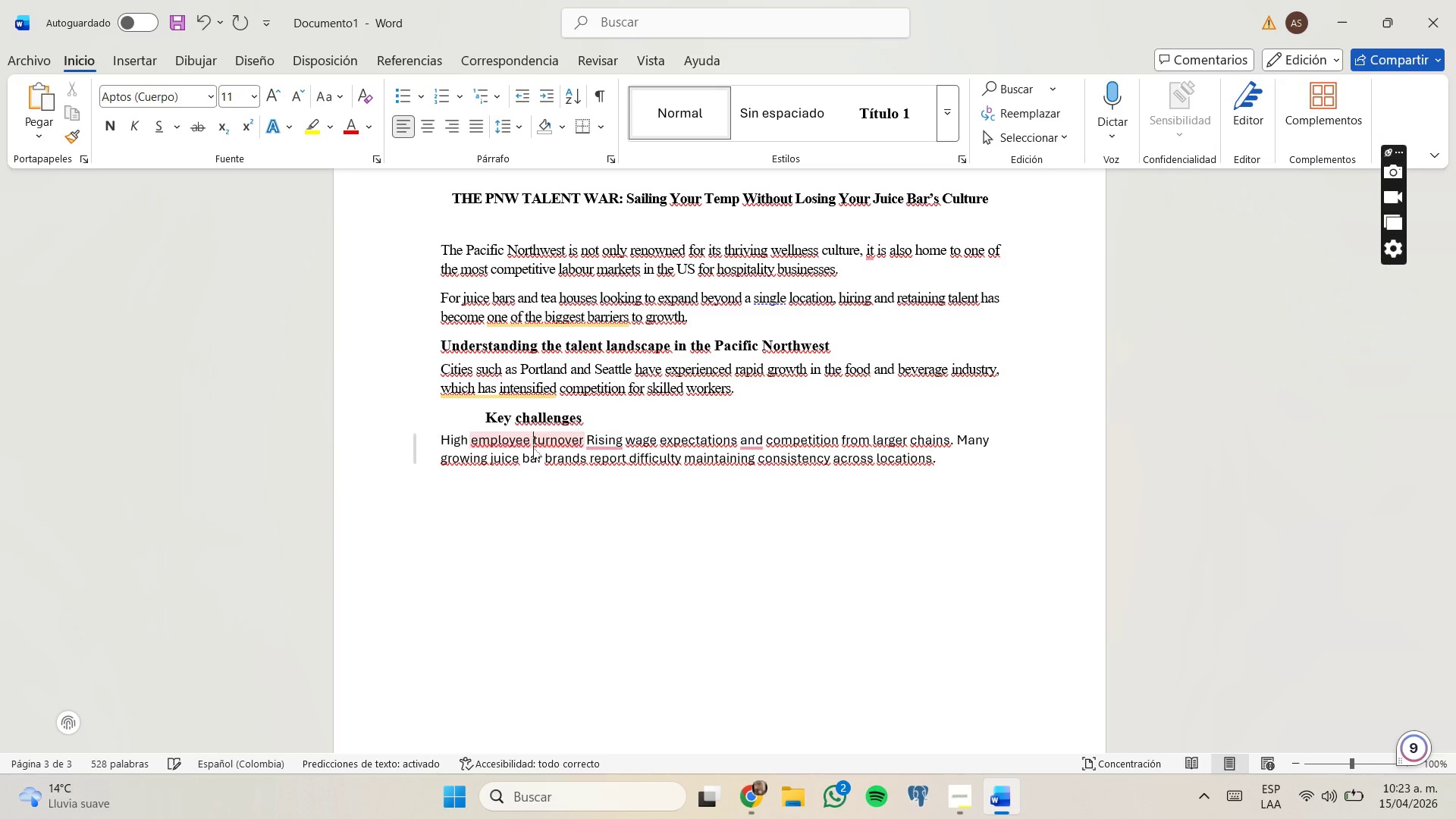 
hold_key(key=ControlLeft, duration=0.53)
 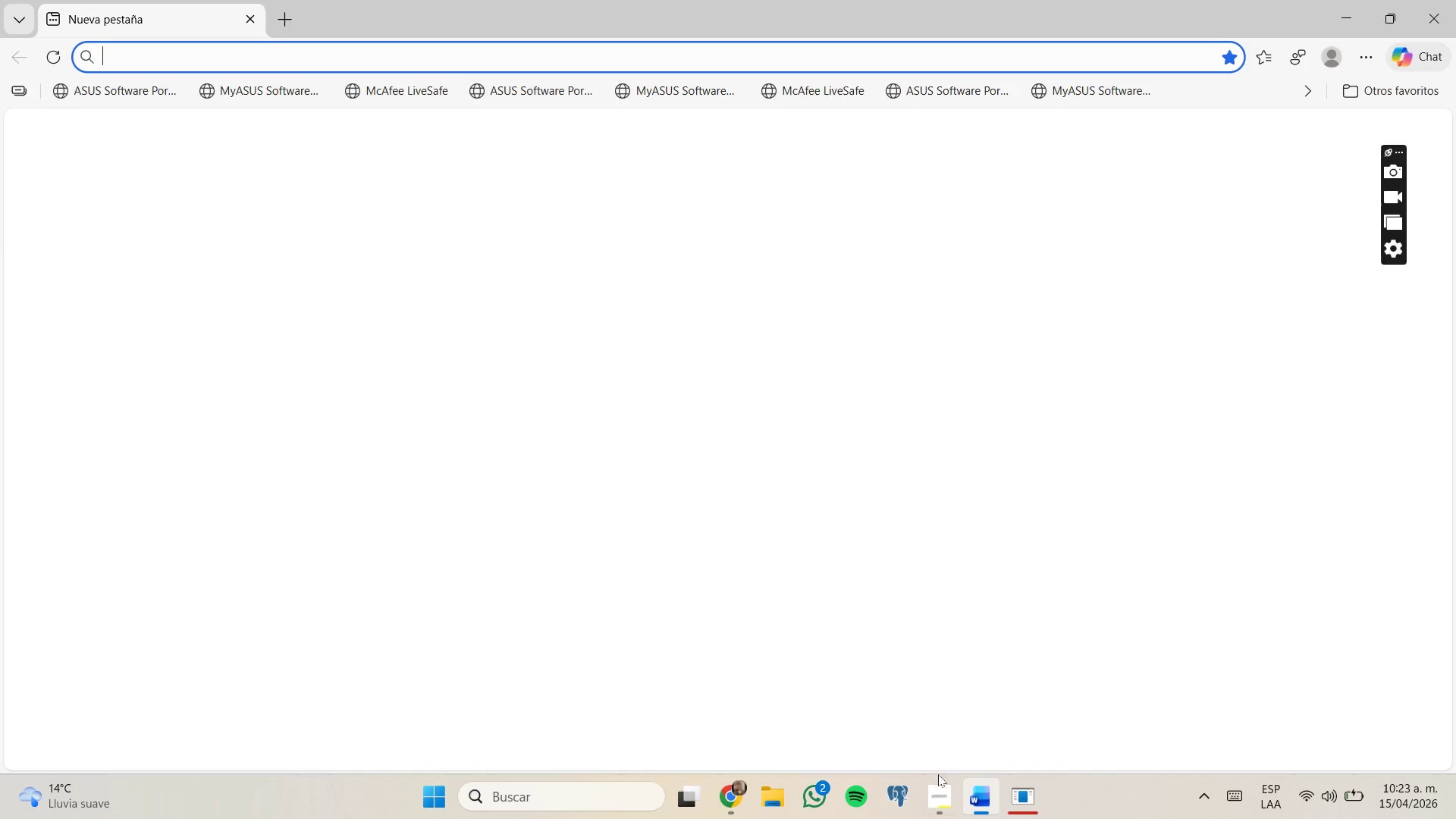 
left_click([977, 796])
 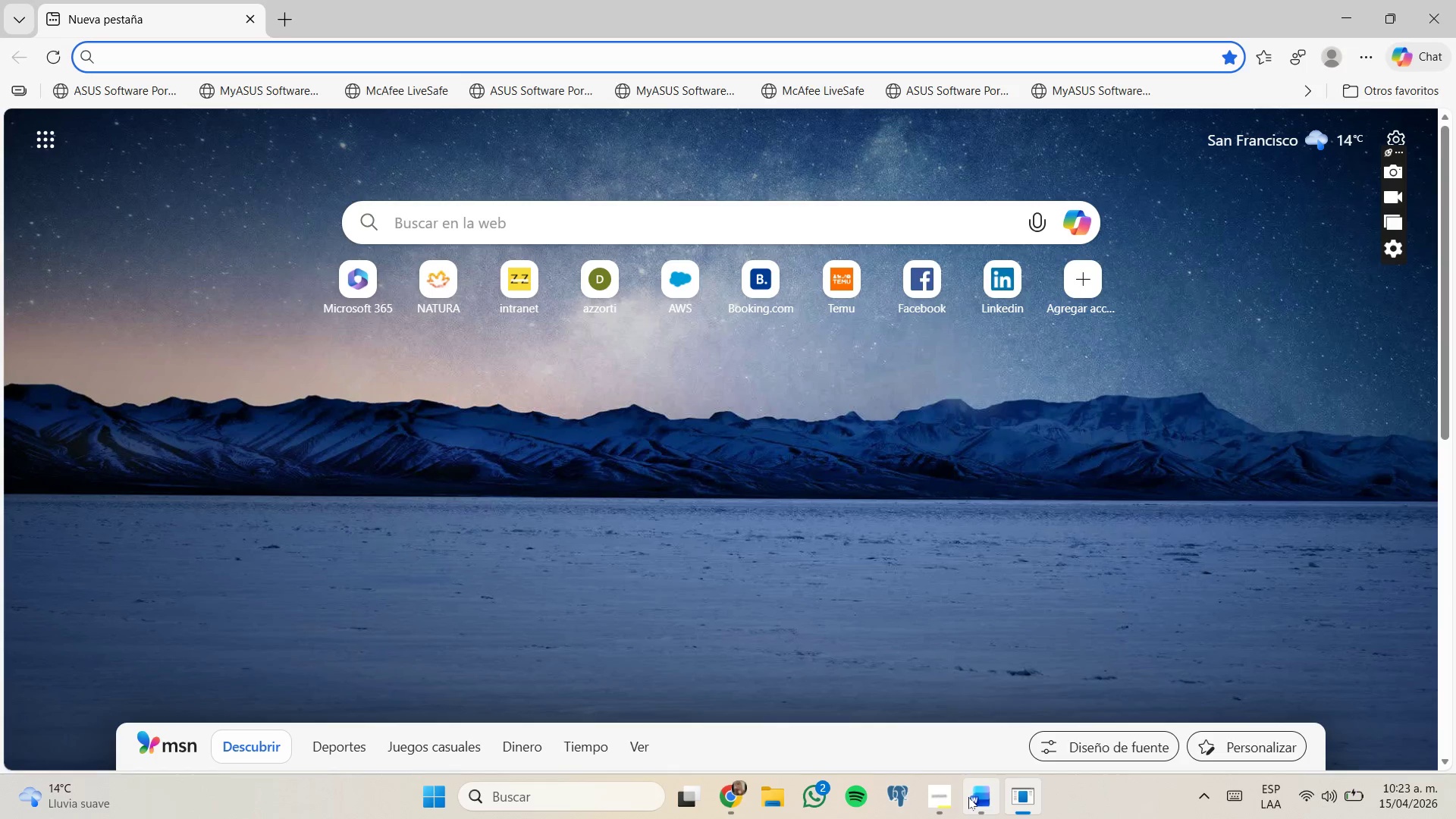 
left_click([971, 720])
 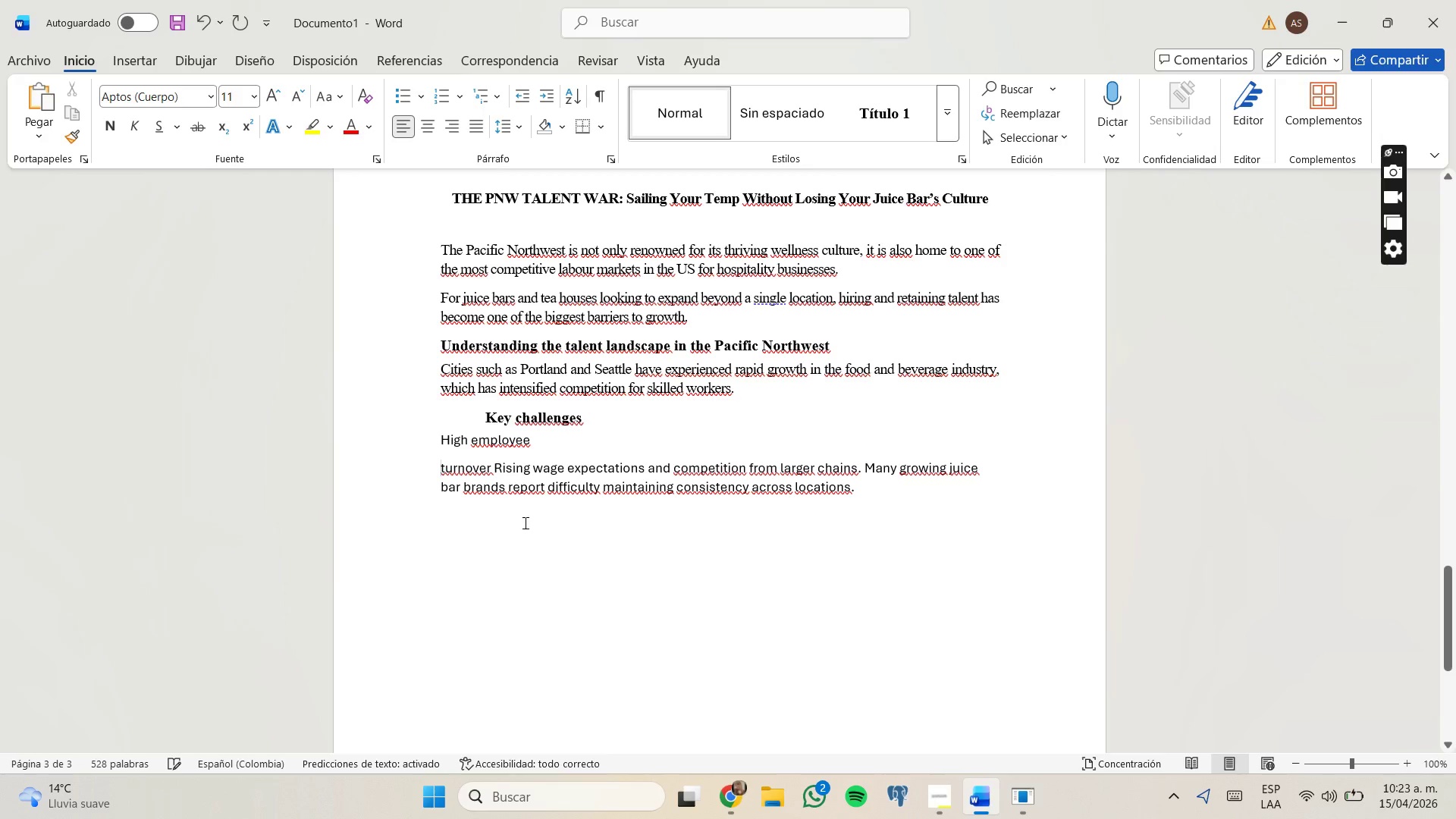 
key(Backspace)
 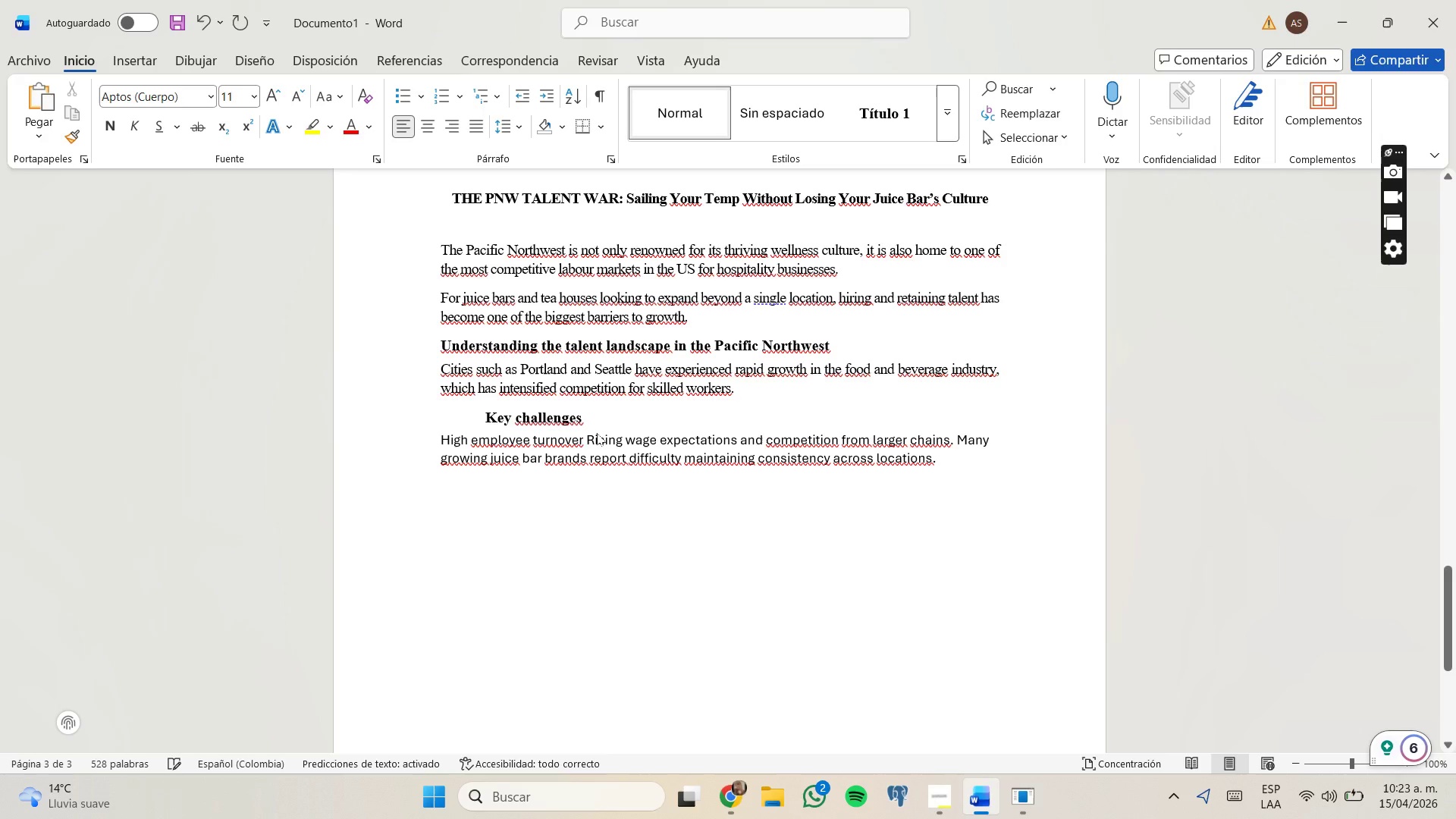 
left_click([588, 440])
 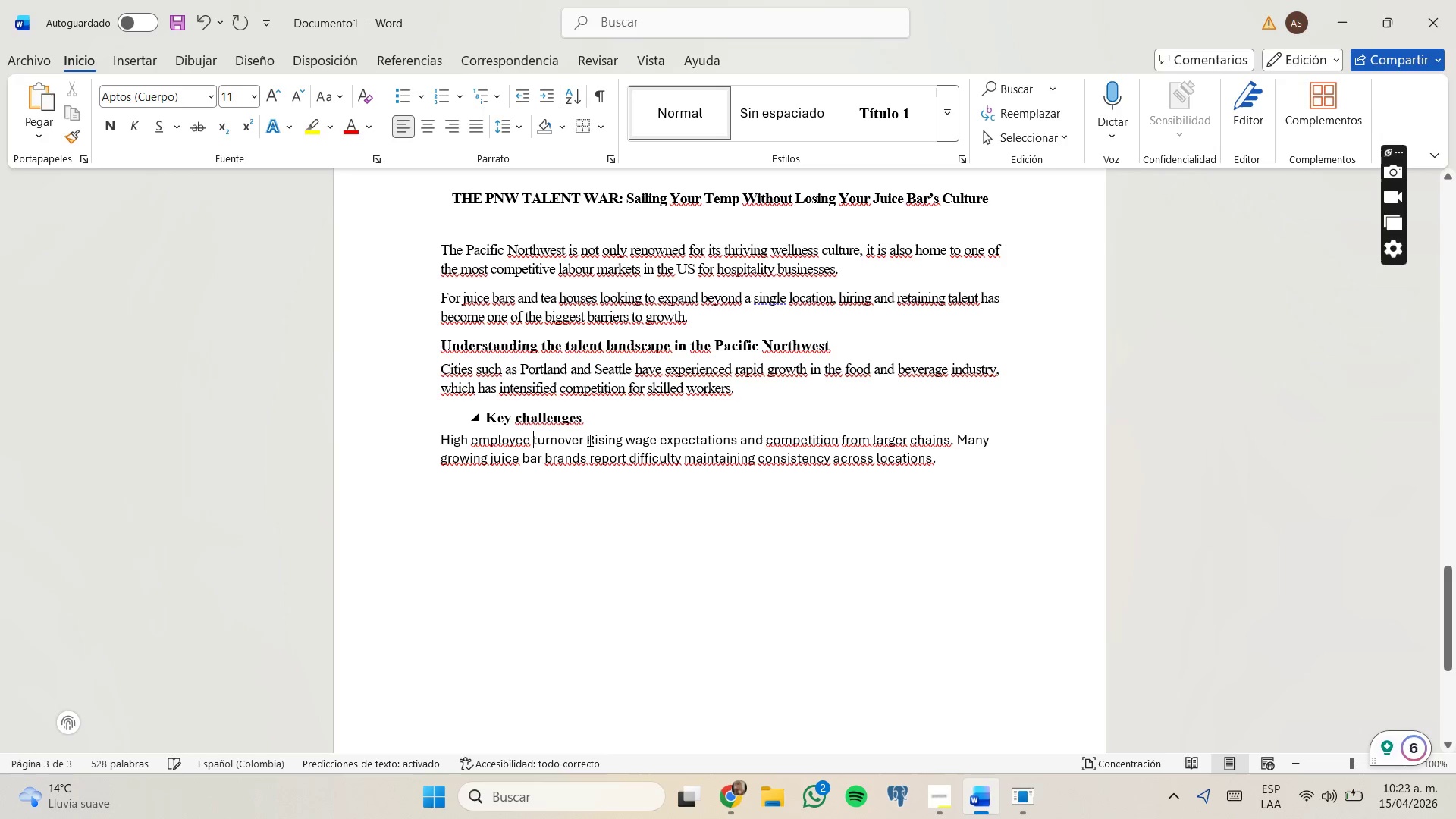 
key(Enter)
 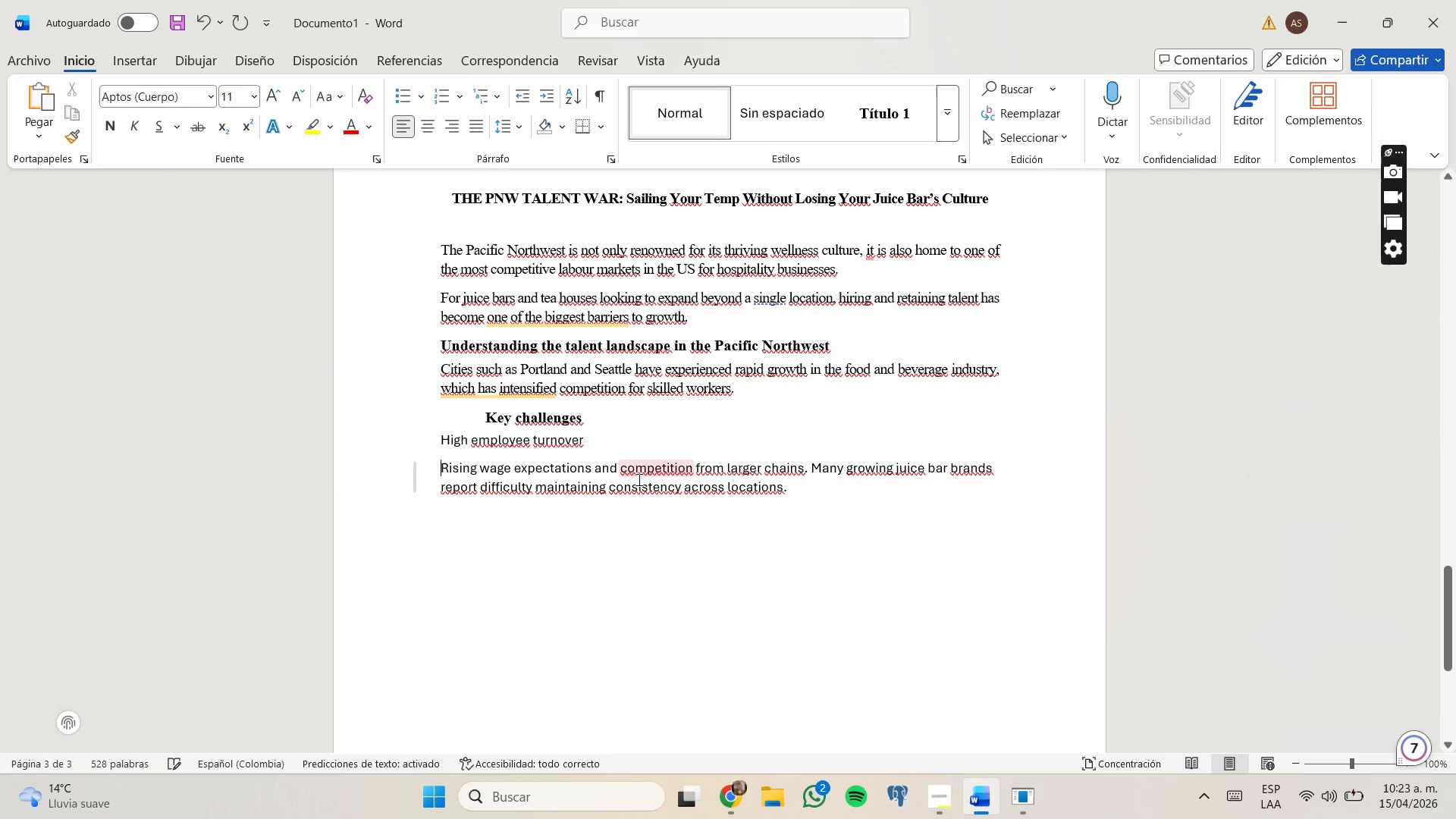 
left_click([625, 469])
 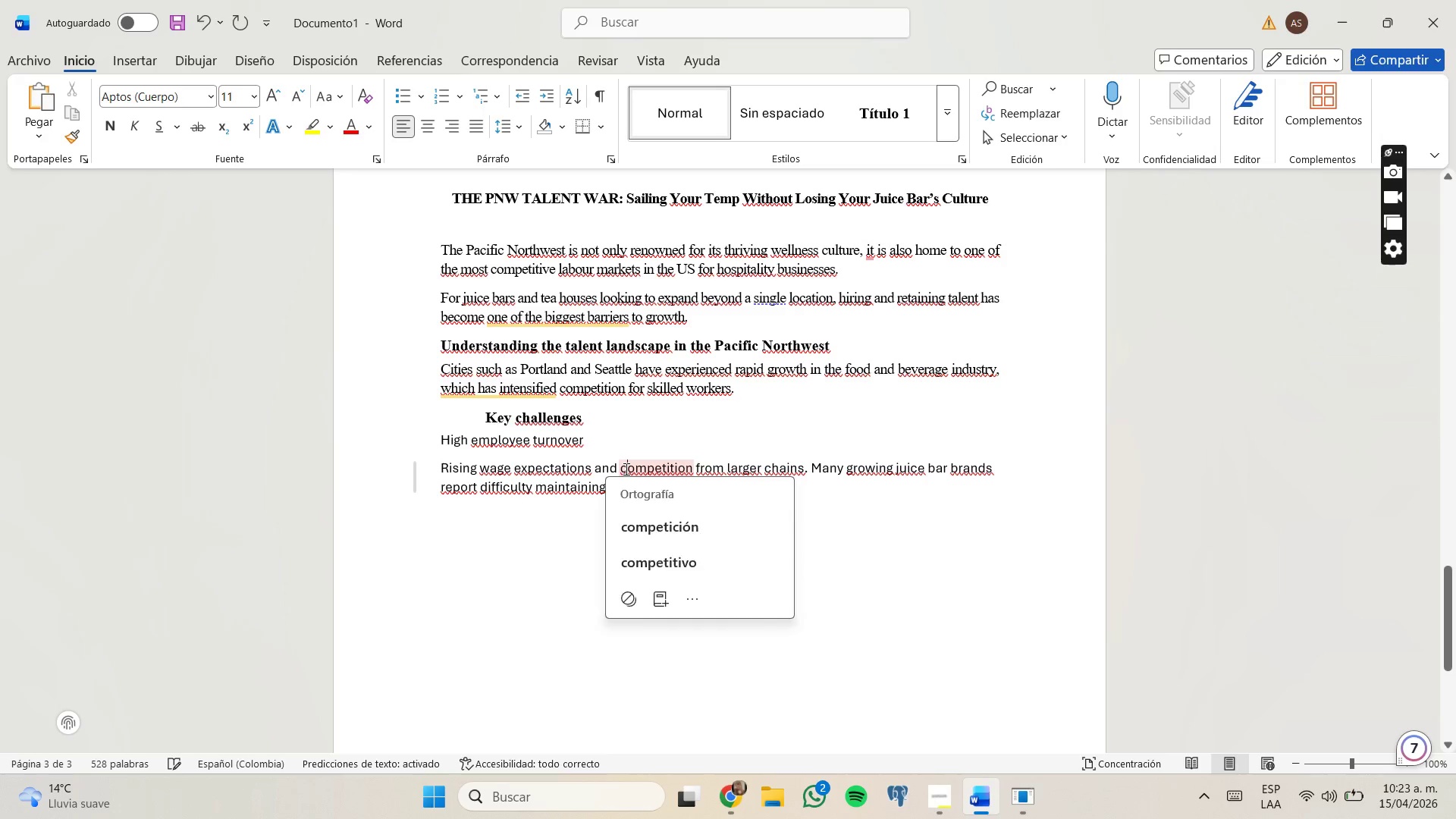 
key(Backspace)
 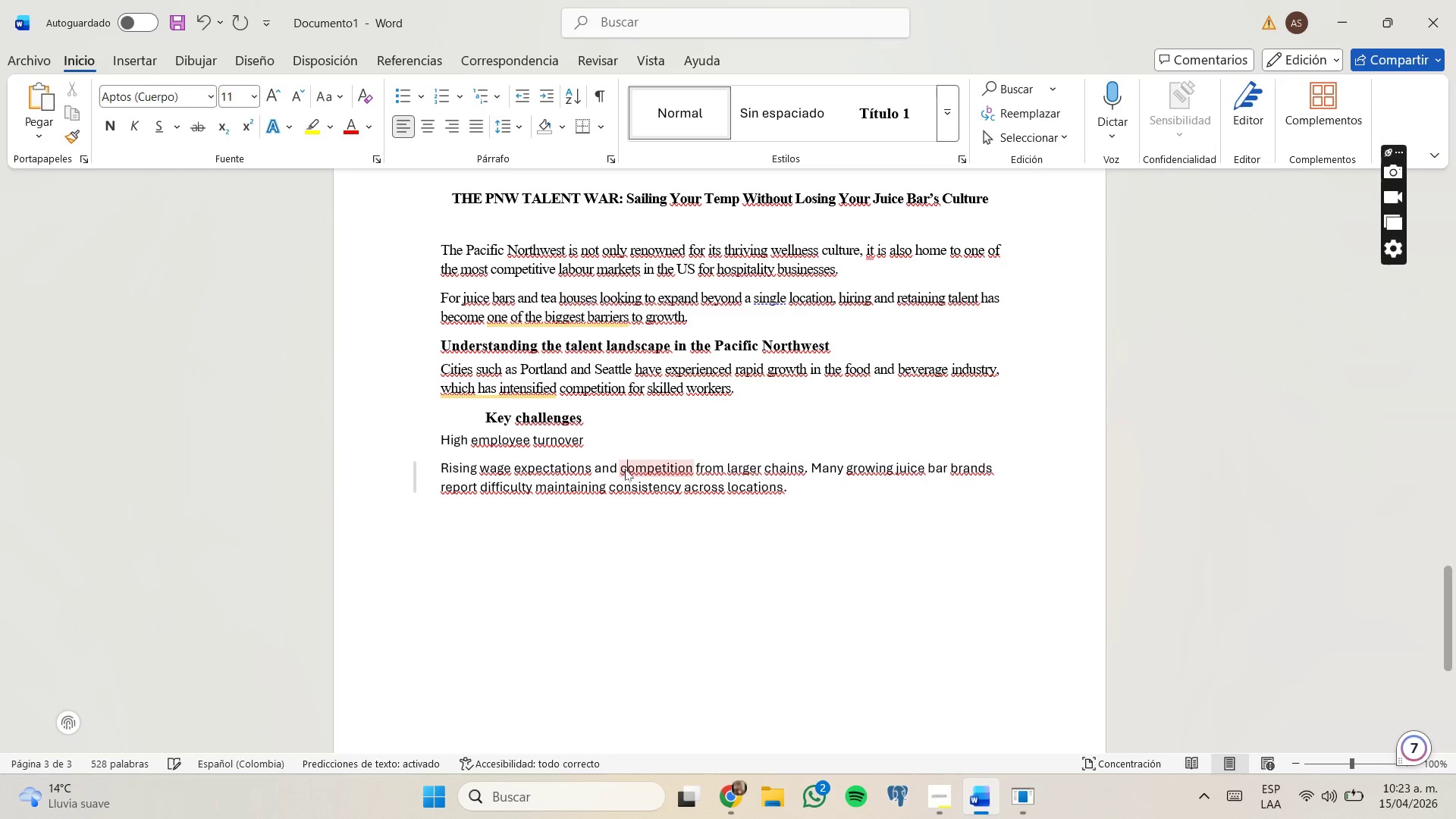 
key(Backspace)
 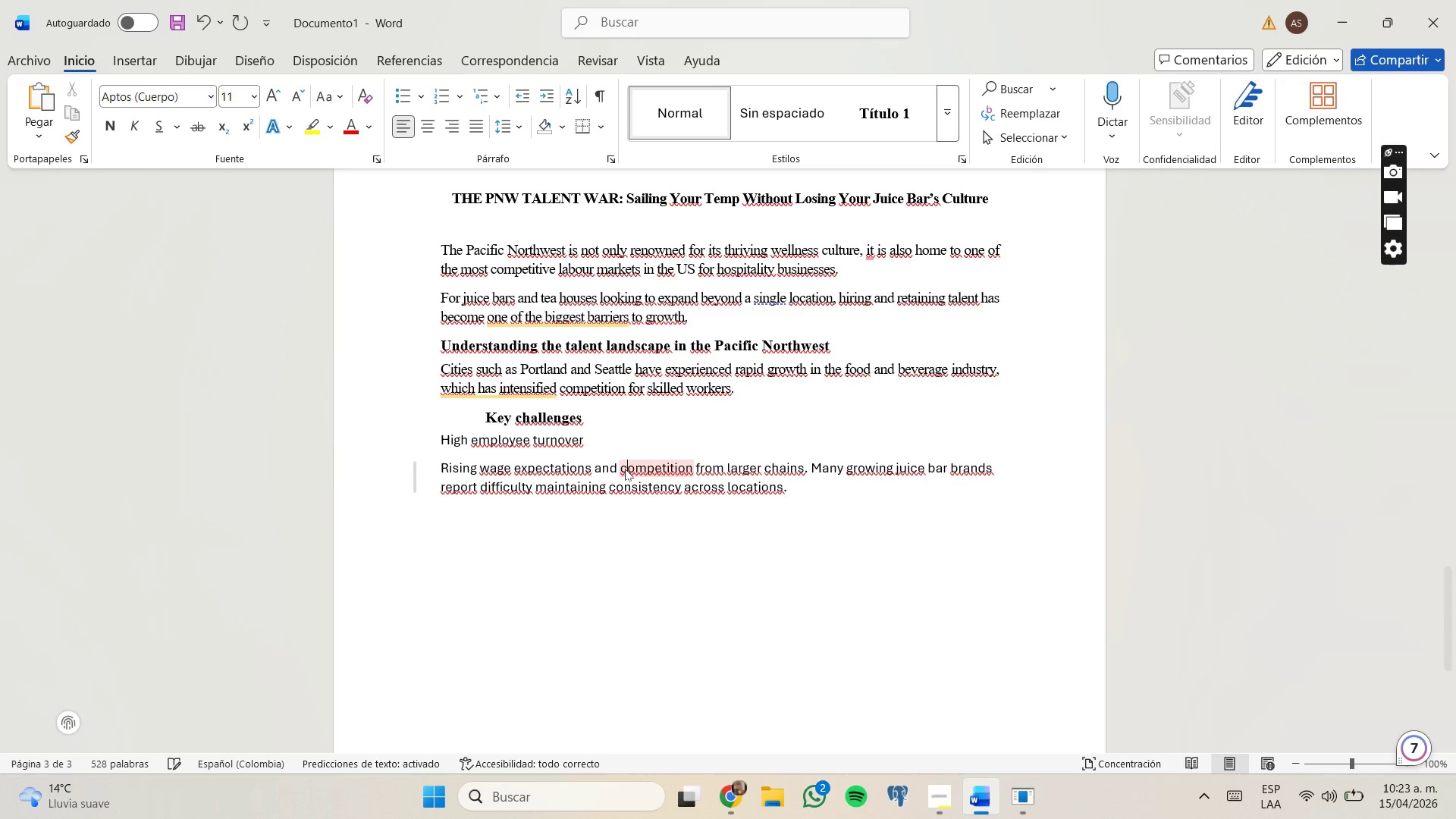 
key(Backspace)
 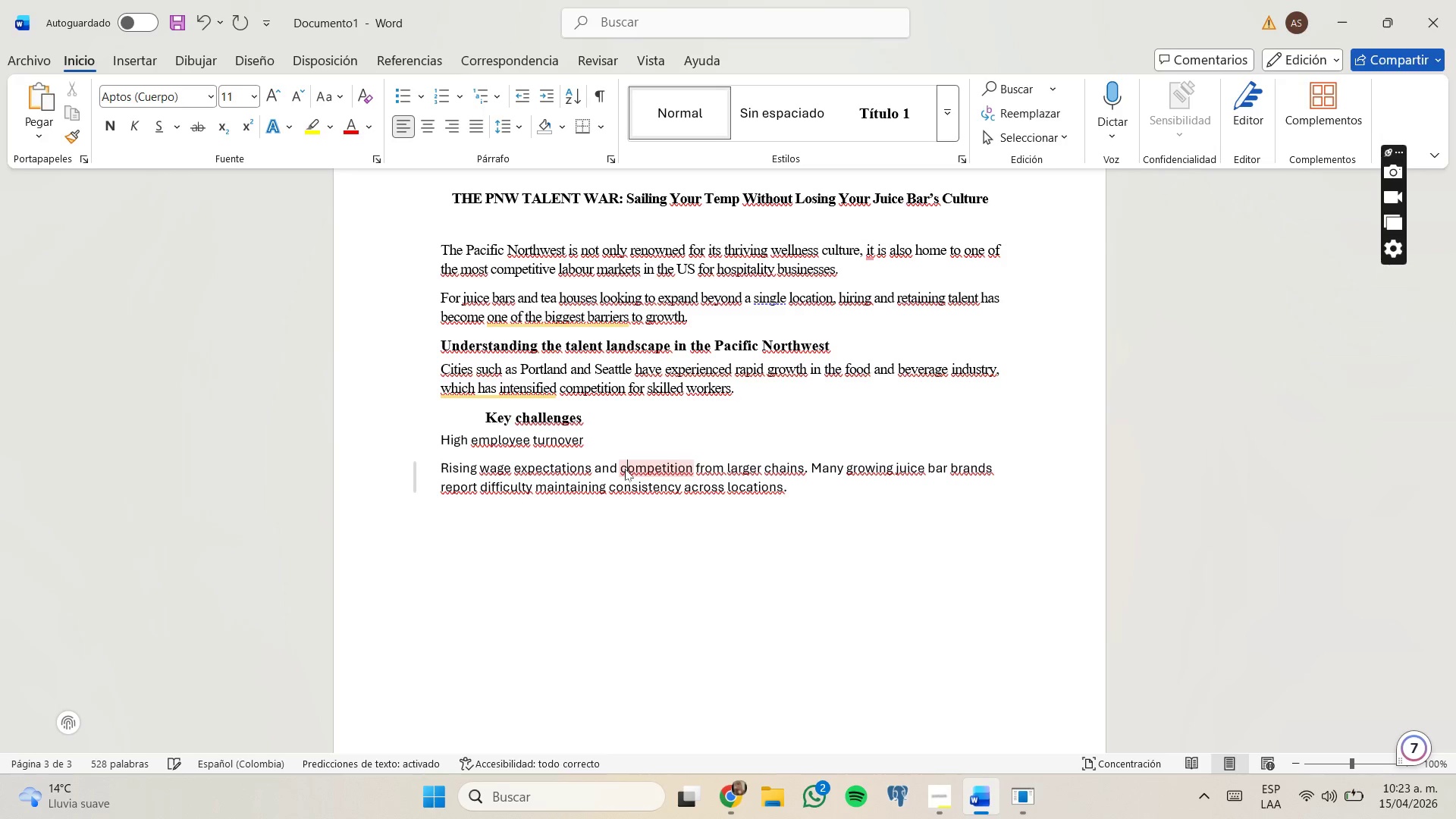 
key(Backspace)
 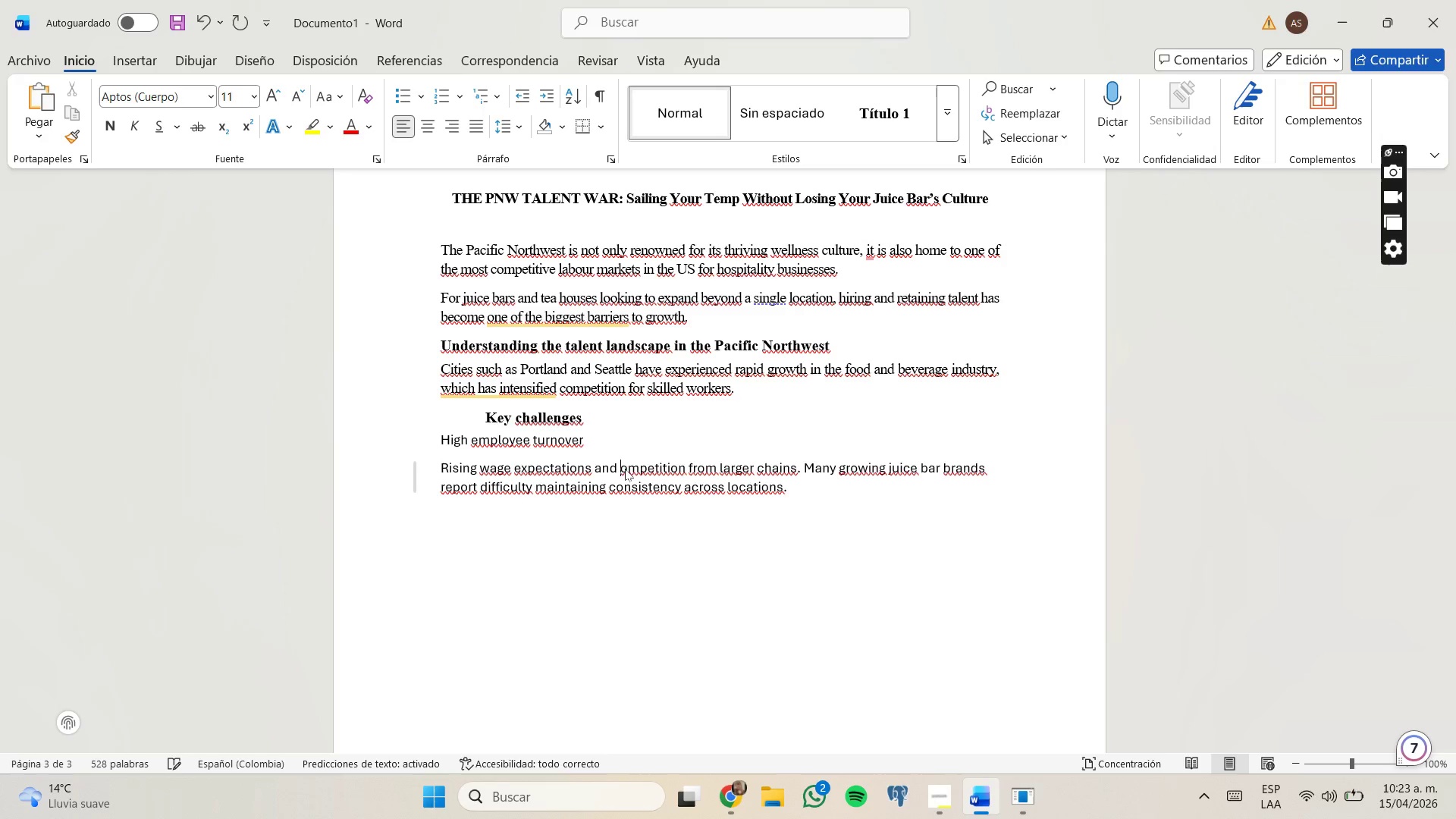 
key(Backspace)
 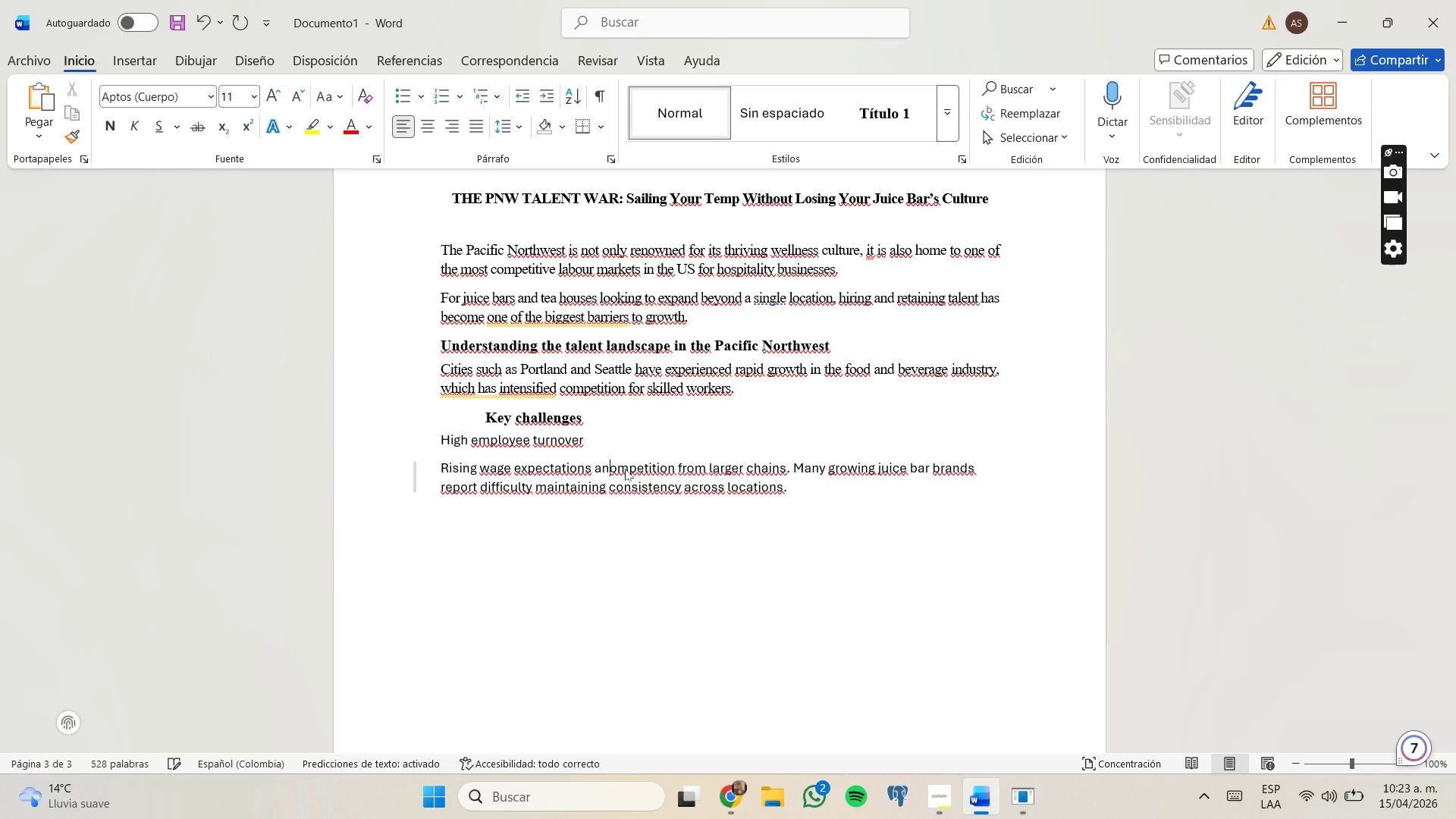 
key(Backspace)
 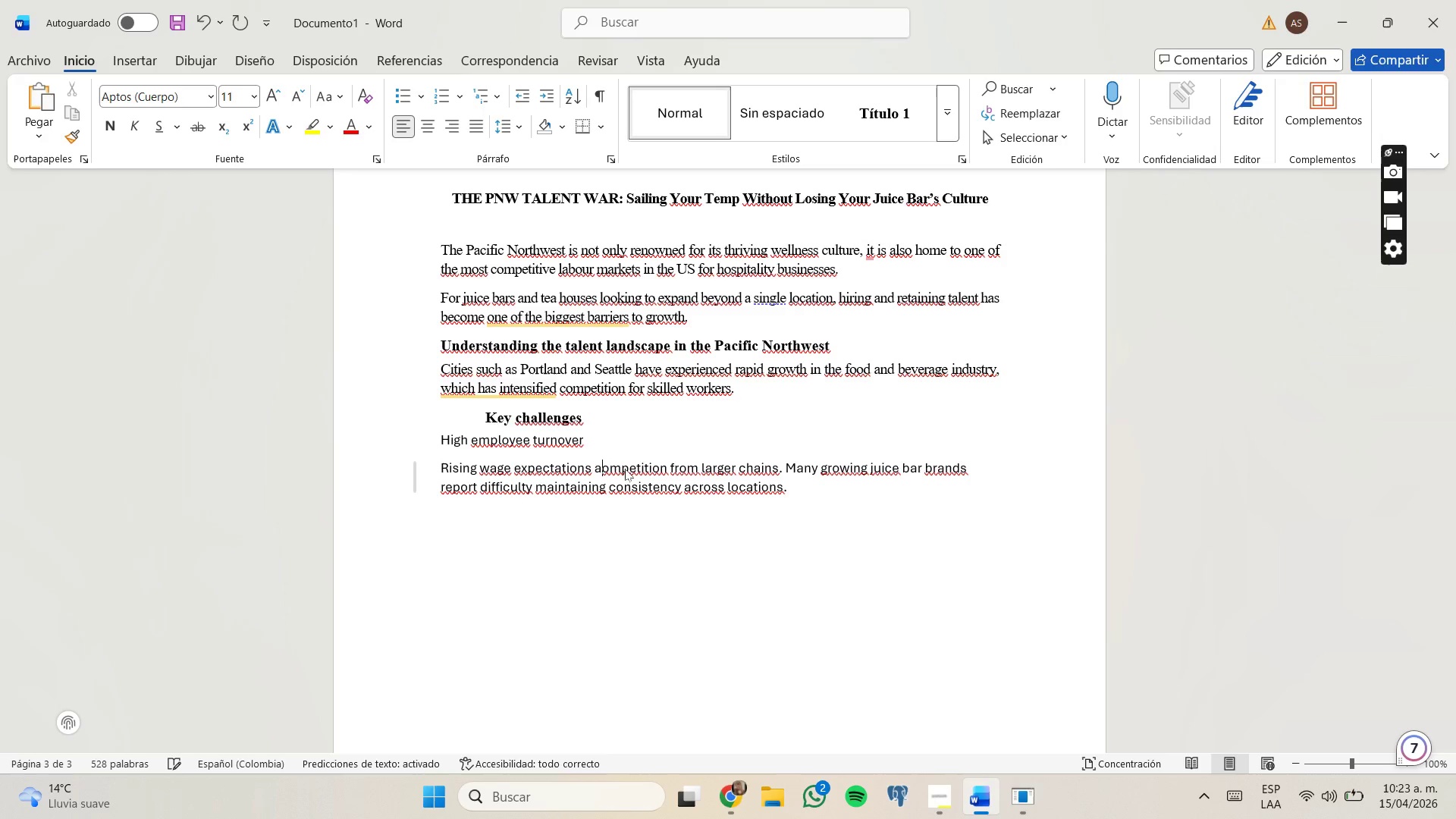 
key(Backspace)
 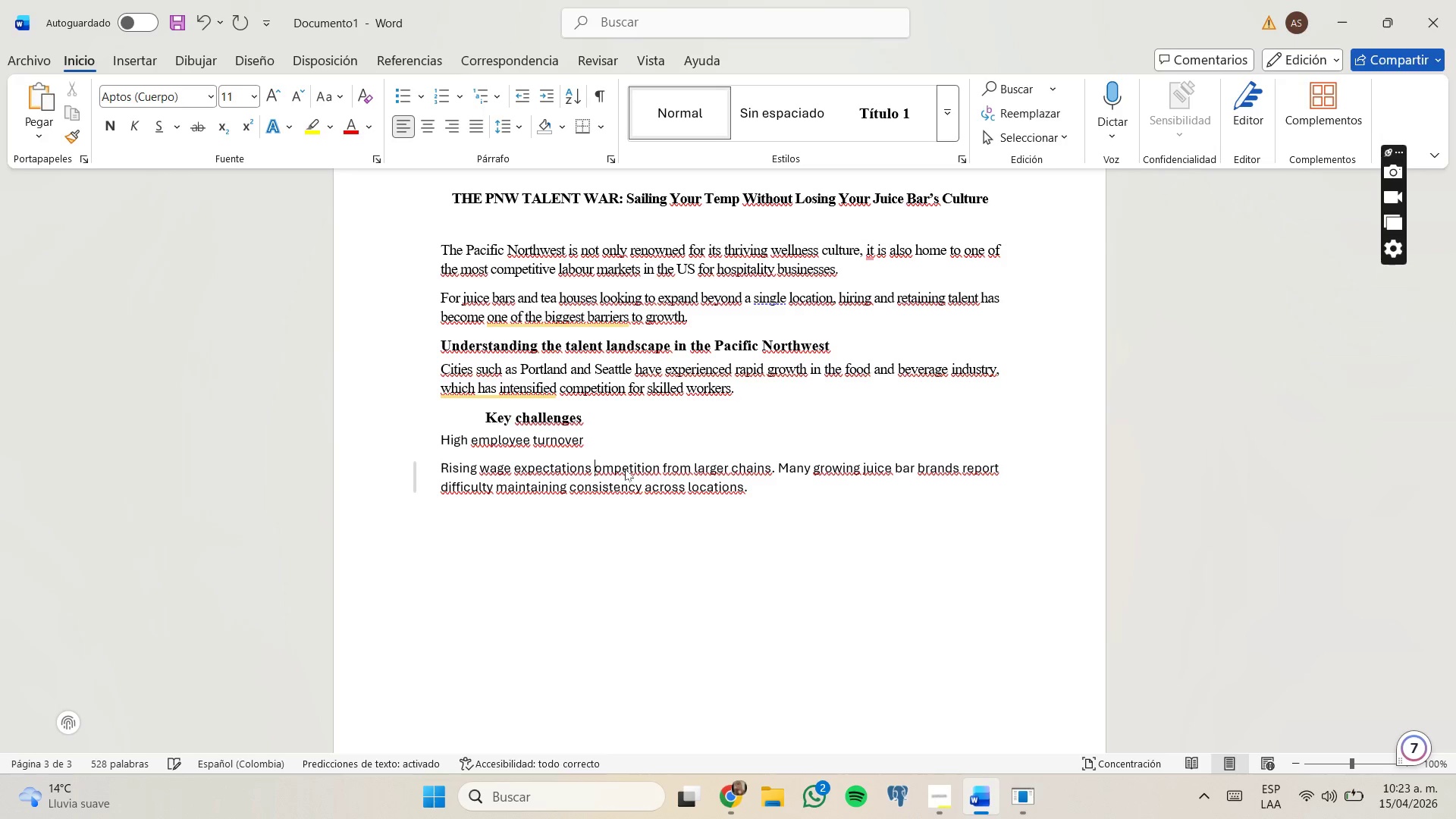 
key(CapsLock)
 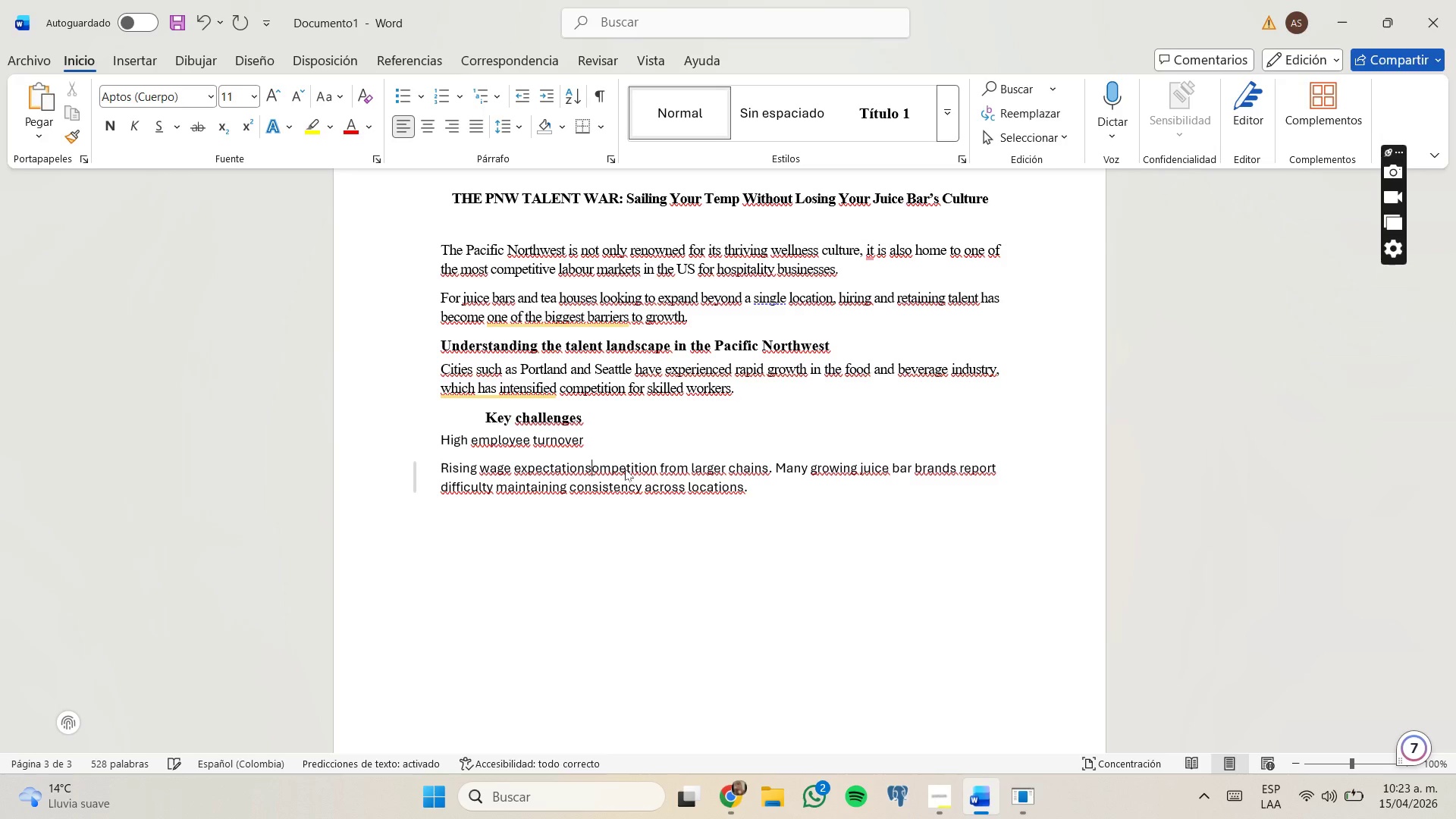 
key(C)
 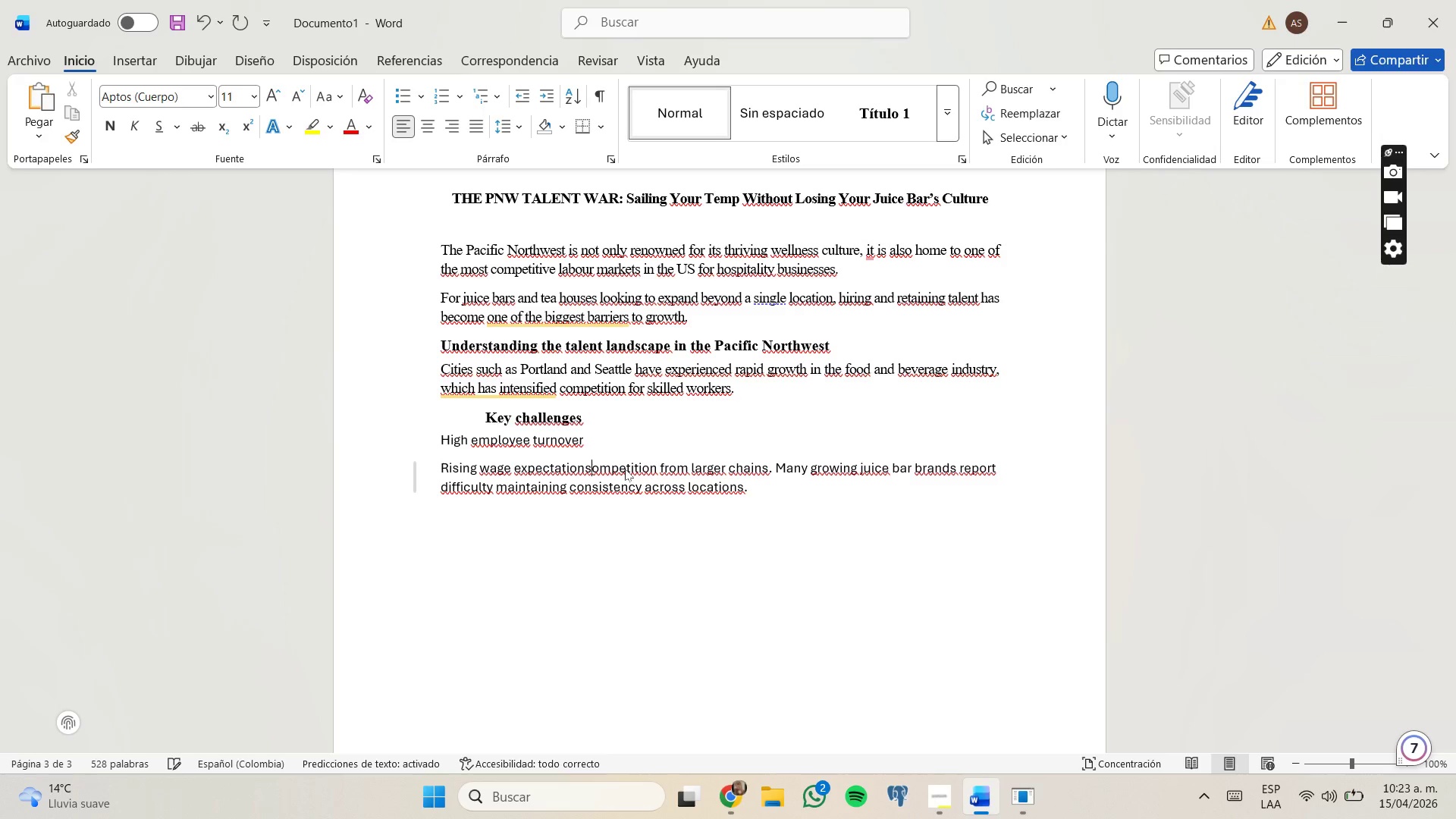 
key(CapsLock)
 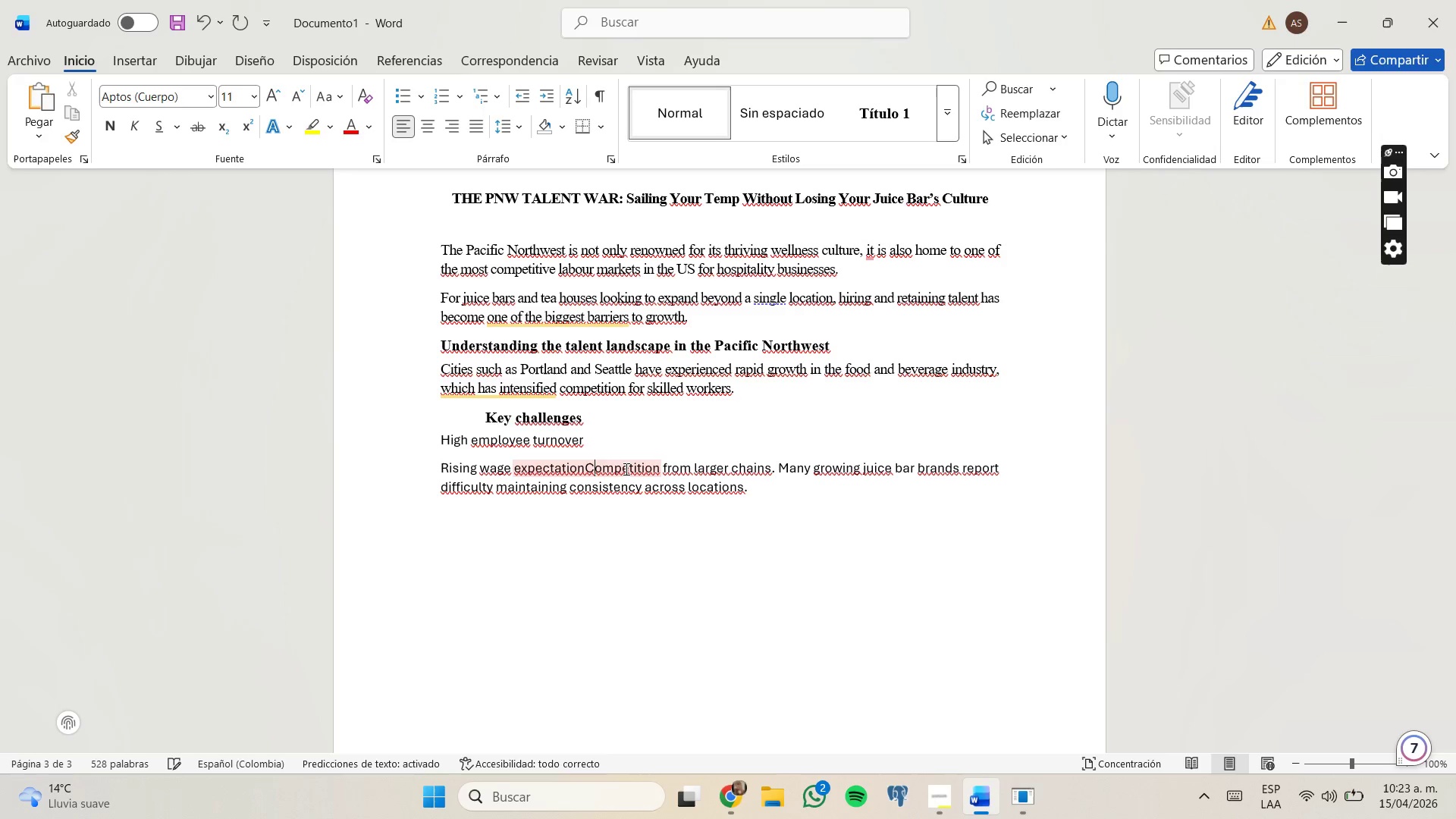 
key(ArrowLeft)
 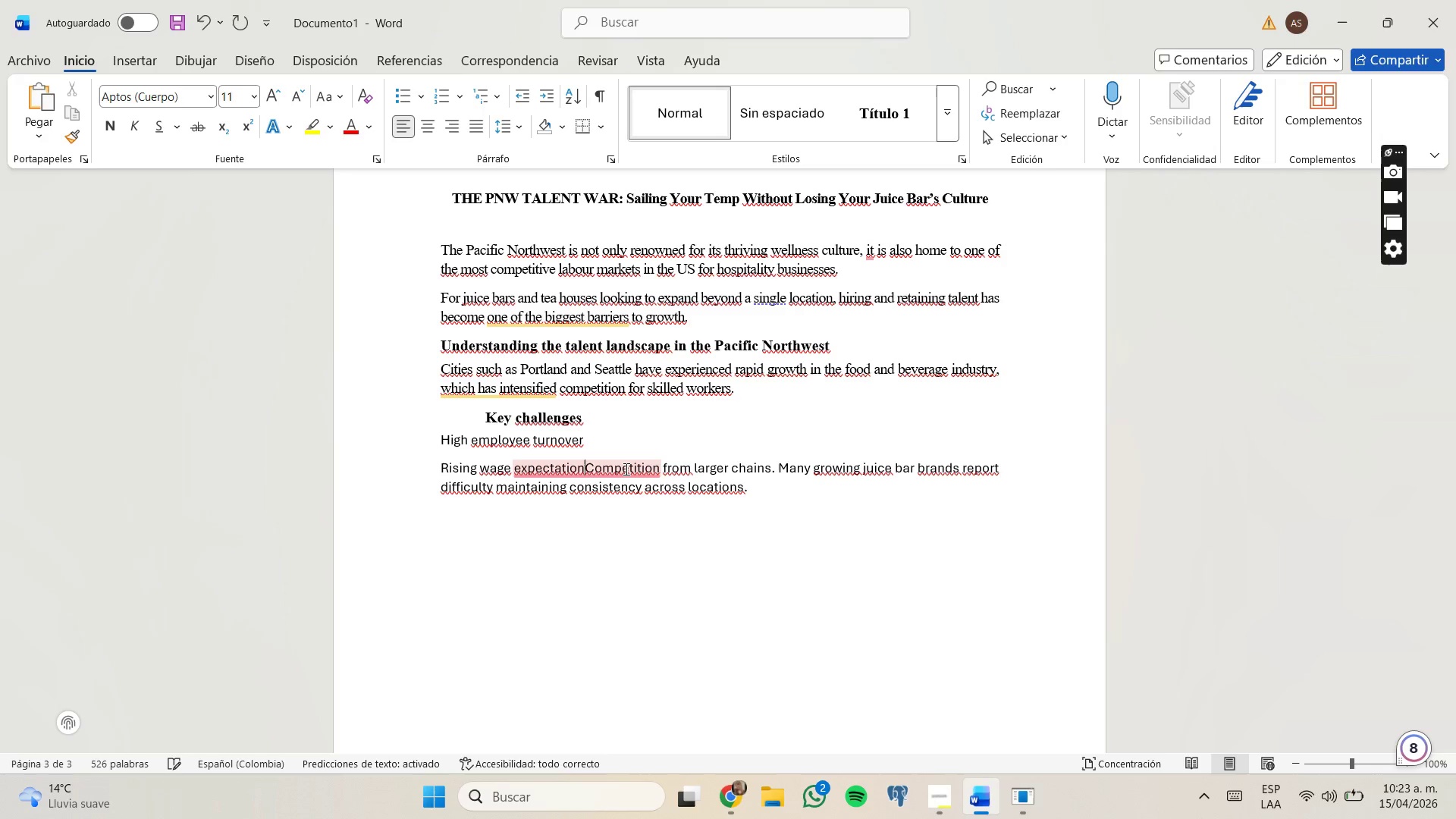 
key(S)
 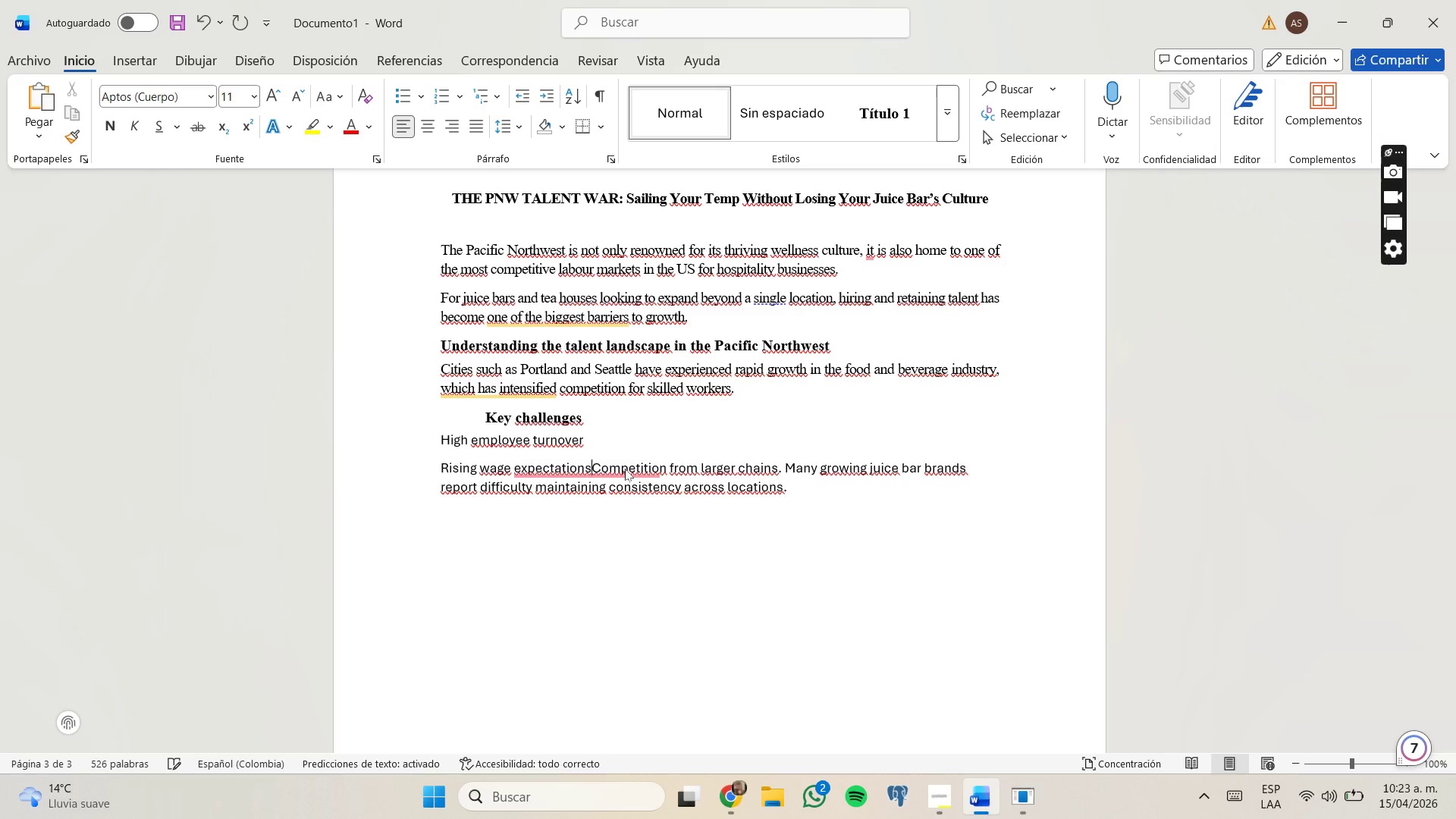 
key(Enter)
 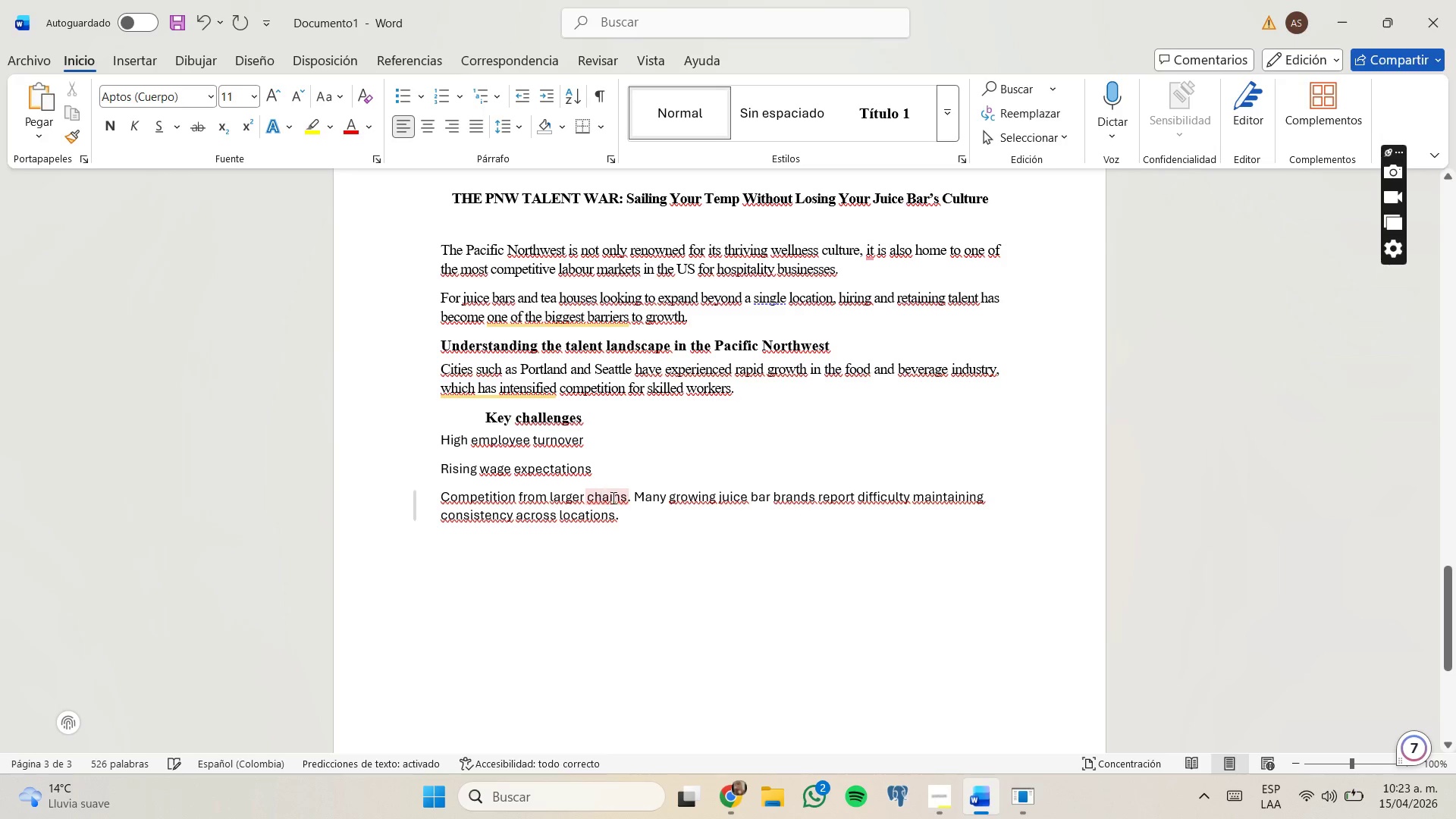 
left_click([634, 500])
 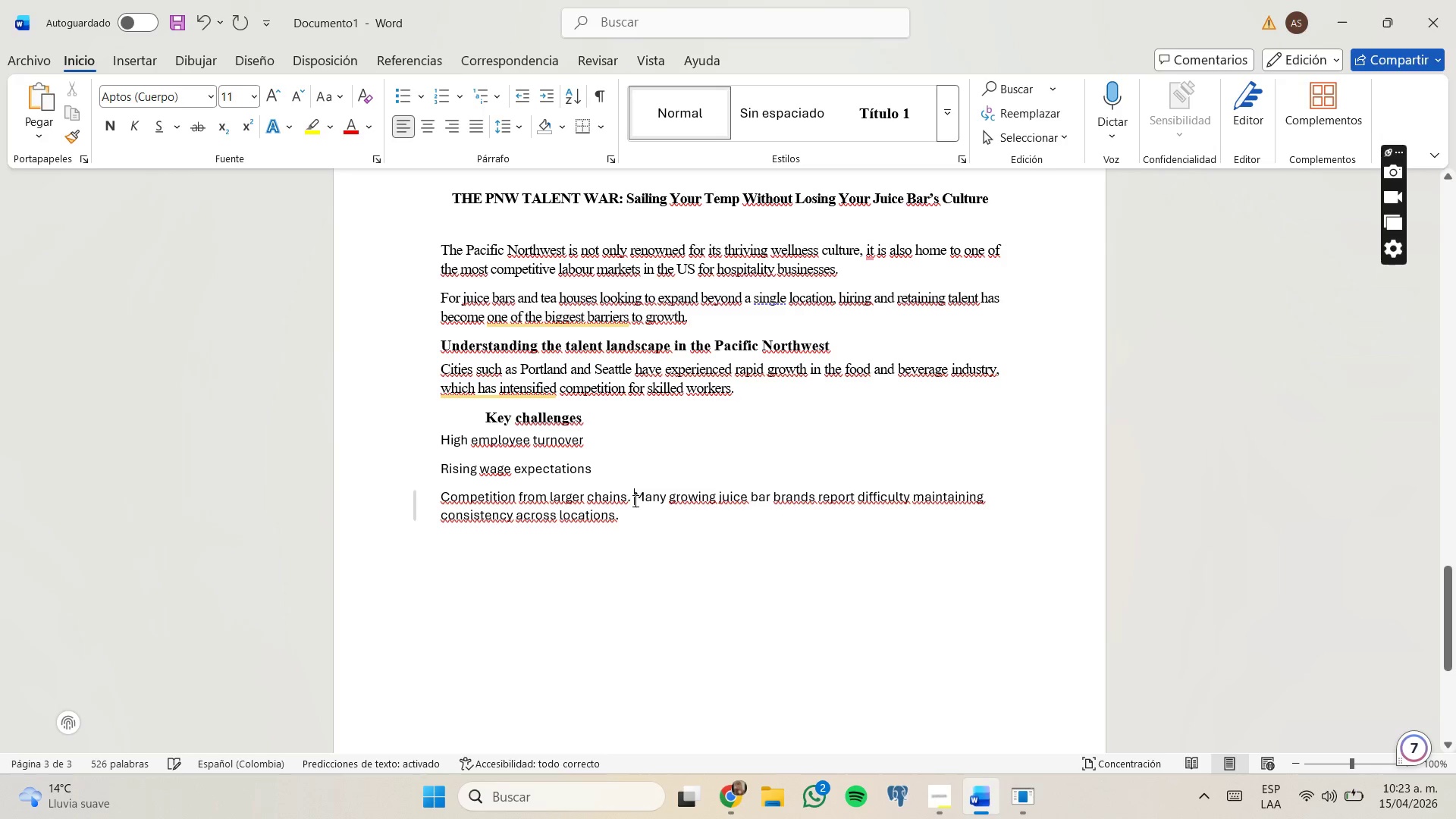 
key(Enter)
 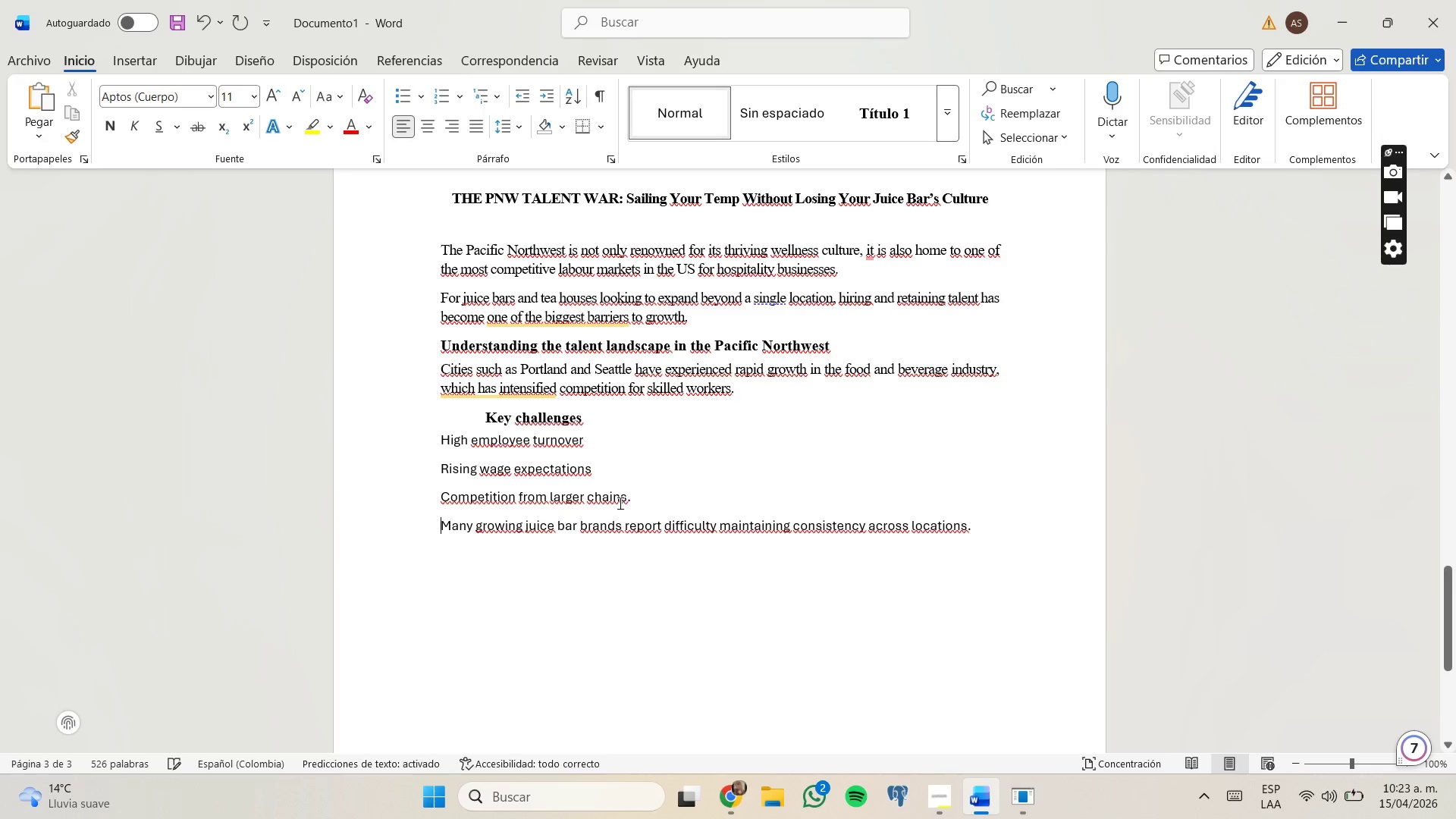 
left_click_drag(start_coordinate=[654, 493], to_coordinate=[432, 438])
 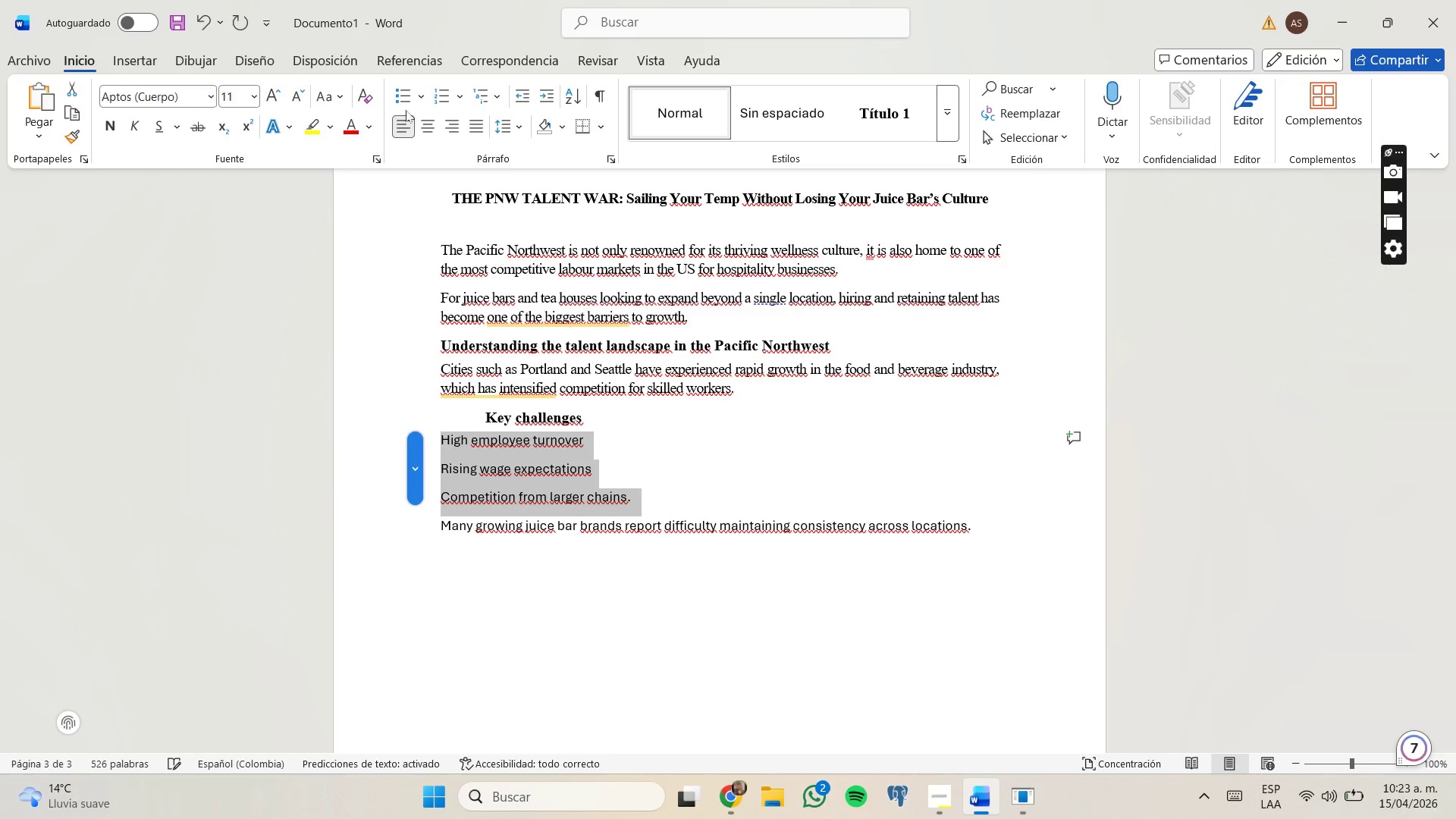 
left_click([394, 93])
 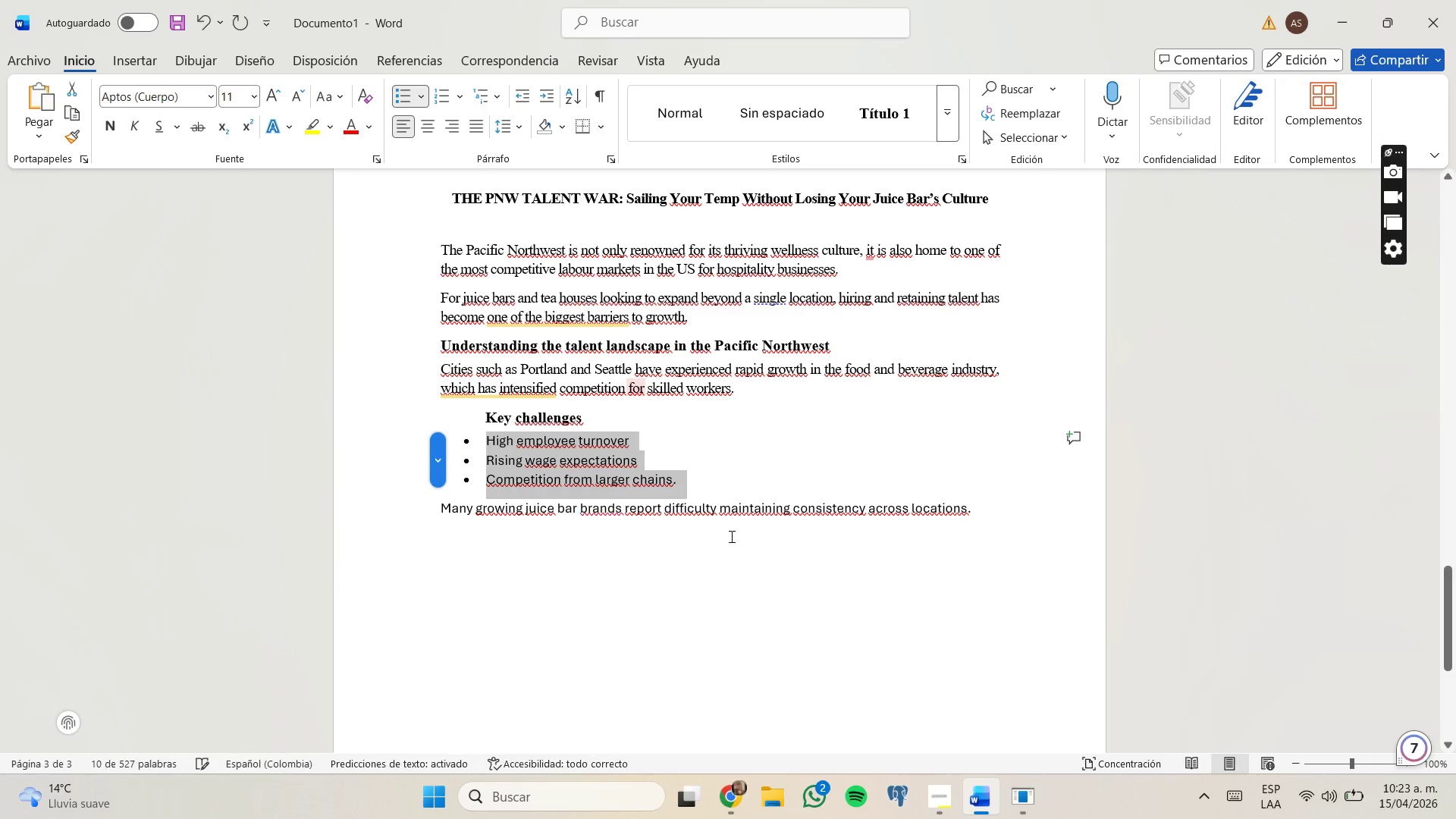 
left_click_drag(start_coordinate=[991, 516], to_coordinate=[439, 369])
 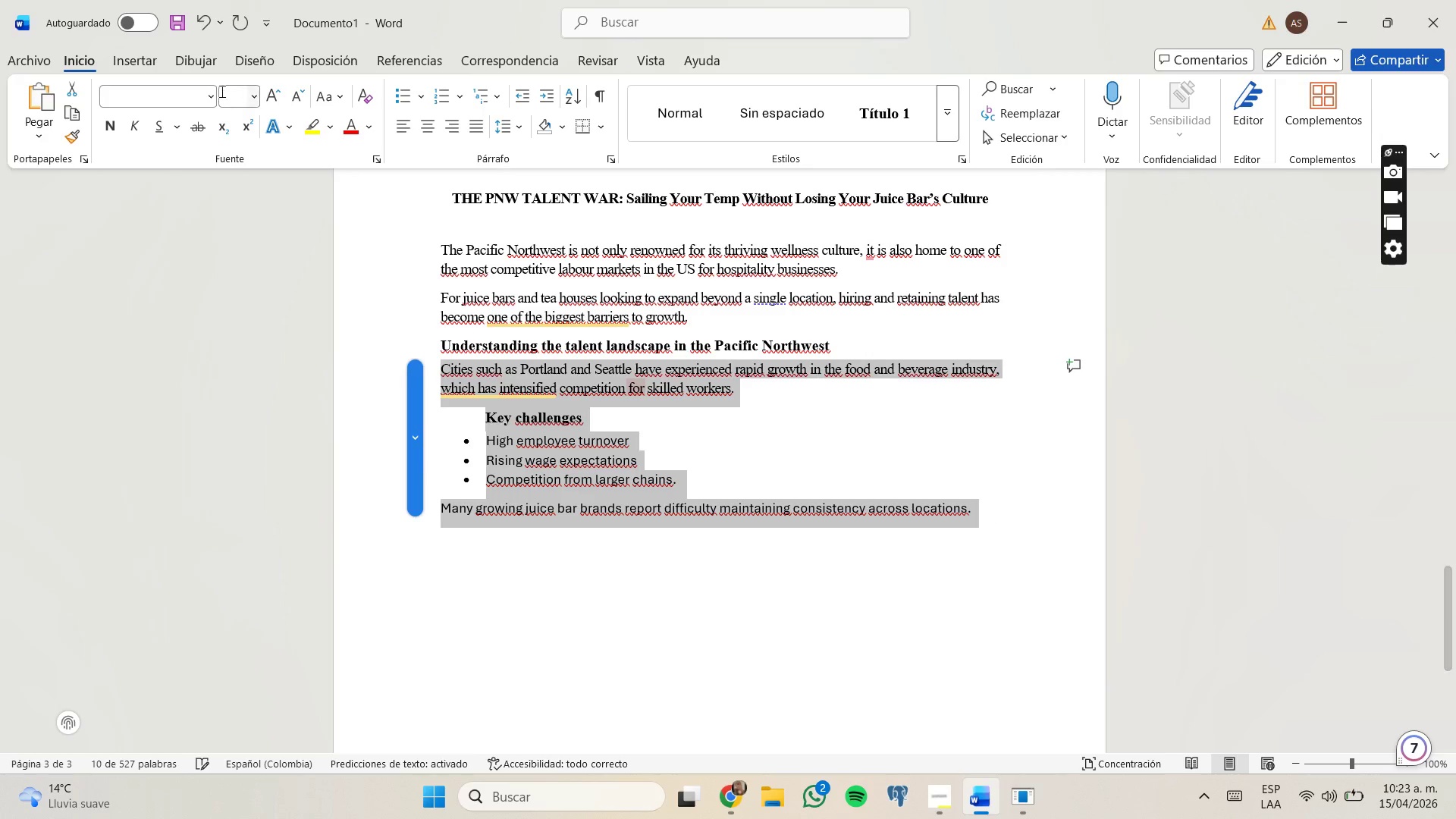 
left_click([209, 99])
 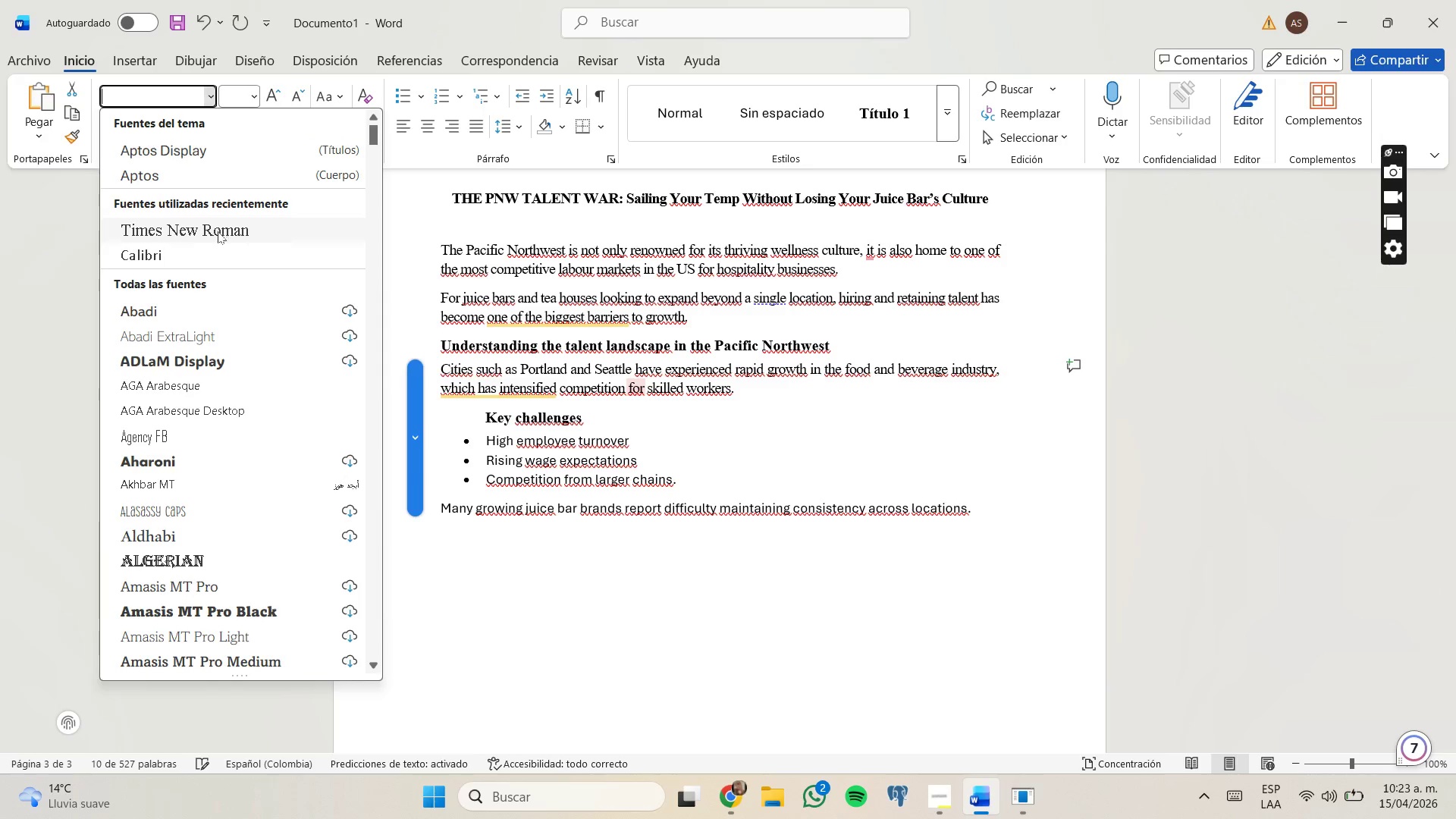 
left_click([218, 230])
 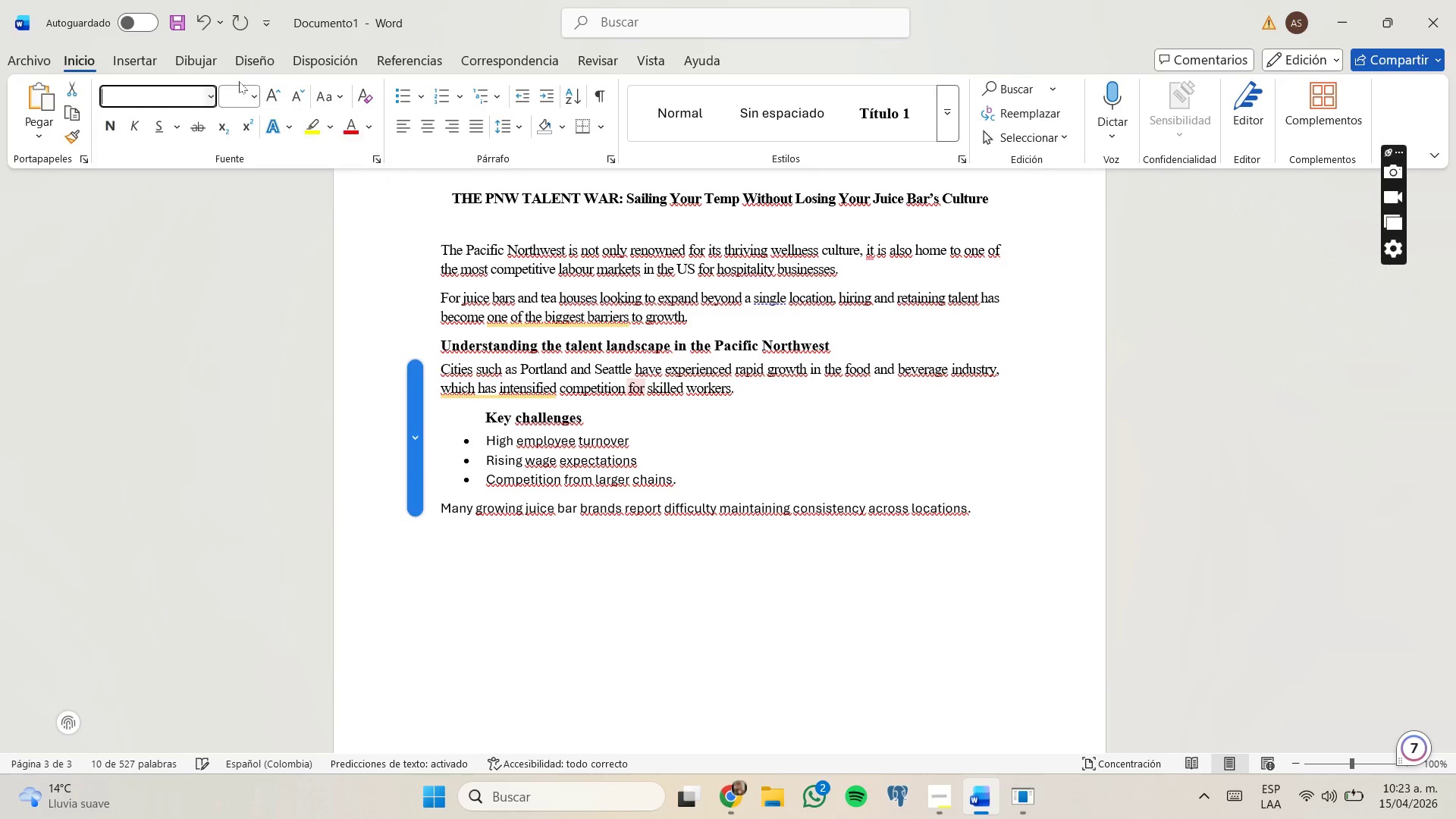 
left_click([234, 99])
 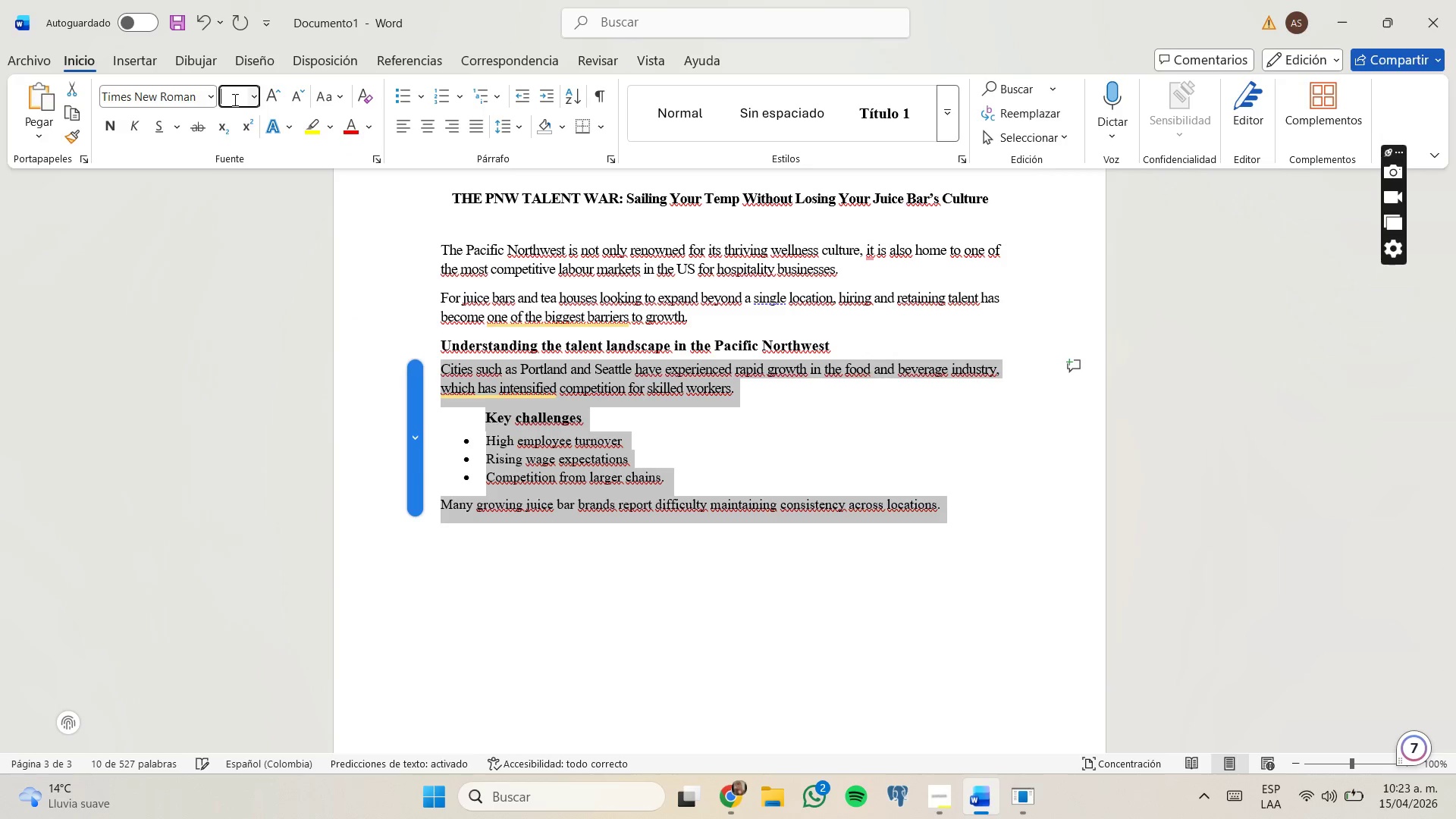 
key(Numpad1)
 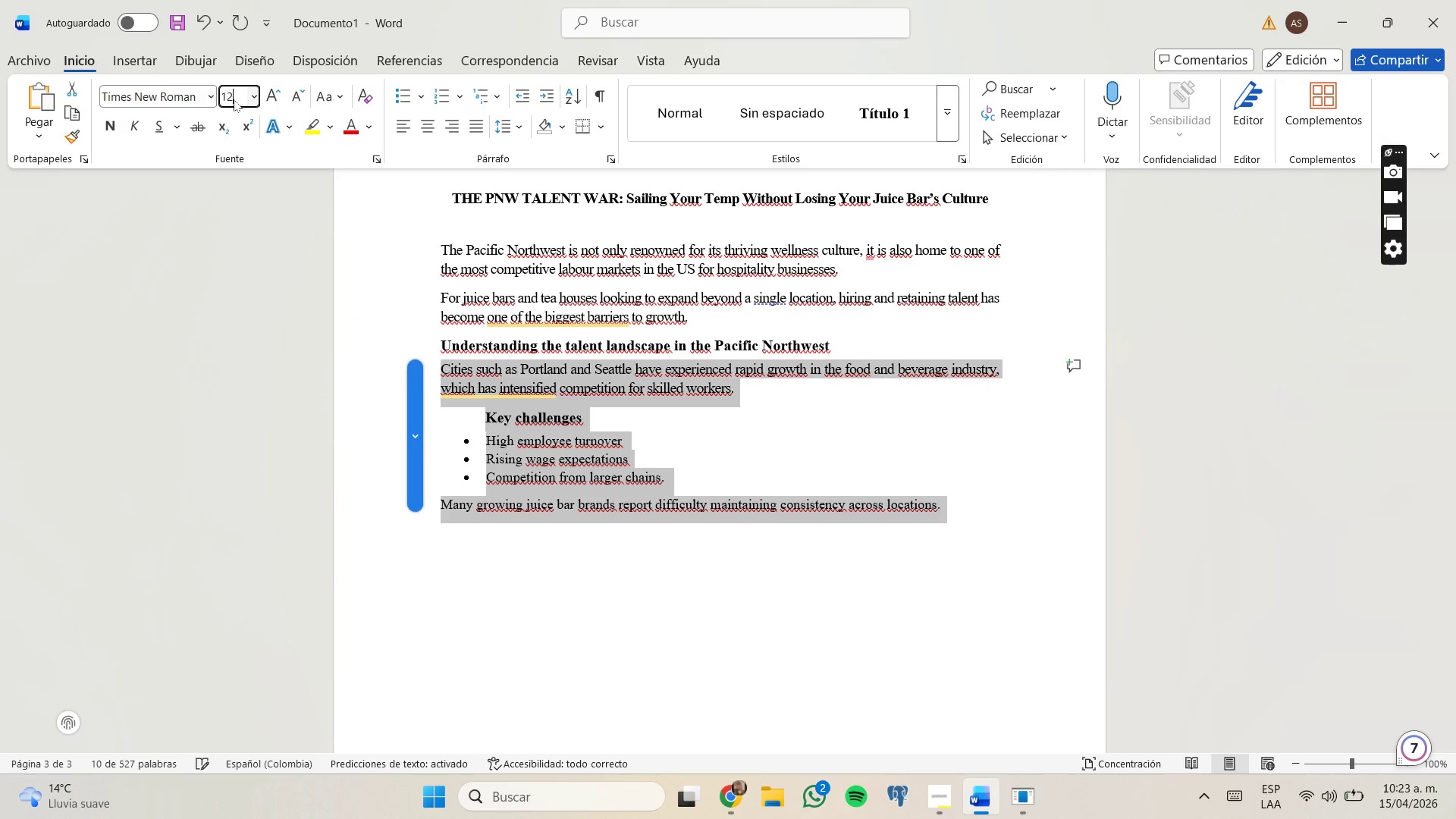 
key(Numpad2)
 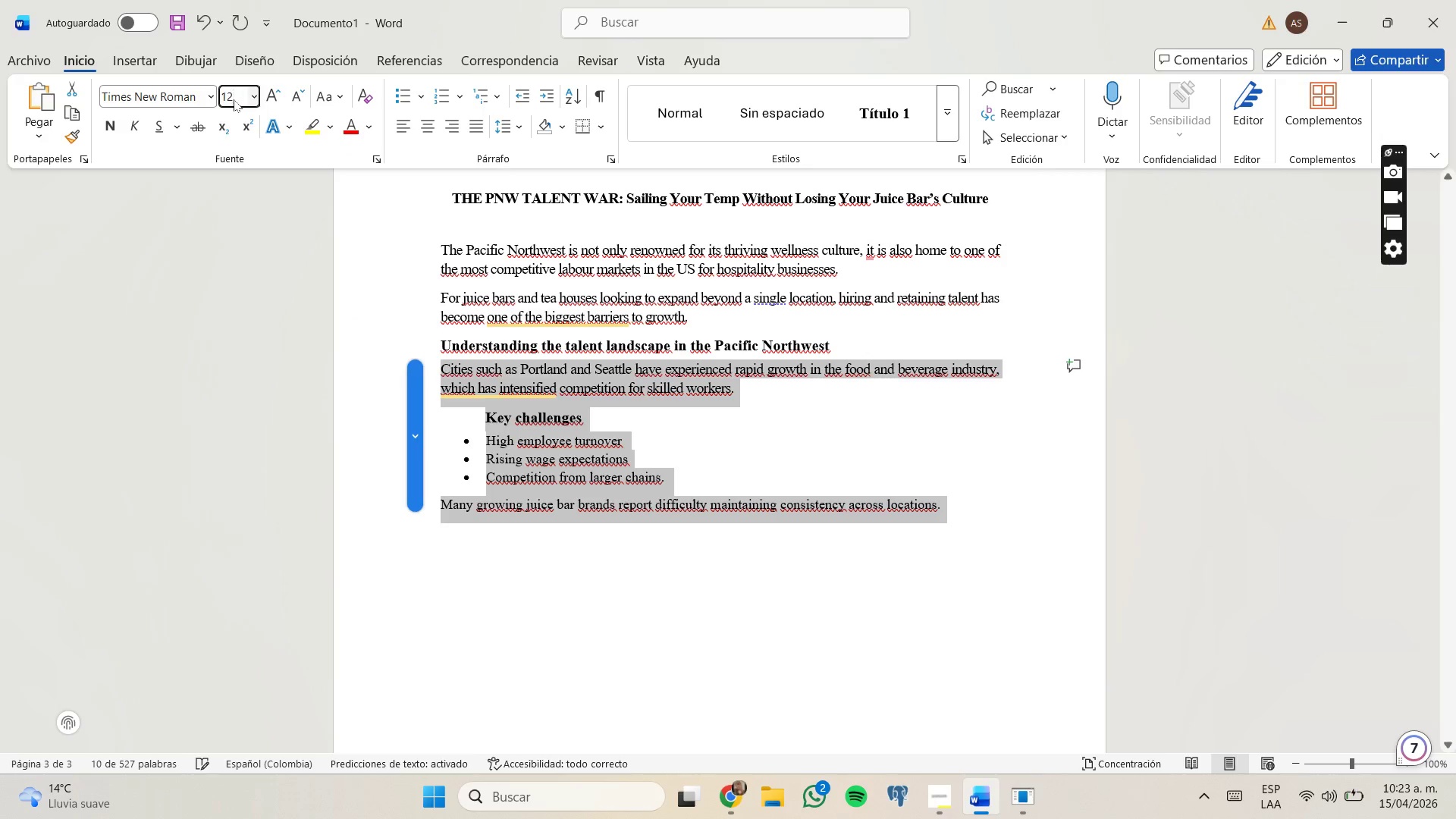 
key(Enter)
 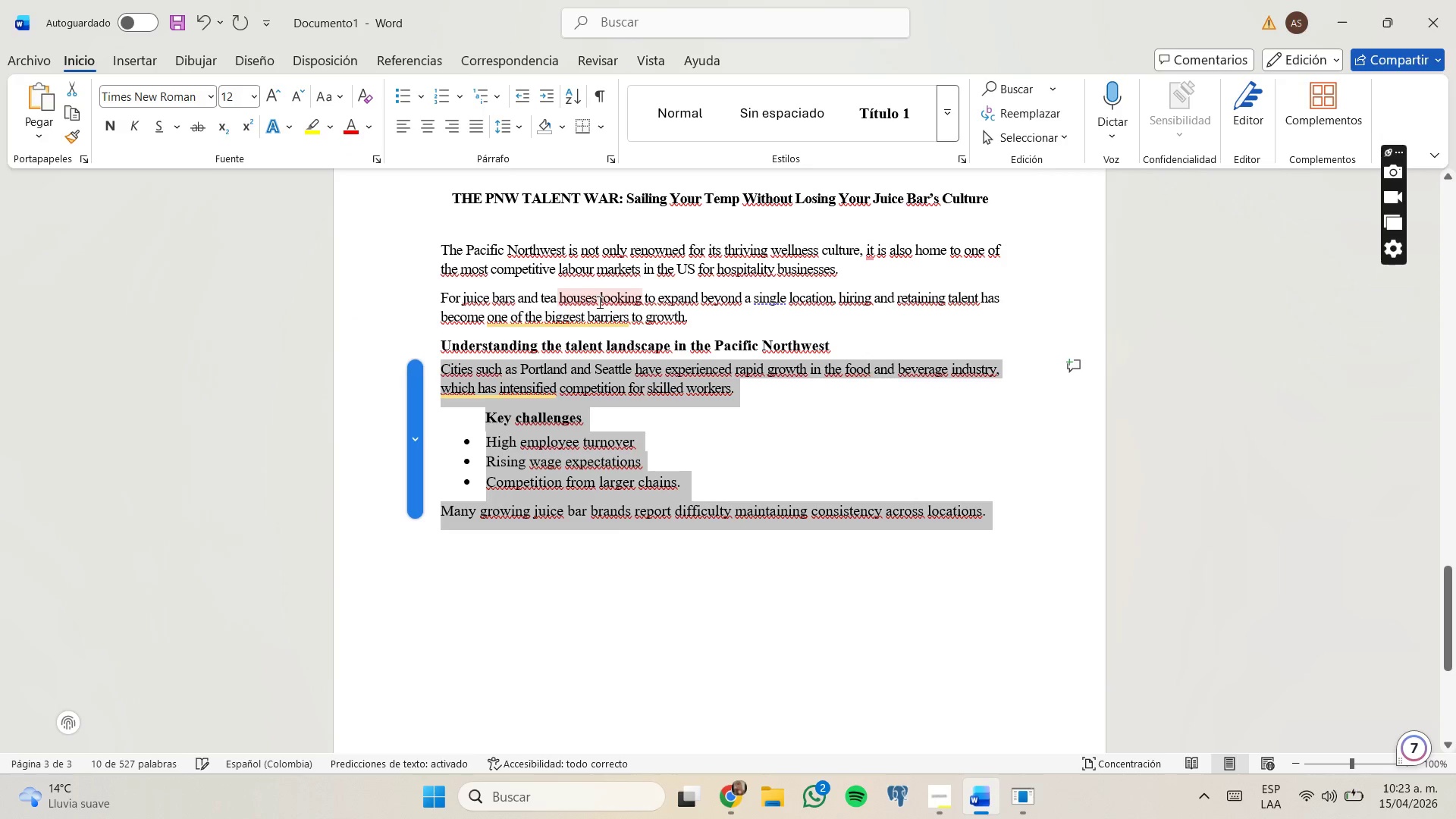 
left_click([686, 588])
 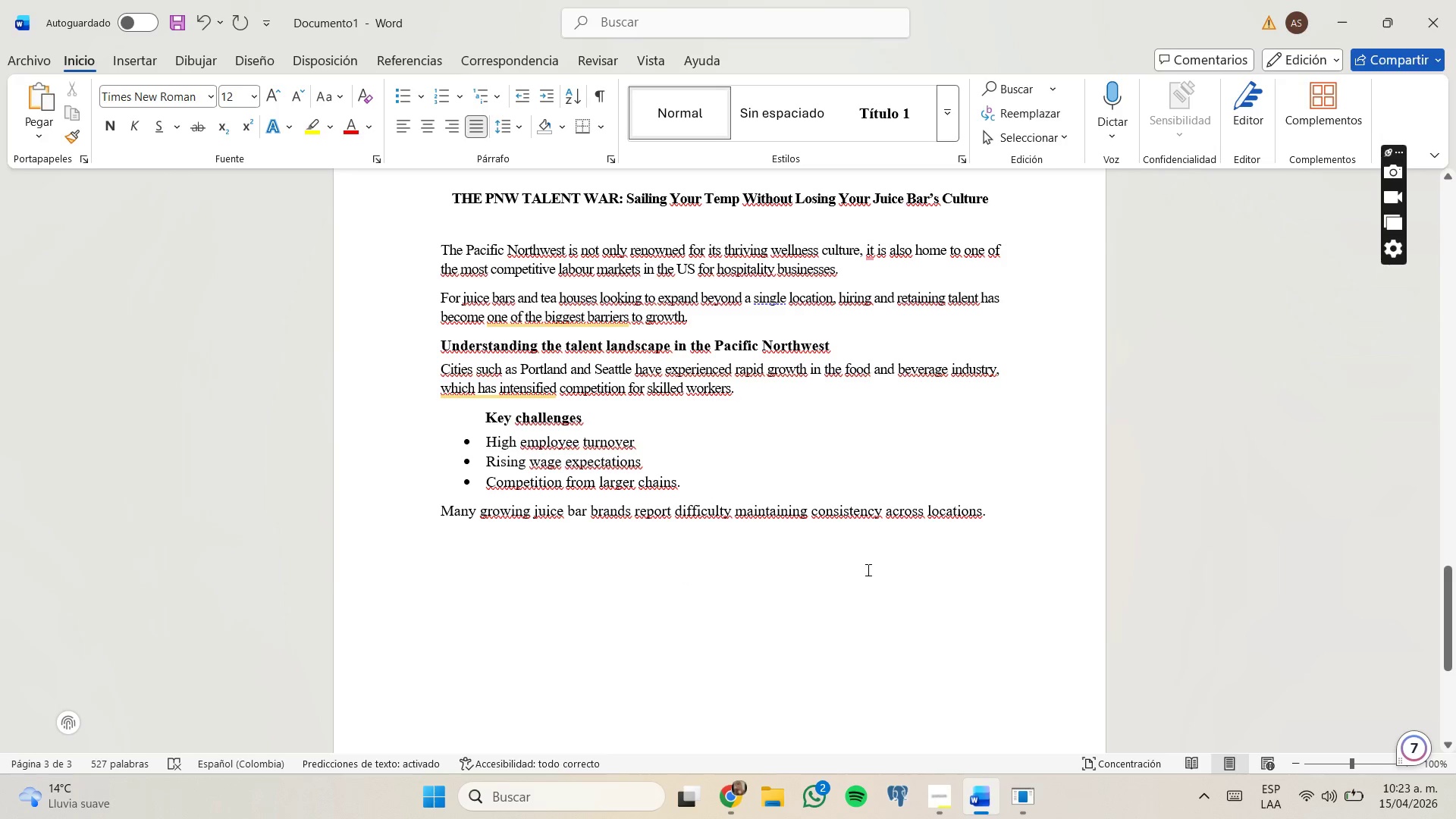 
left_click([1017, 515])
 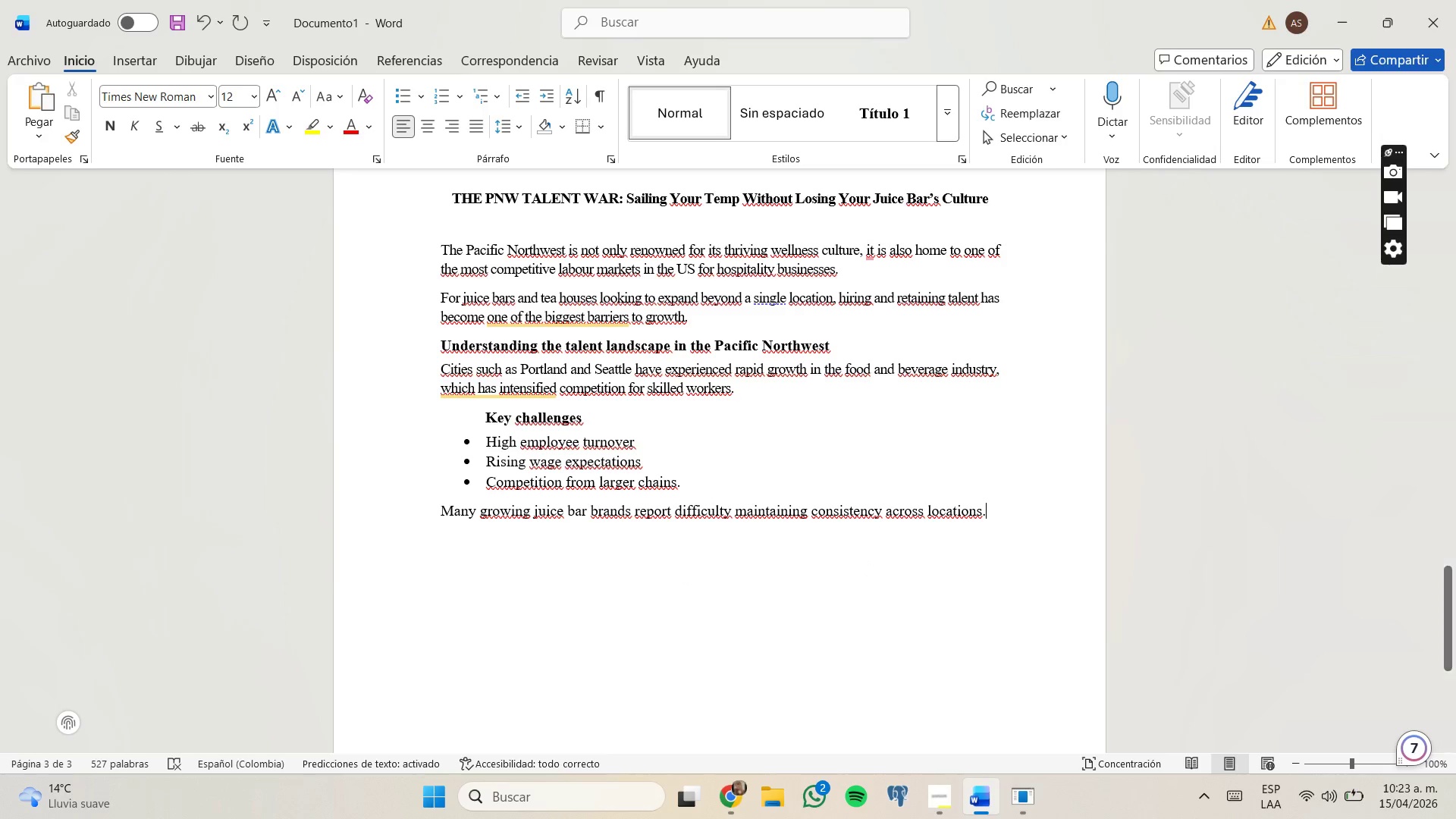 
key(Enter)
 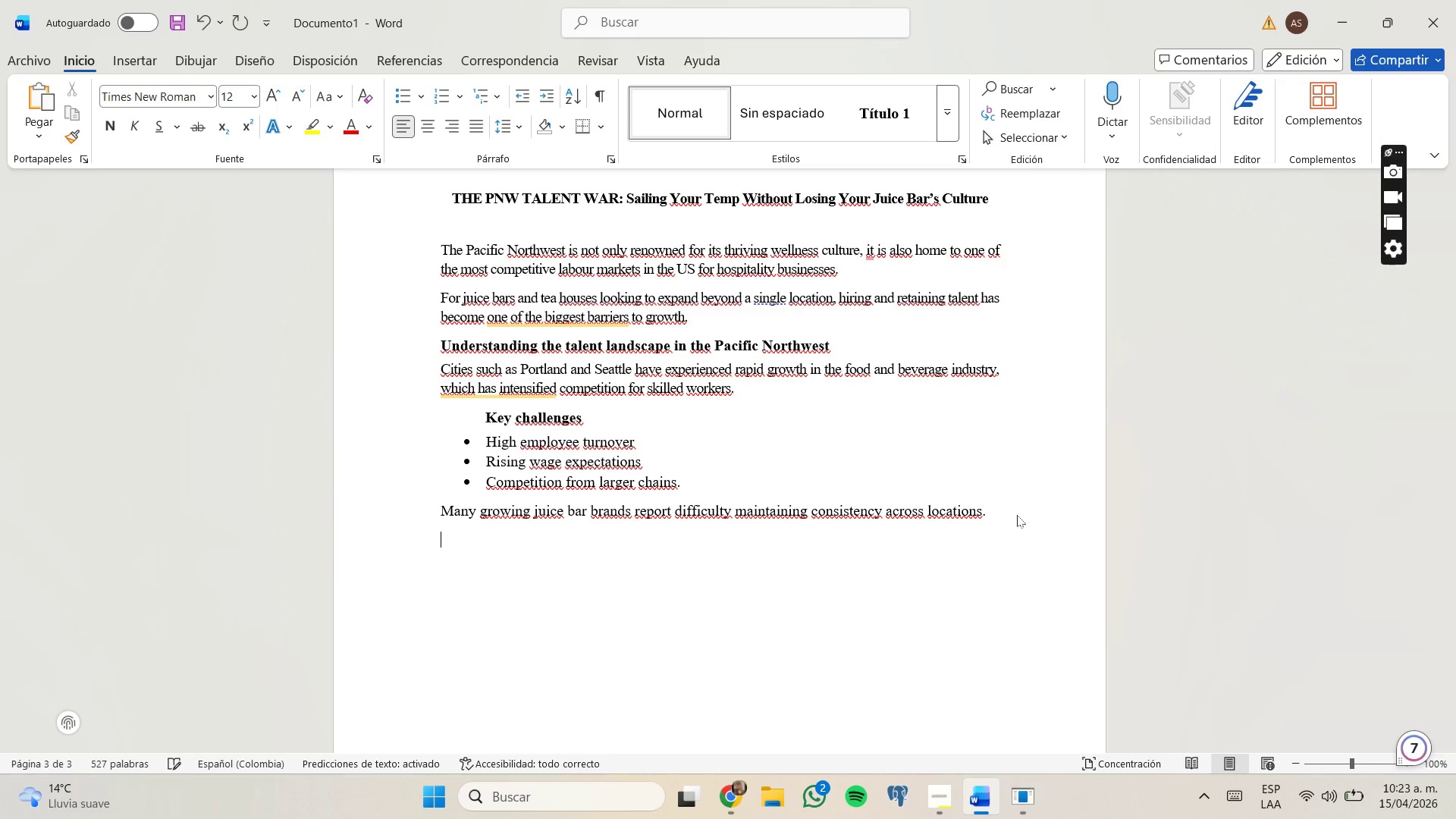 
type(Hiring for culture, not jus skill)
 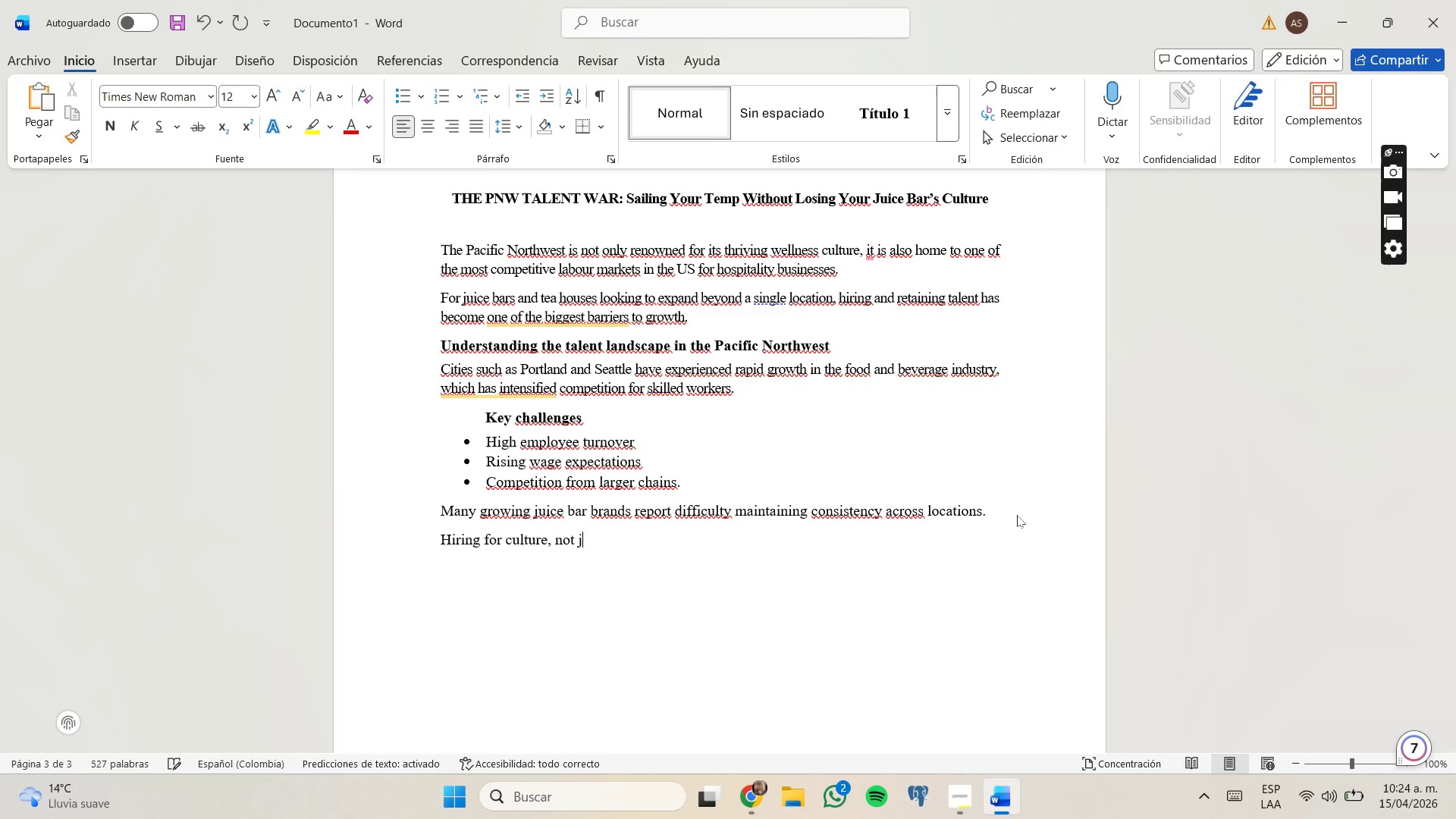 
key(Enter)
 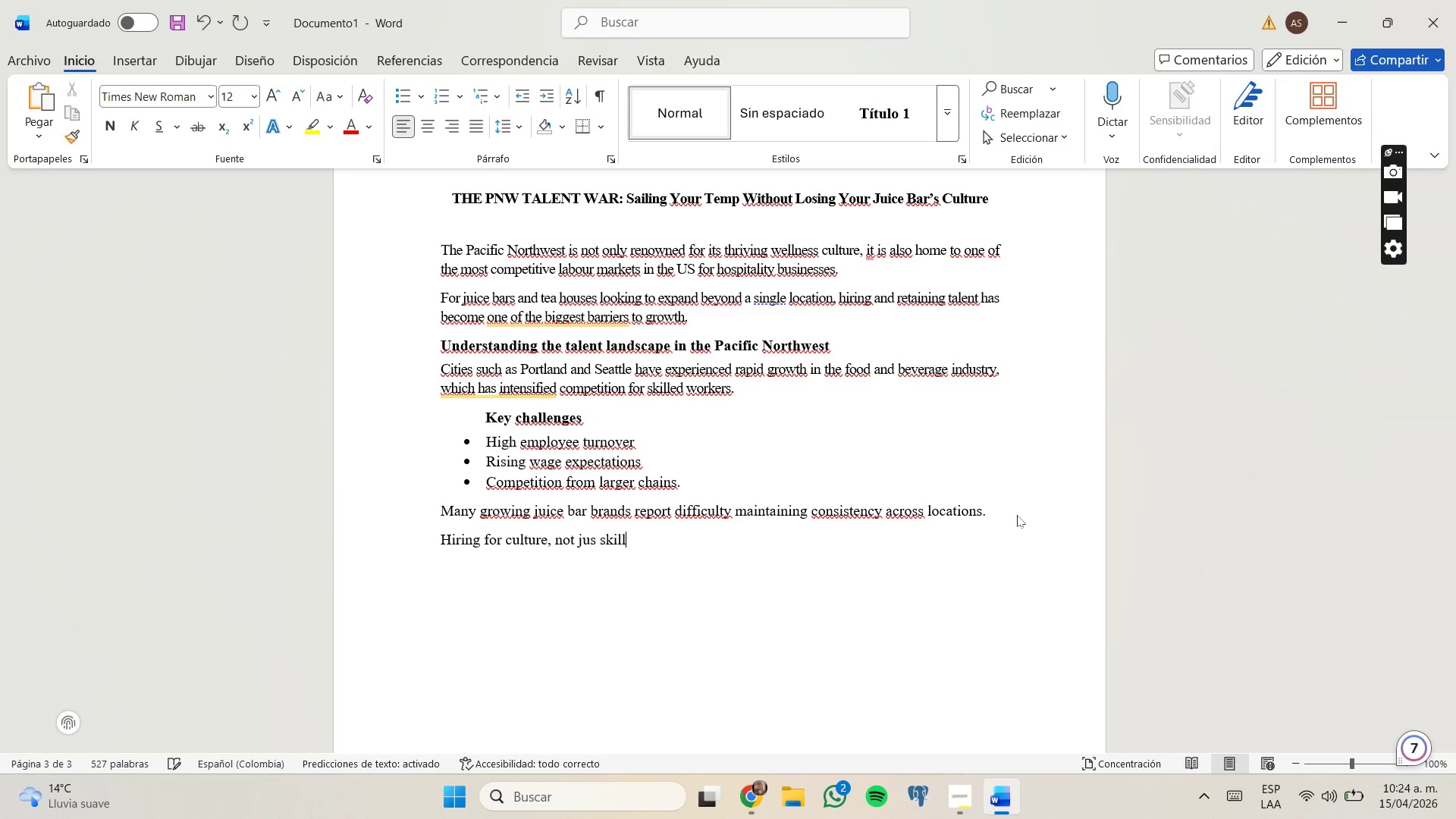 
type(One of the biggest mistakes businesses make when scaling id prioritizing speed over fit.)
 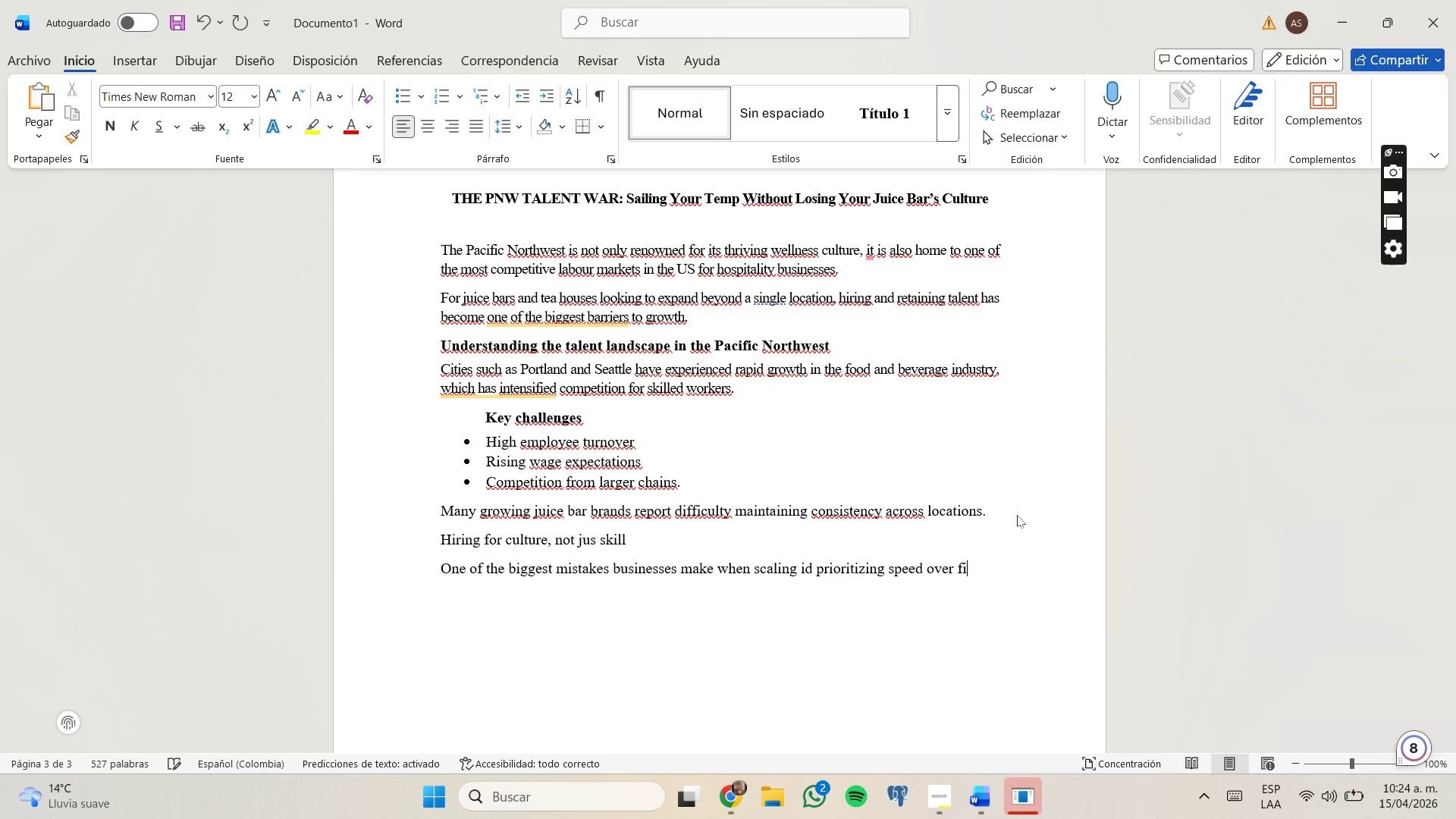 
key(Enter)
 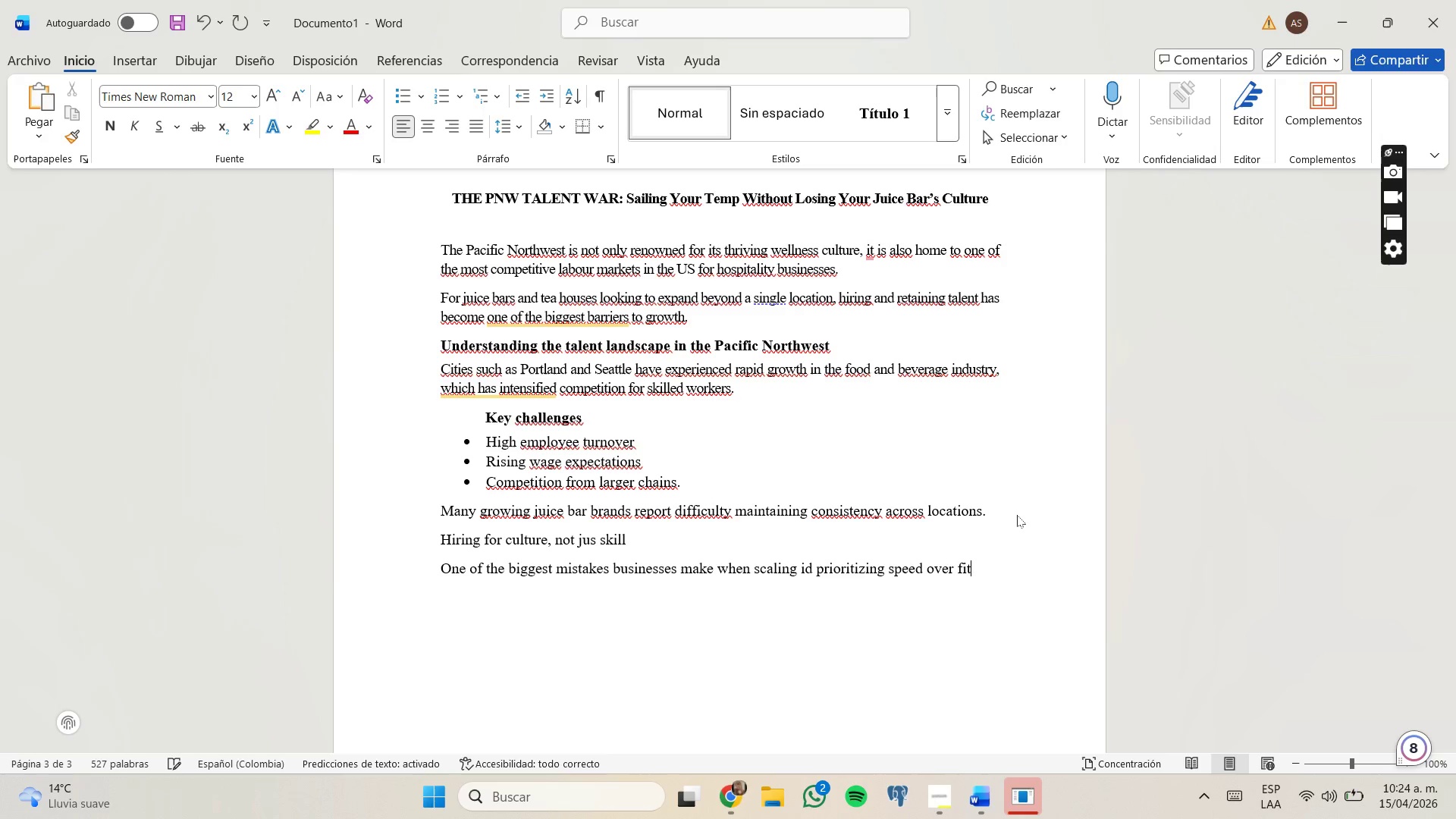 
type(Why cultut)
key(Backspace)
type(re matters{)
 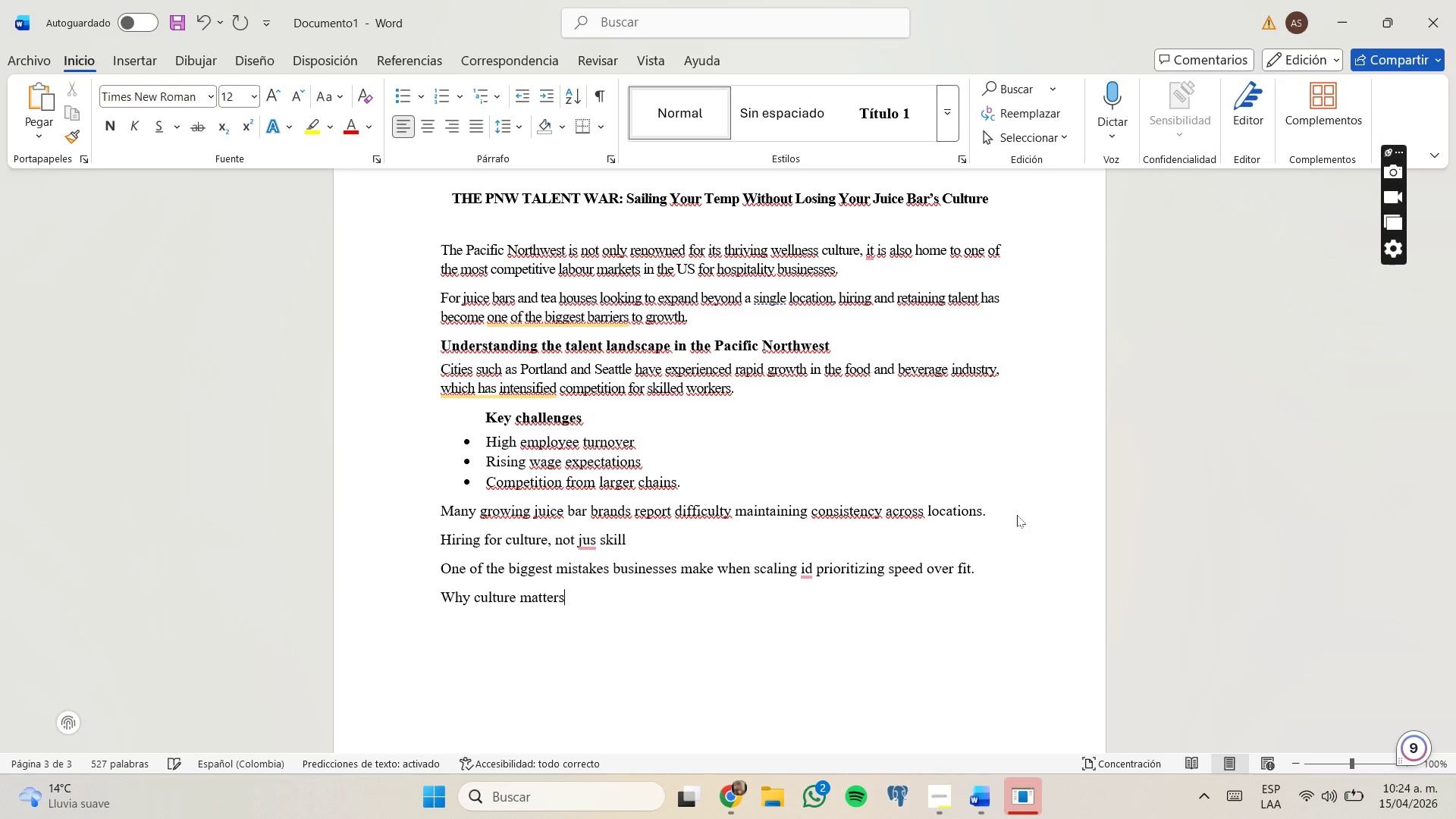 
 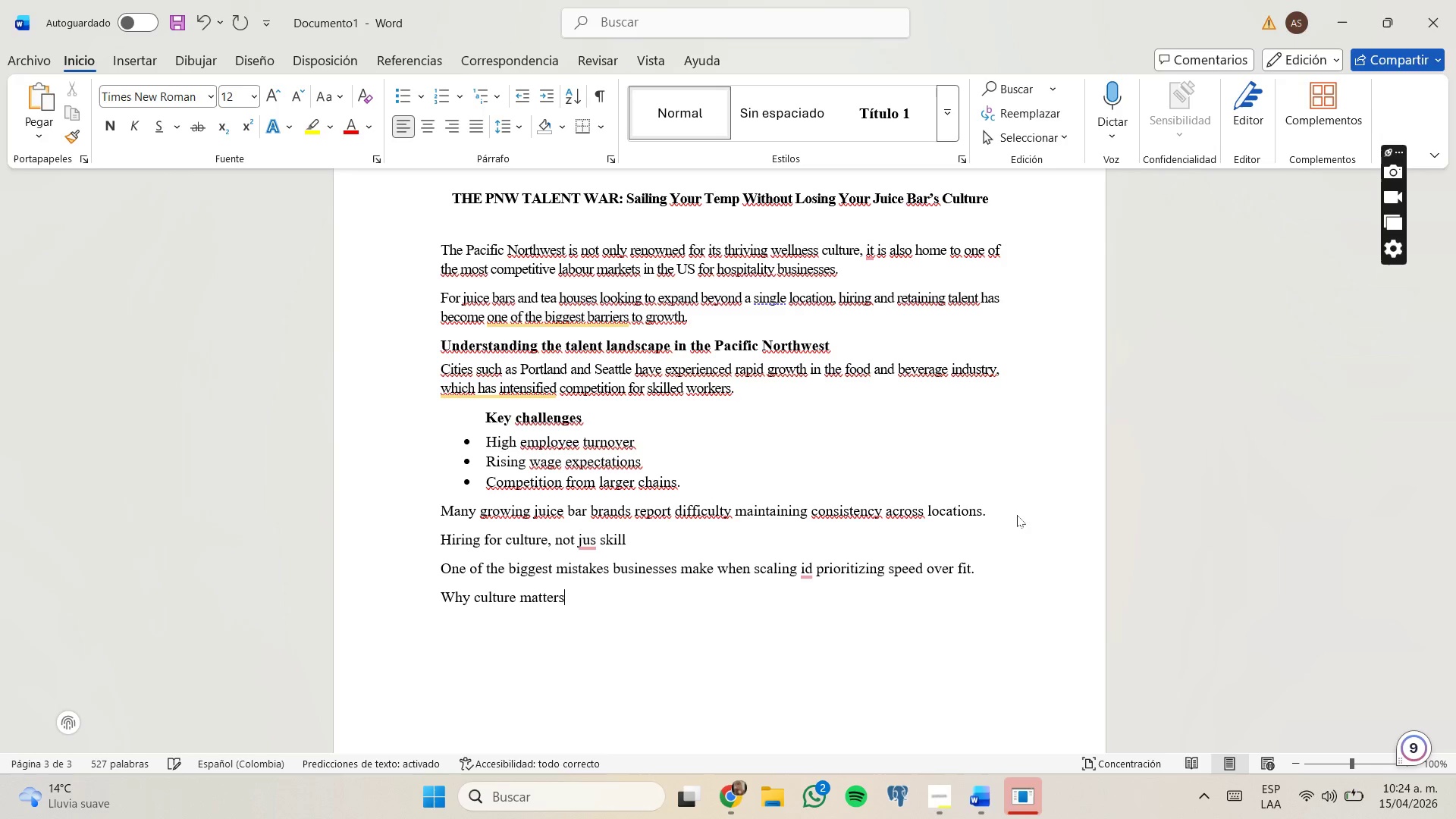 
key(Enter)
 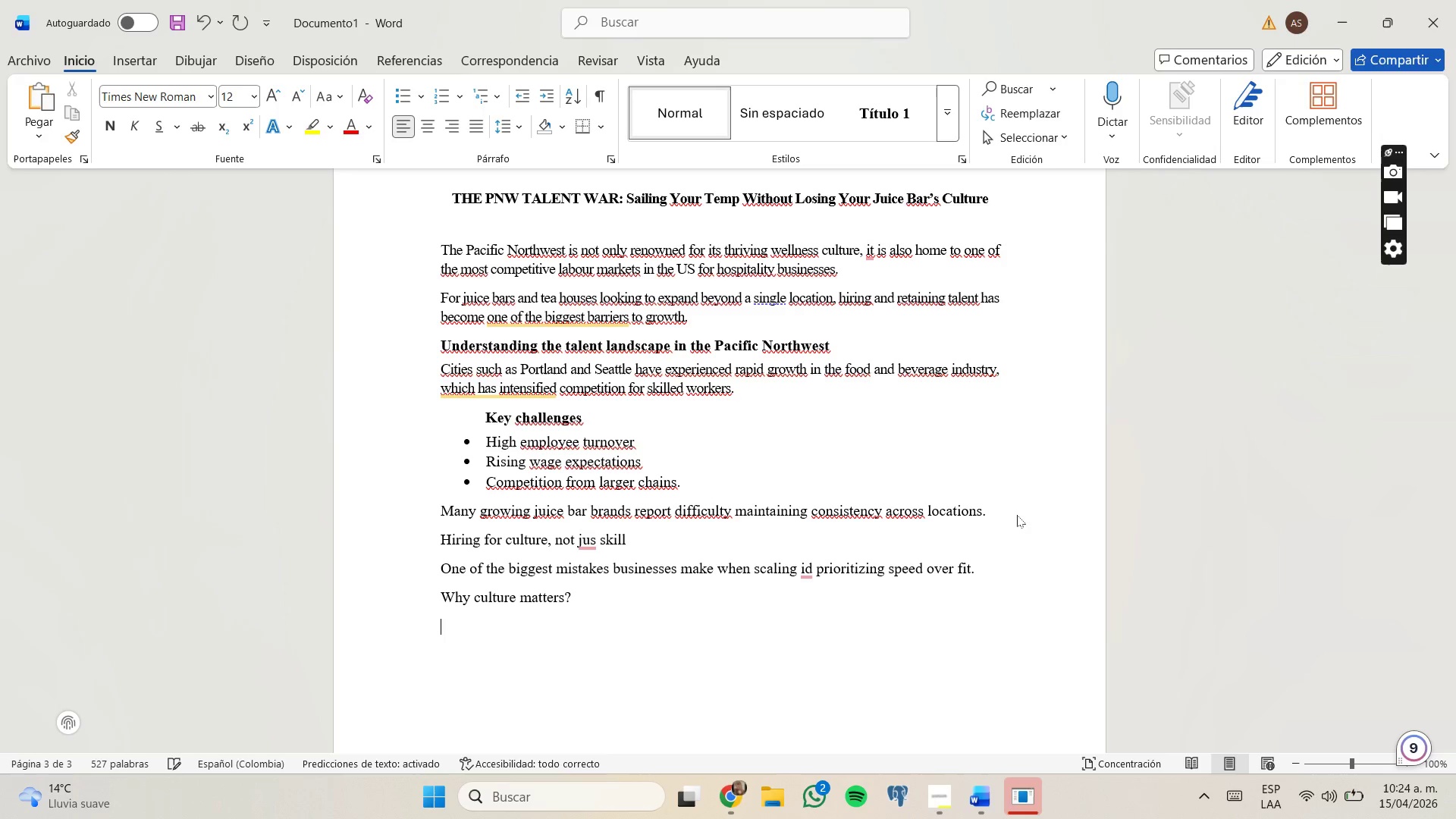 
type(Juice bars in the PNW ofen empa)
key(Backspace)
type(hazize.)
key(Backspace)
key(Backspace)
key(Backspace)
key(Backspace)
key(Backspace)
type(size.)
 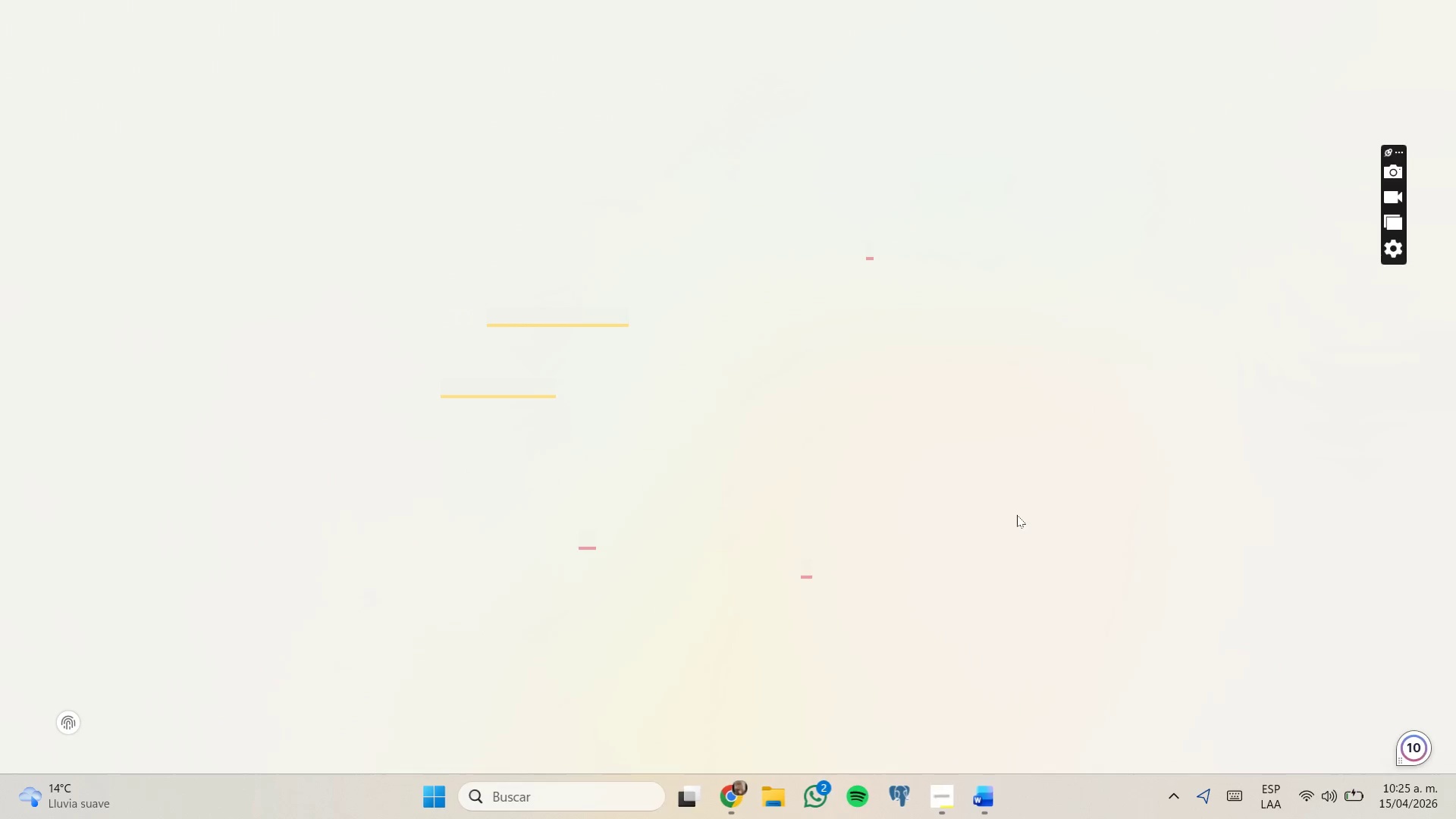 
hold_key(key=T, duration=23.59)
 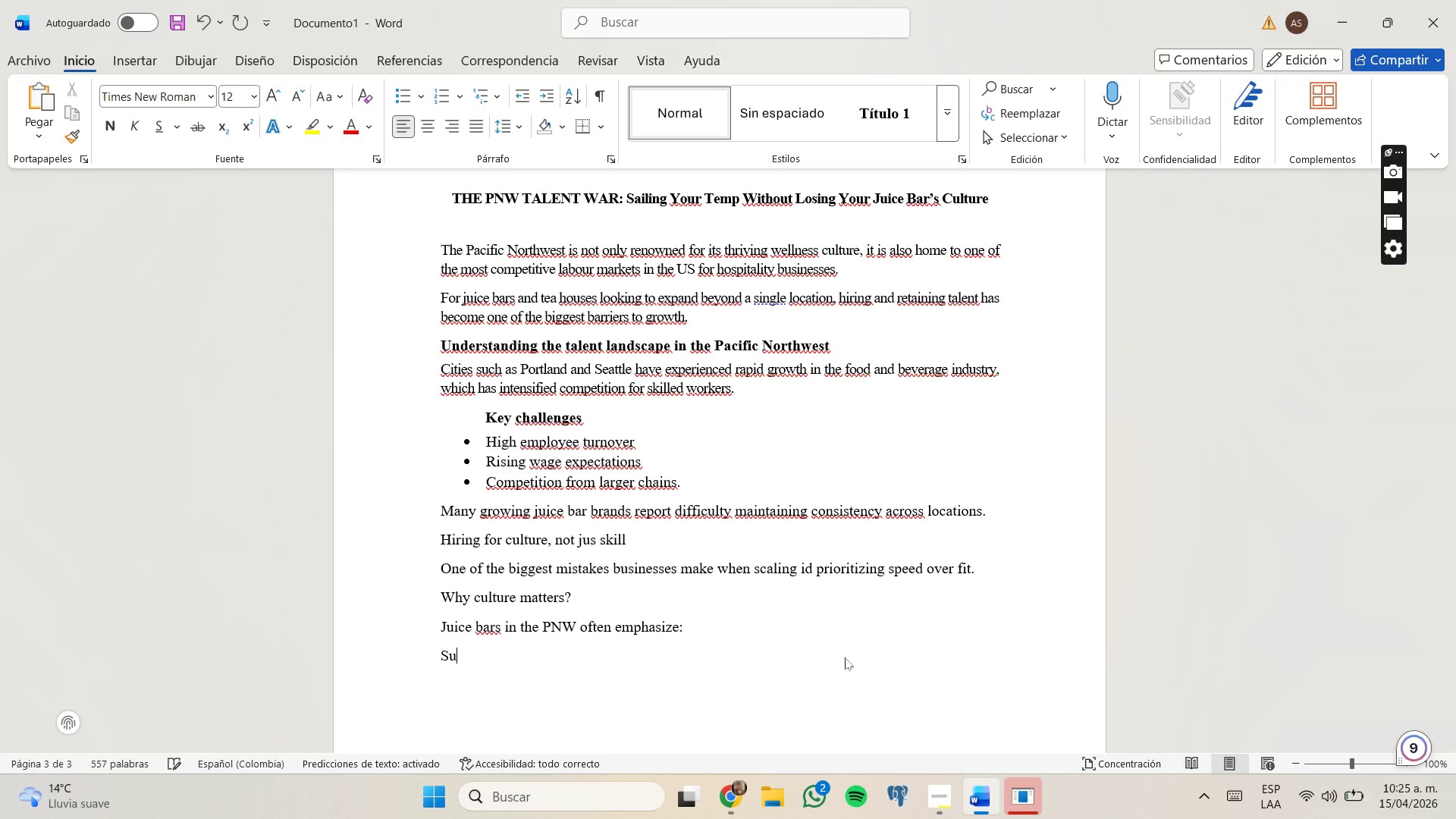 
left_click([984, 786])
 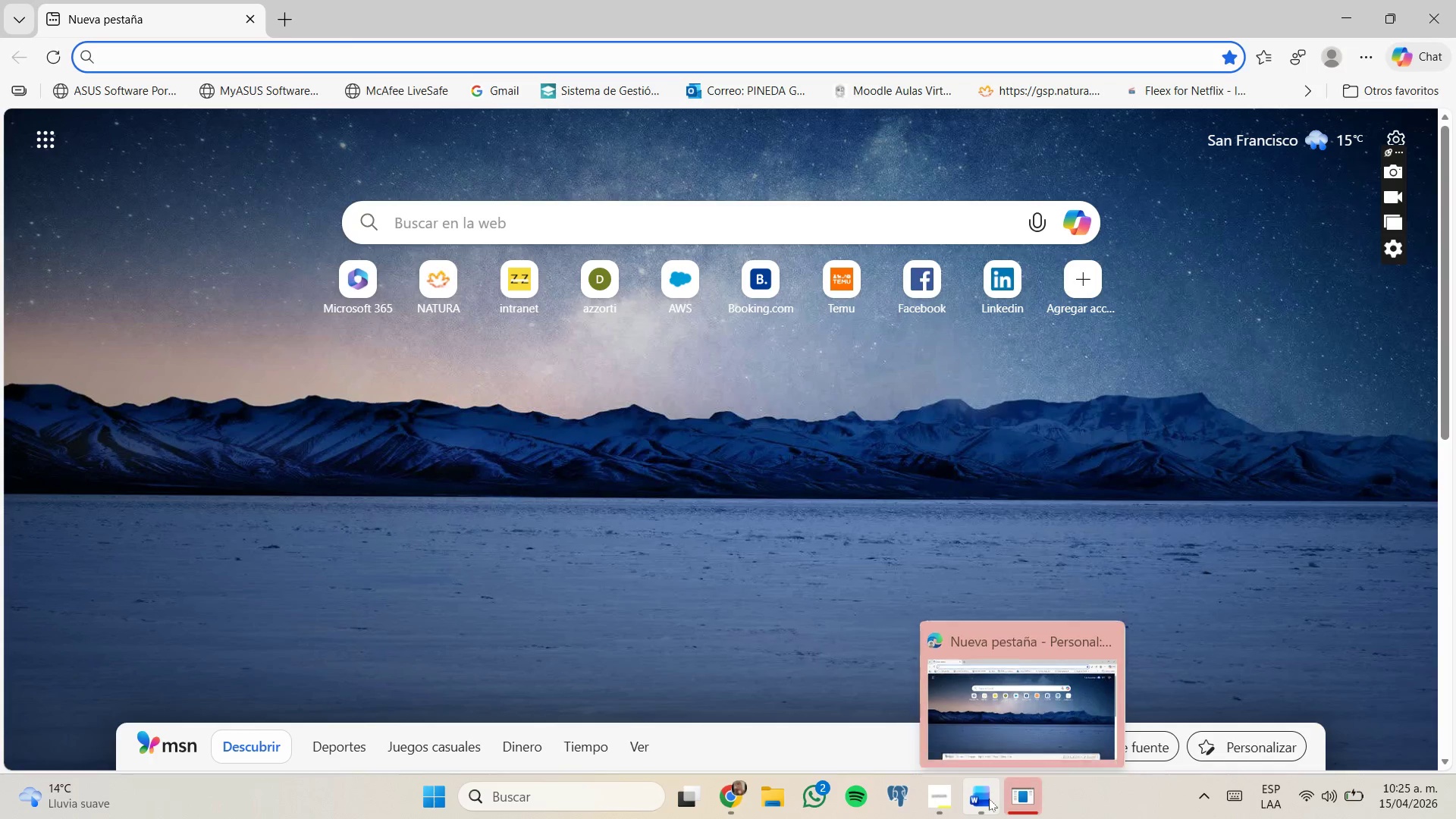 
left_click([961, 730])
 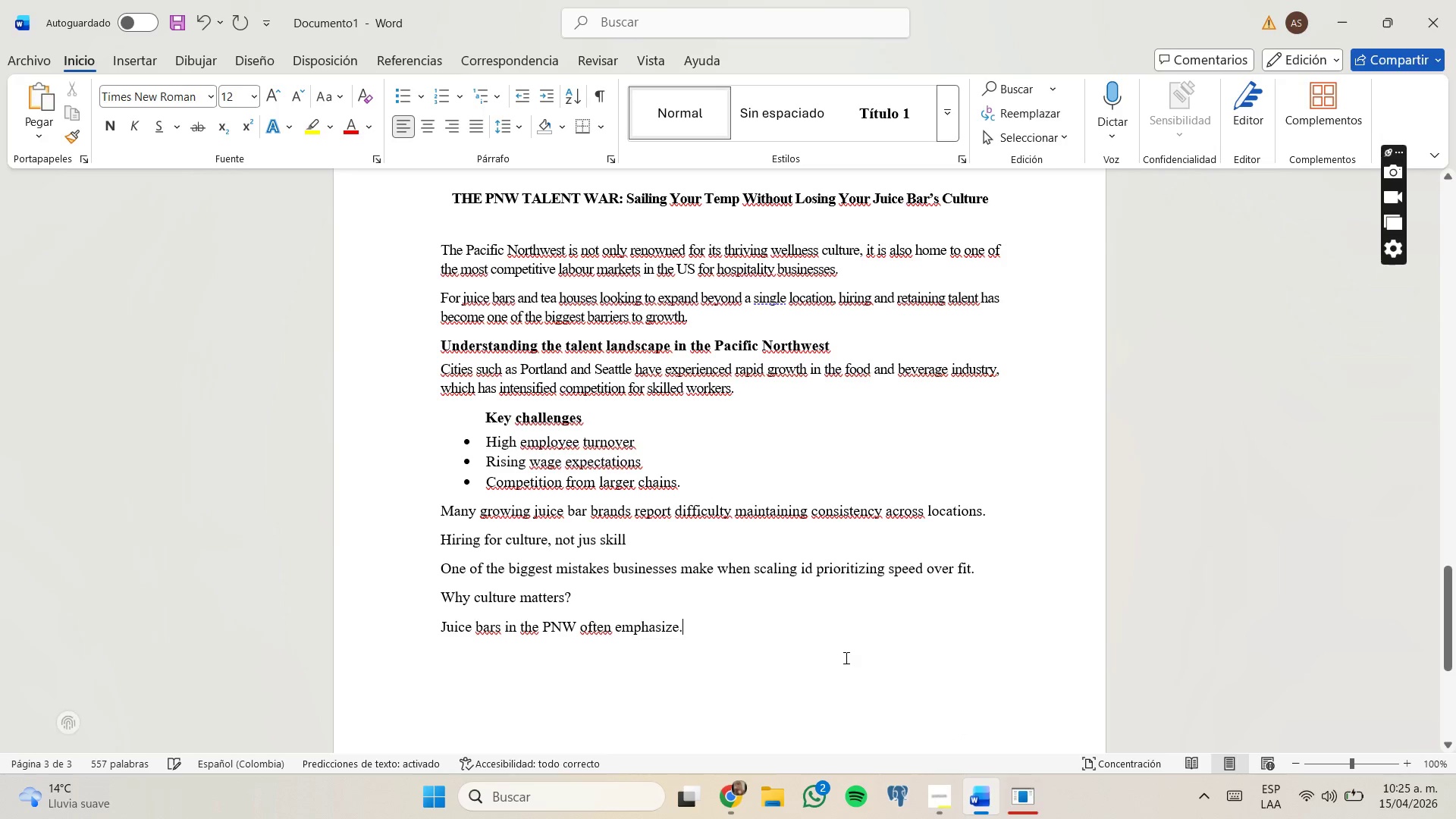 
key(Backspace)
 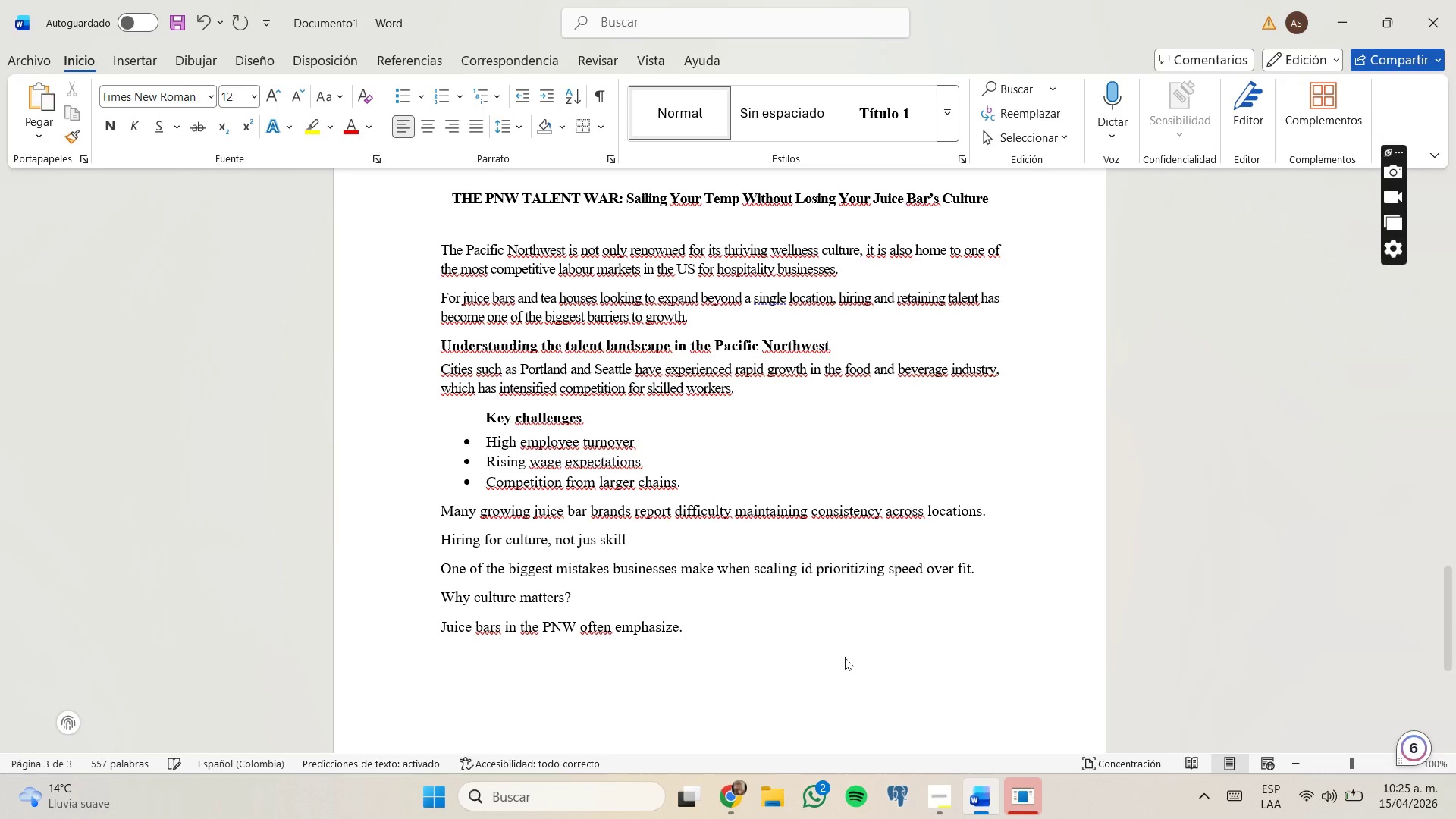 
key(Shift+ShiftLeft)
 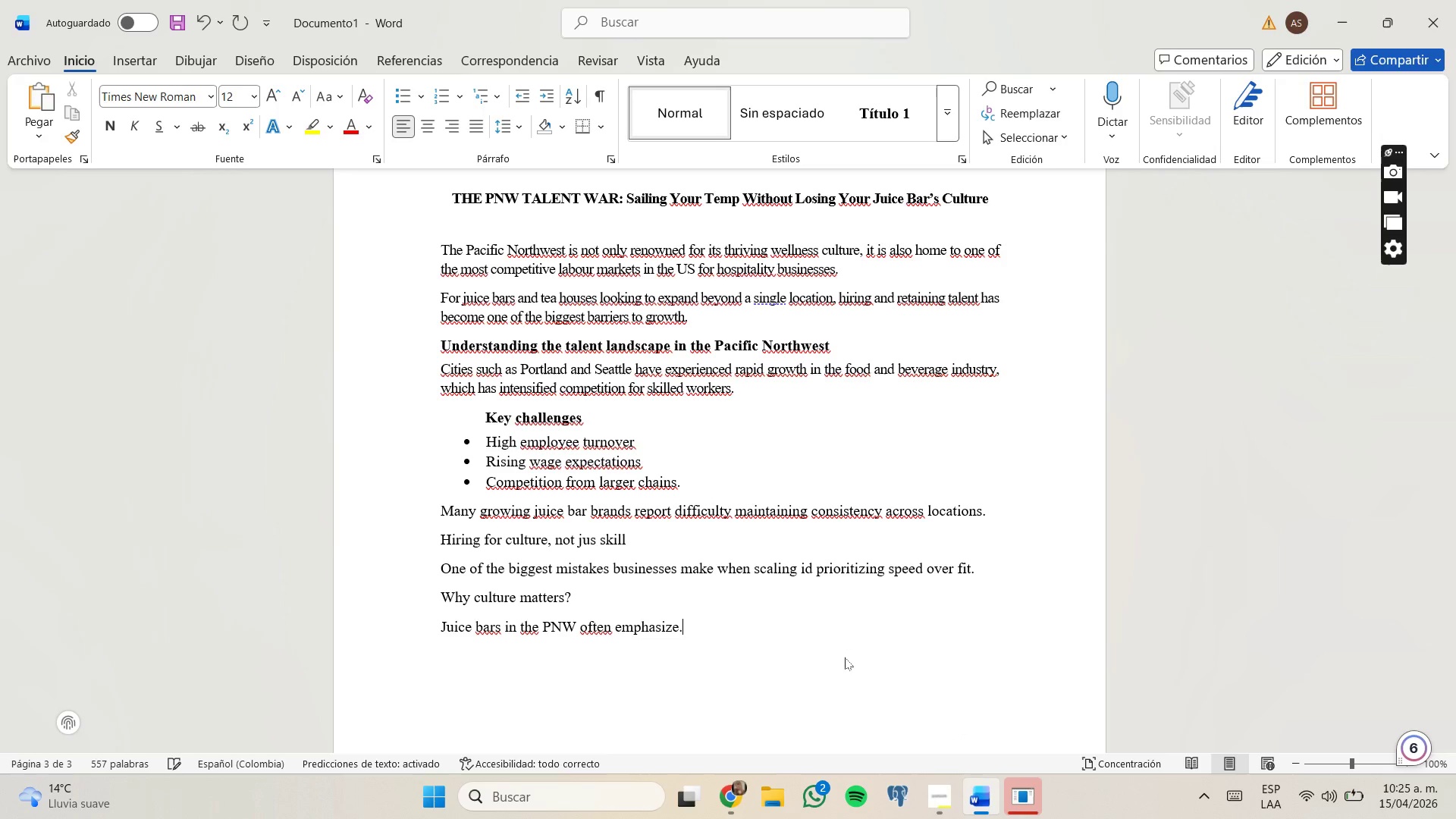 
key(Shift+Period)
 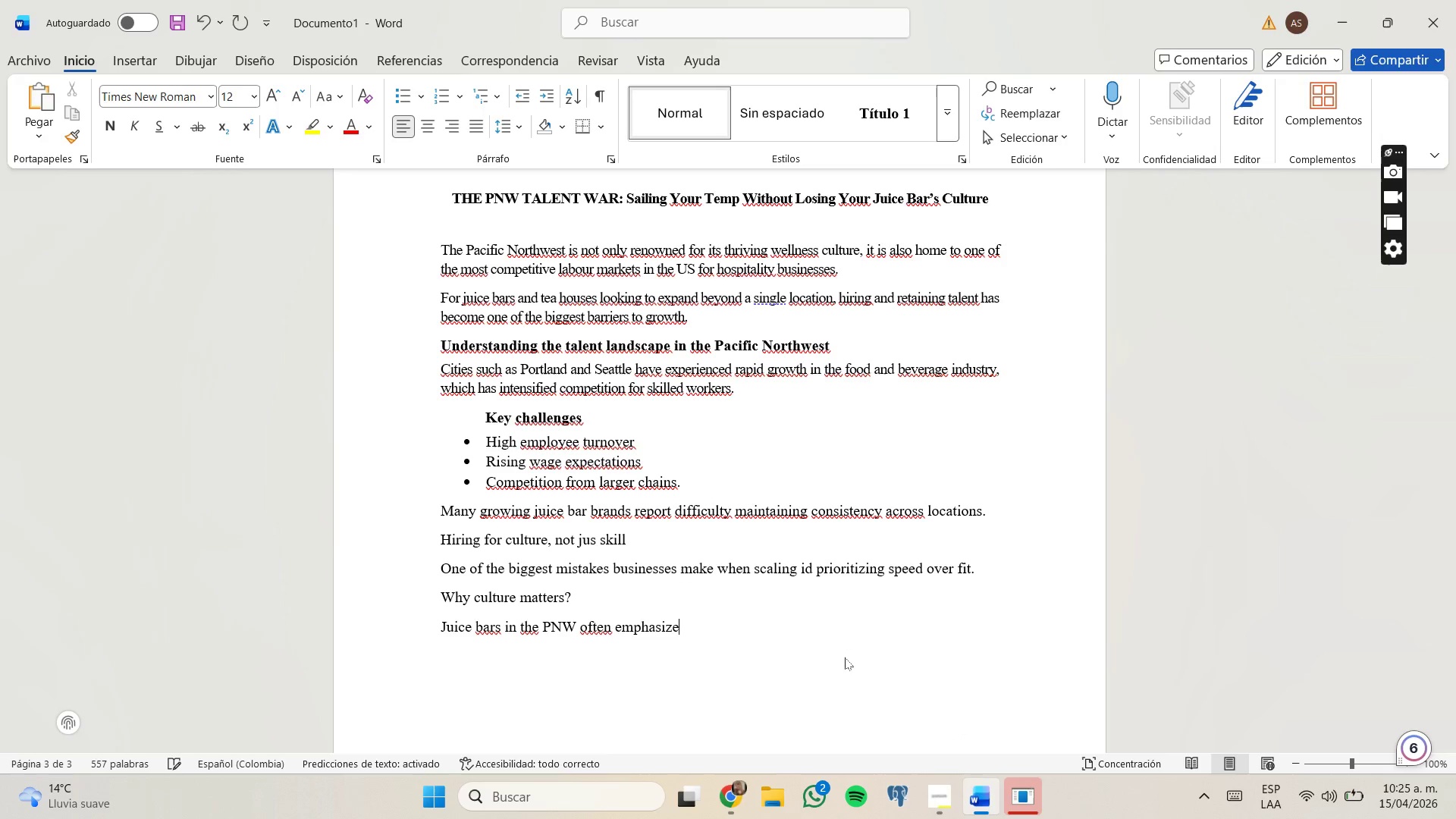 
key(Enter)
 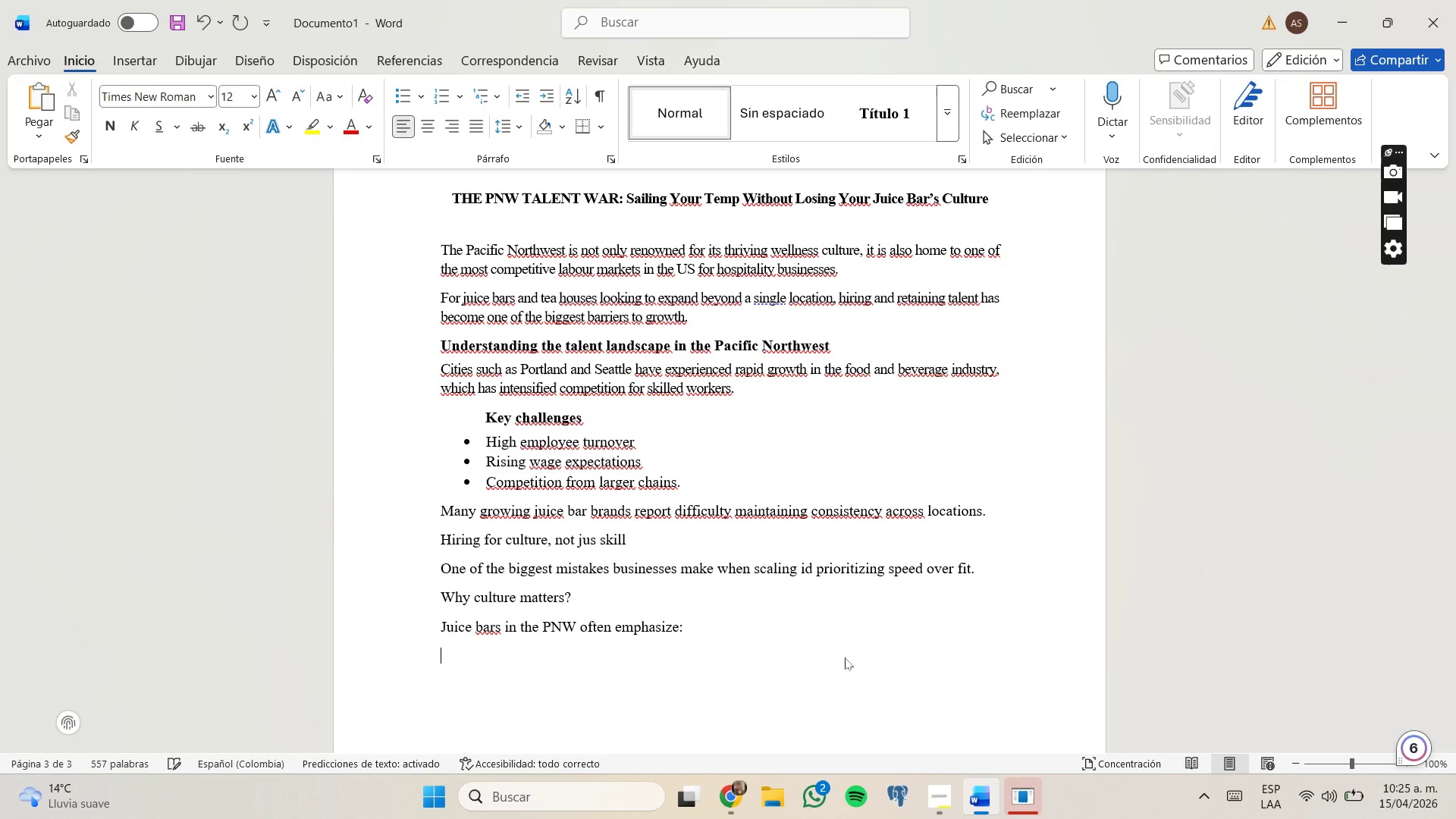 
type(Susaib)
key(Backspace)
type(nability)
 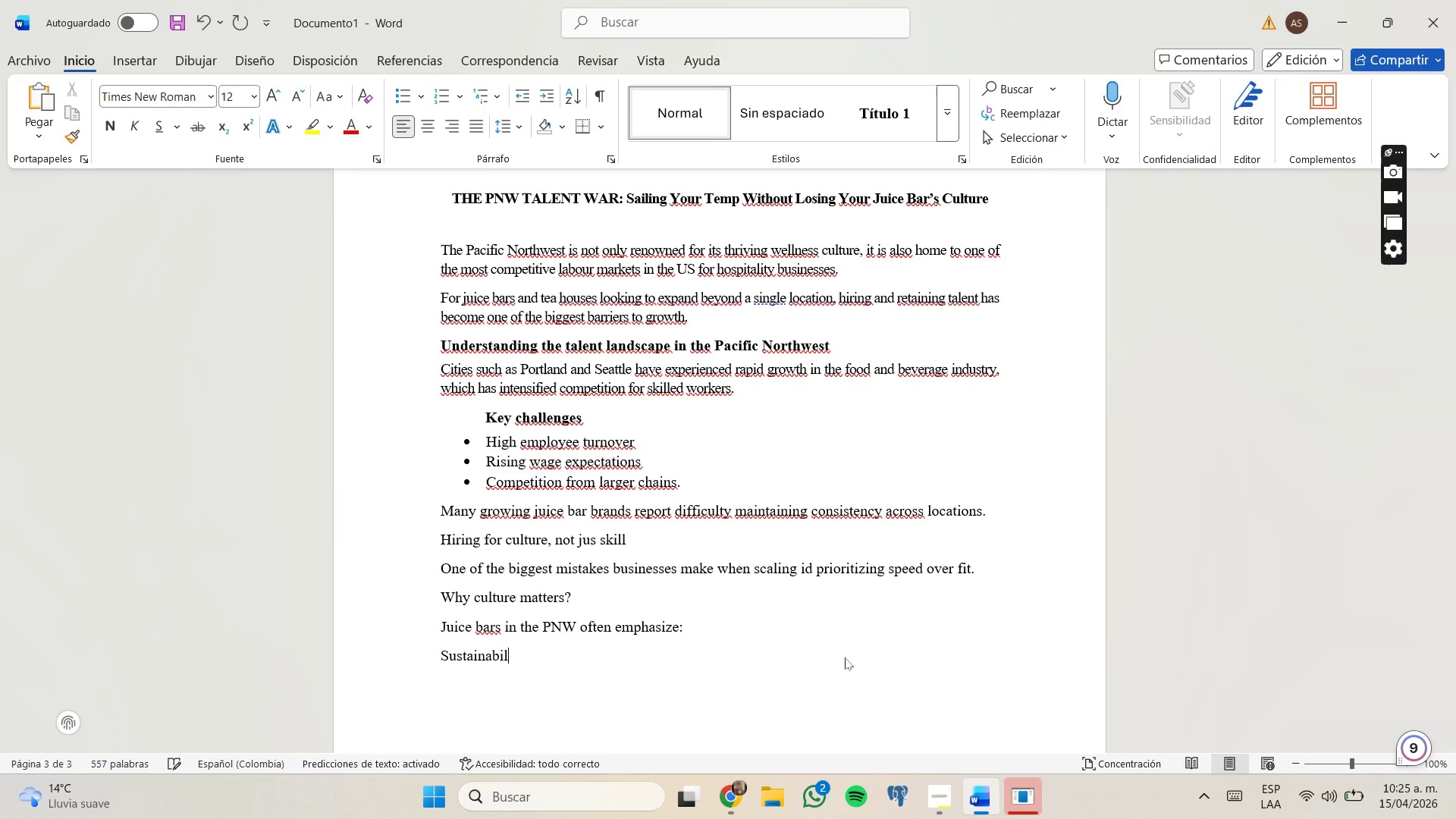 
key(Enter)
 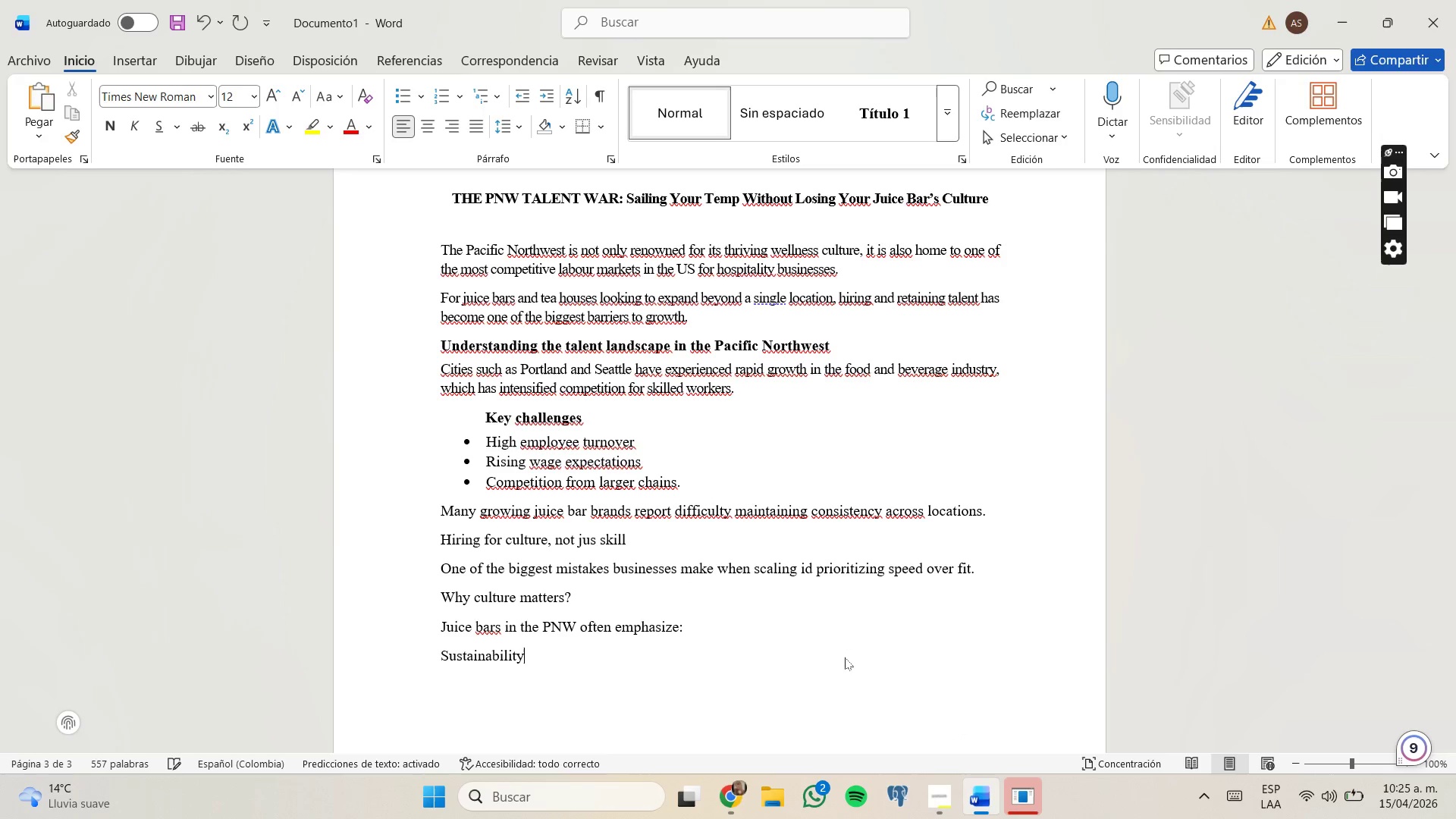 
type(Communiy )
key(Backspace)
key(Backspace)
type(ty engagement)
 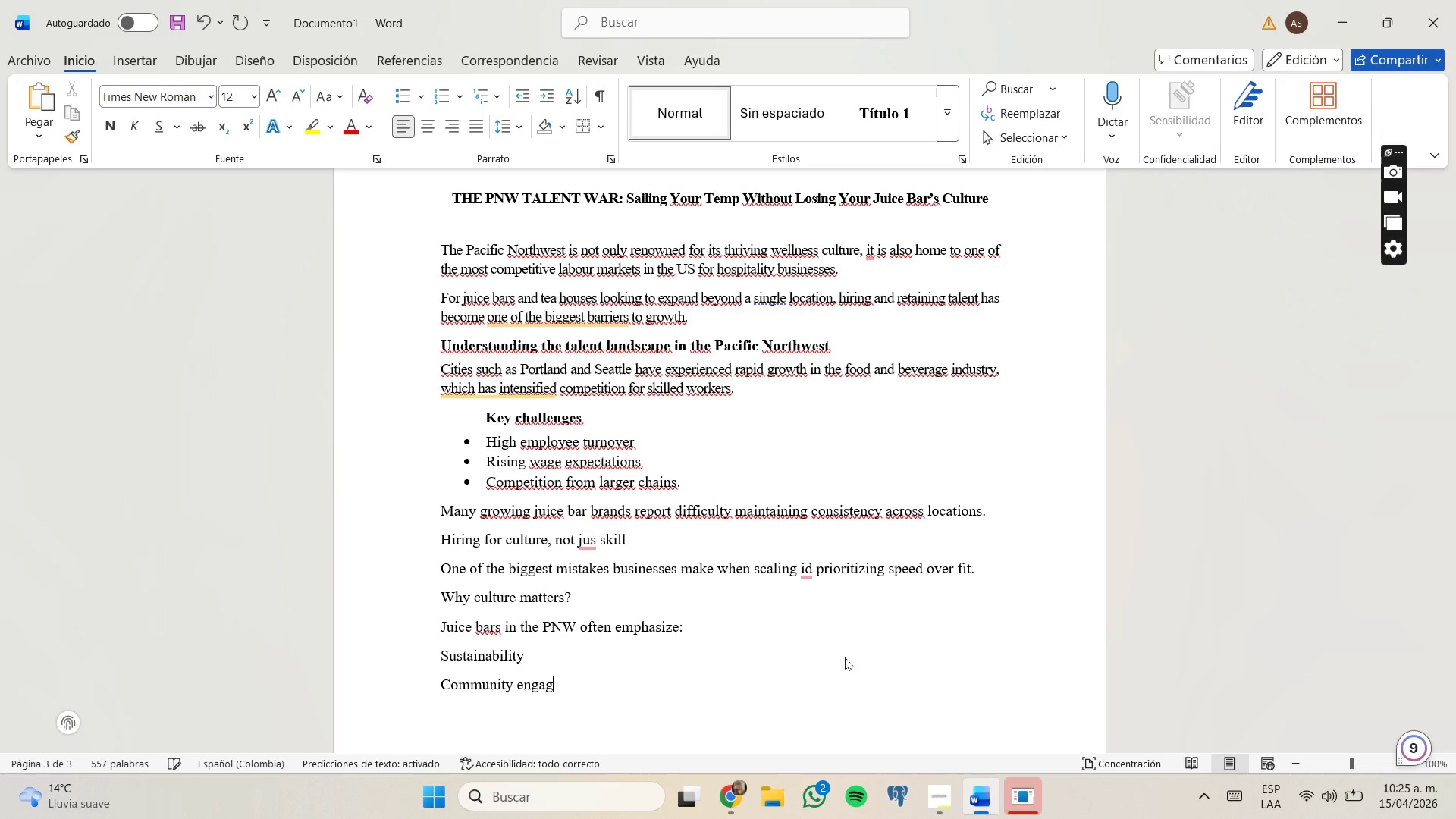 
key(Enter)
 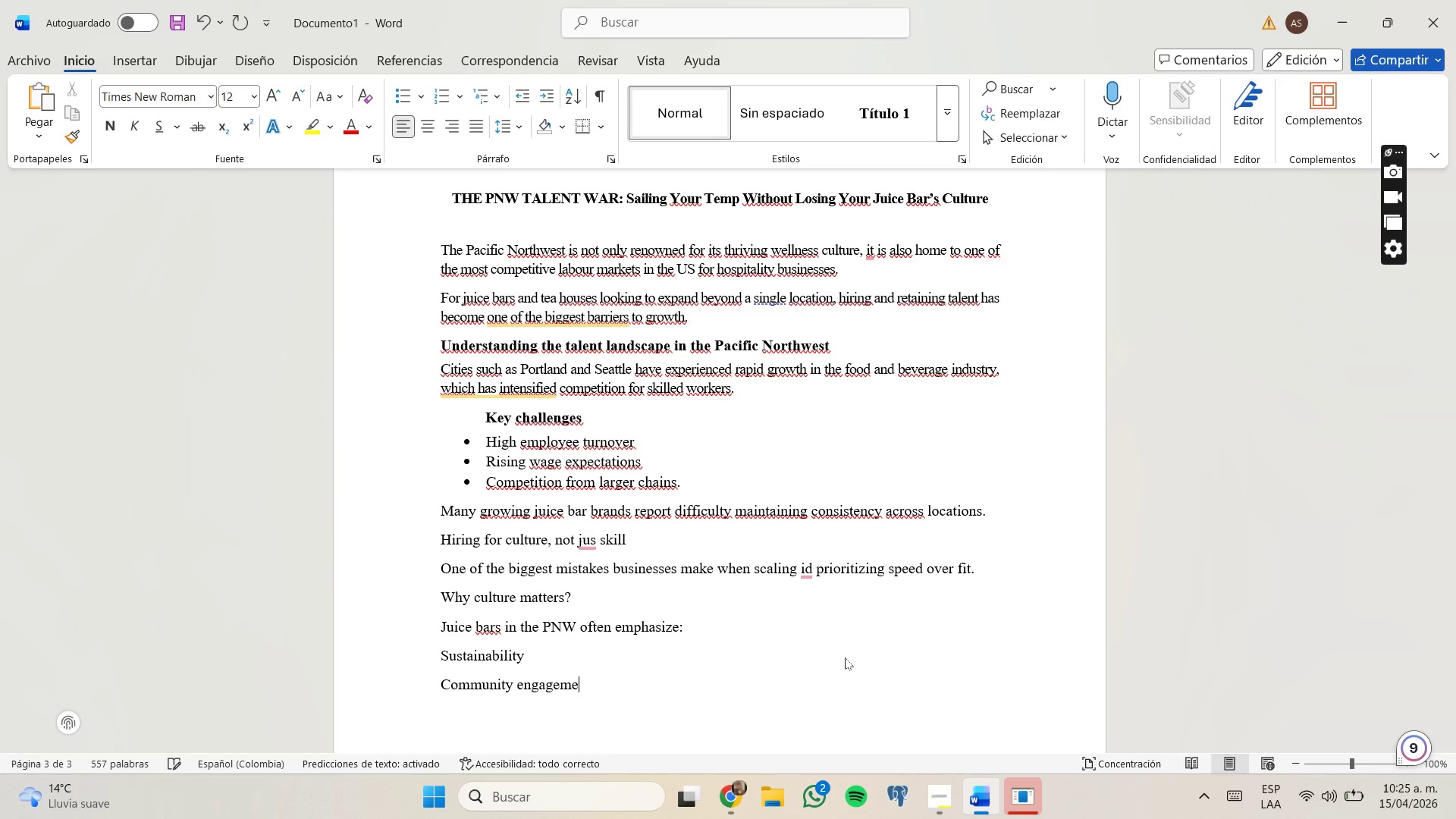 
type(Health-conscious lifestyles)
 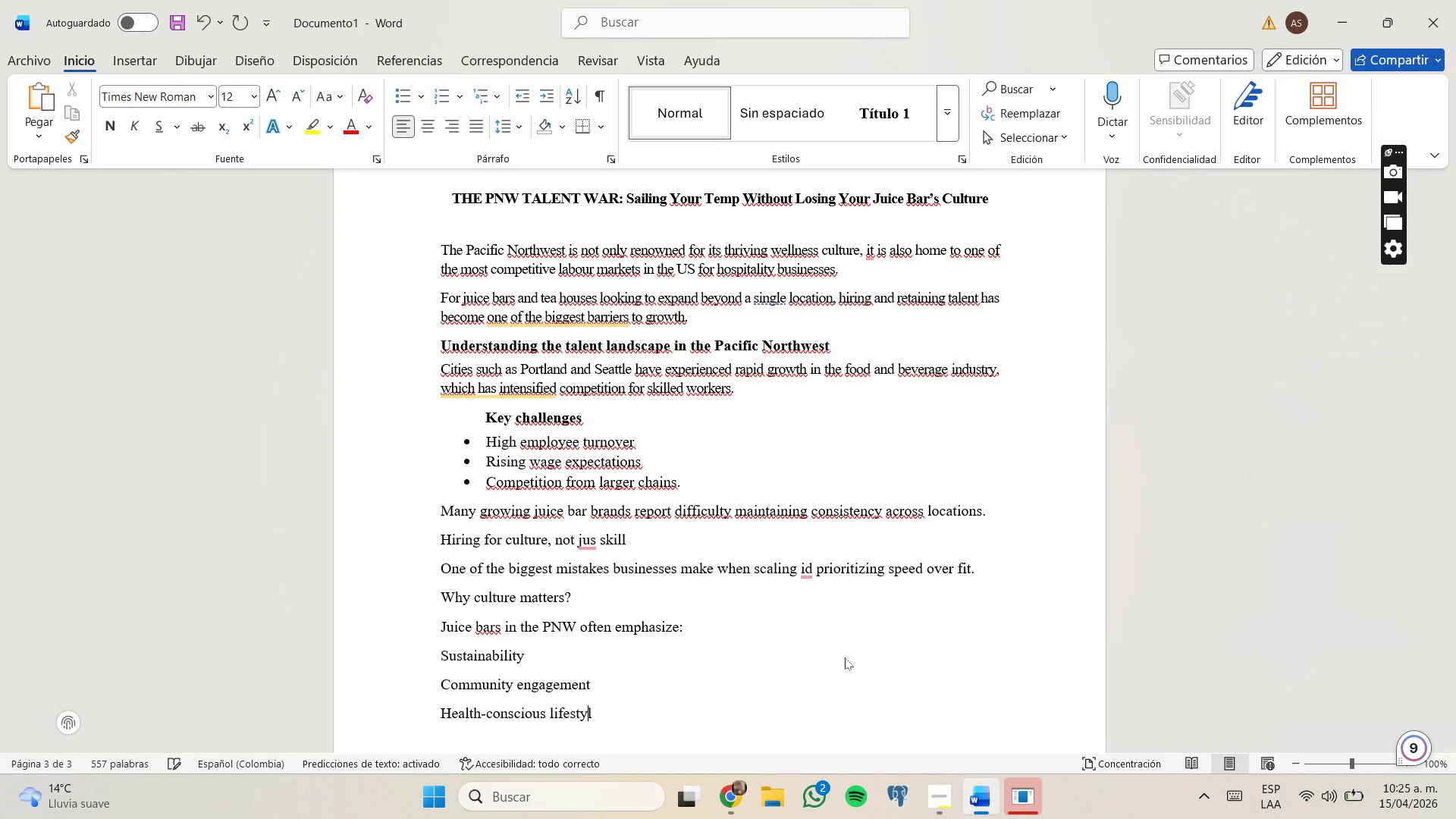 
key(Enter)
 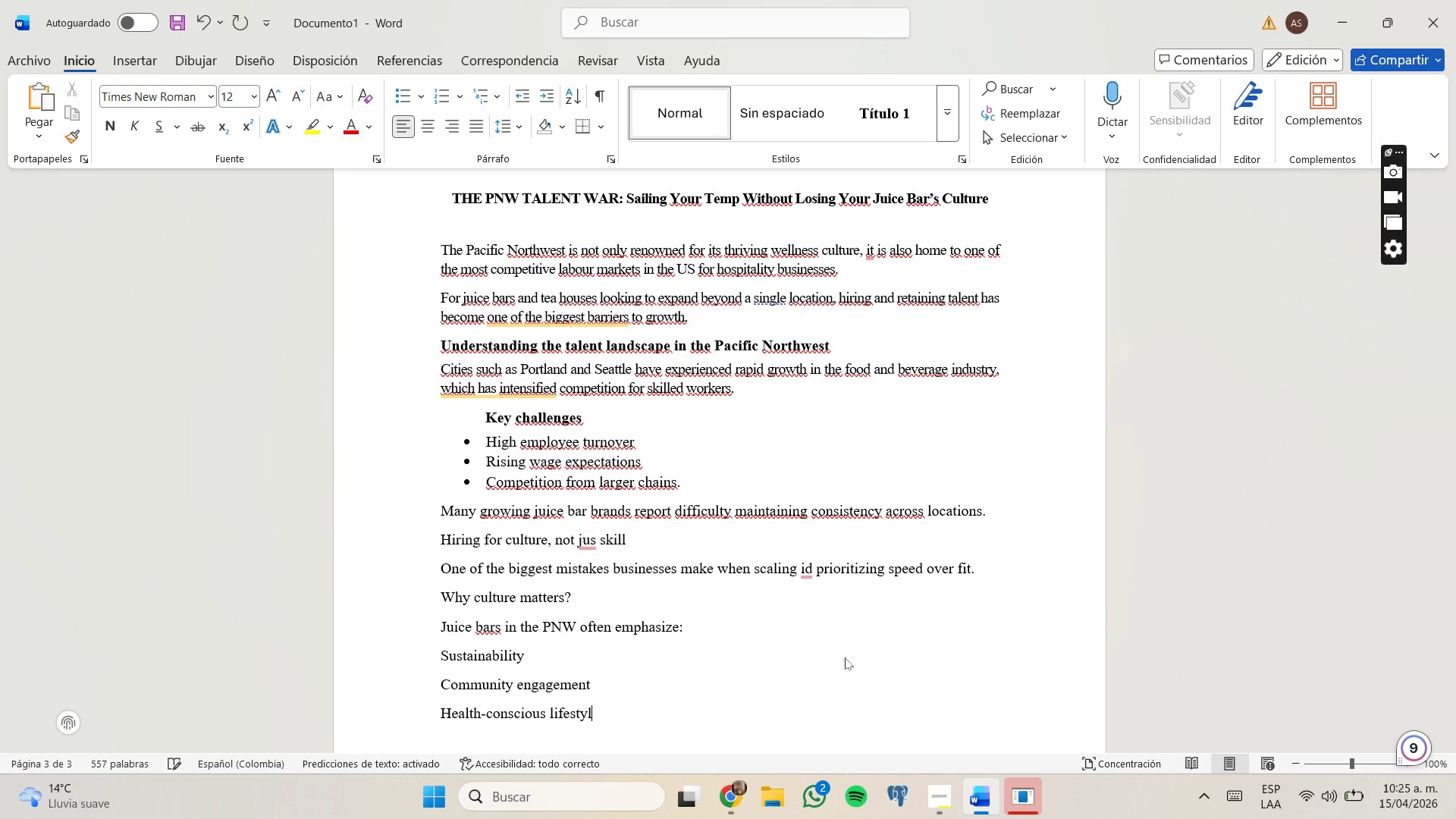 
type(hiring empleyy)
key(Backspace)
type(ess )
key(Backspace)
key(Backspace)
key(Backspace)
key(Backspace)
type(es )
key(Backspace)
type(s)
key(Backspace)
key(Backspace)
type(es who align with these values is essential)
 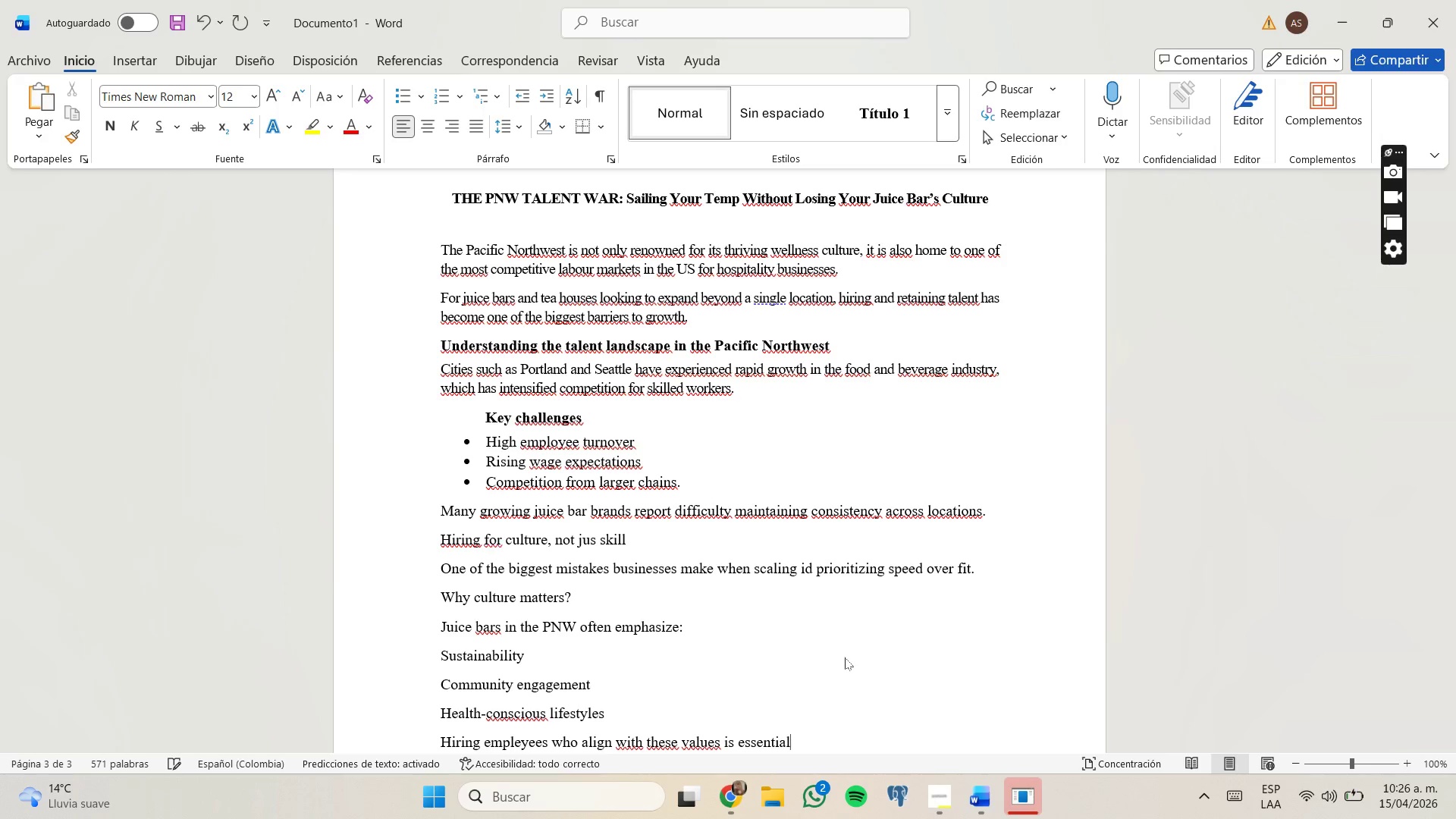 
wait(9.33)
 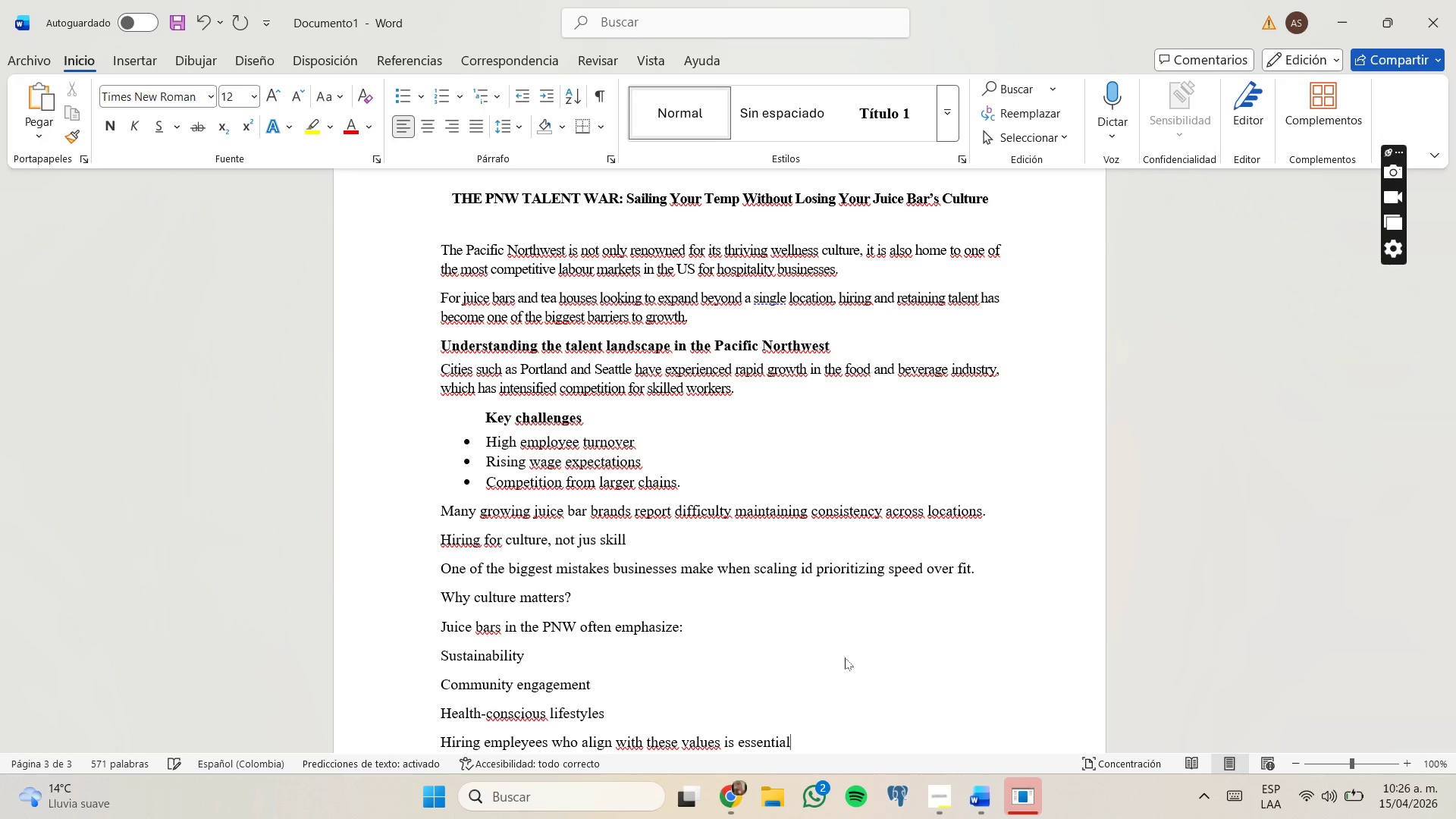 
scroll: coordinate [793, 673], scroll_direction: down, amount: 3.0
 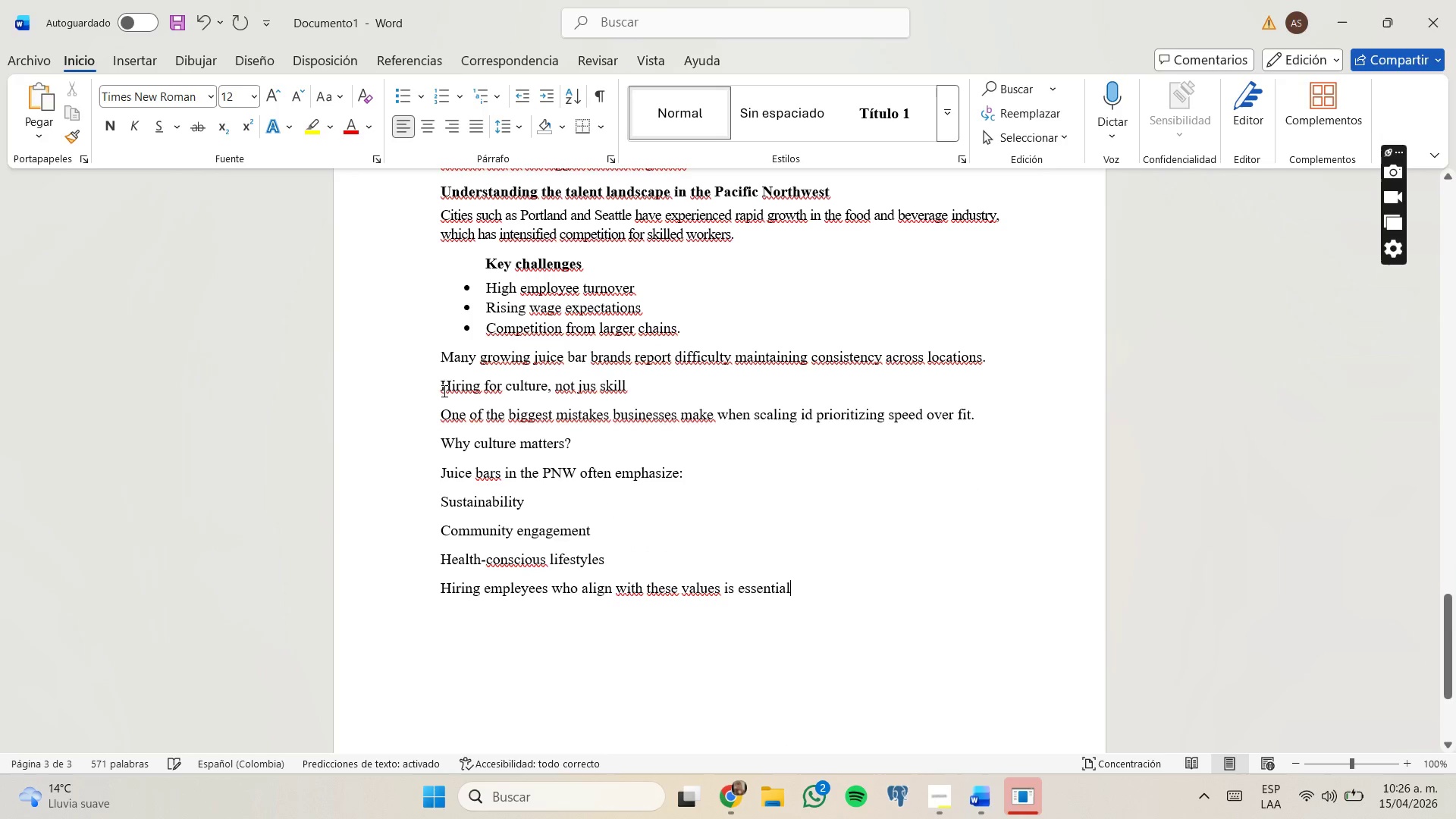 
left_click_drag(start_coordinate=[441, 385], to_coordinate=[845, 582])
 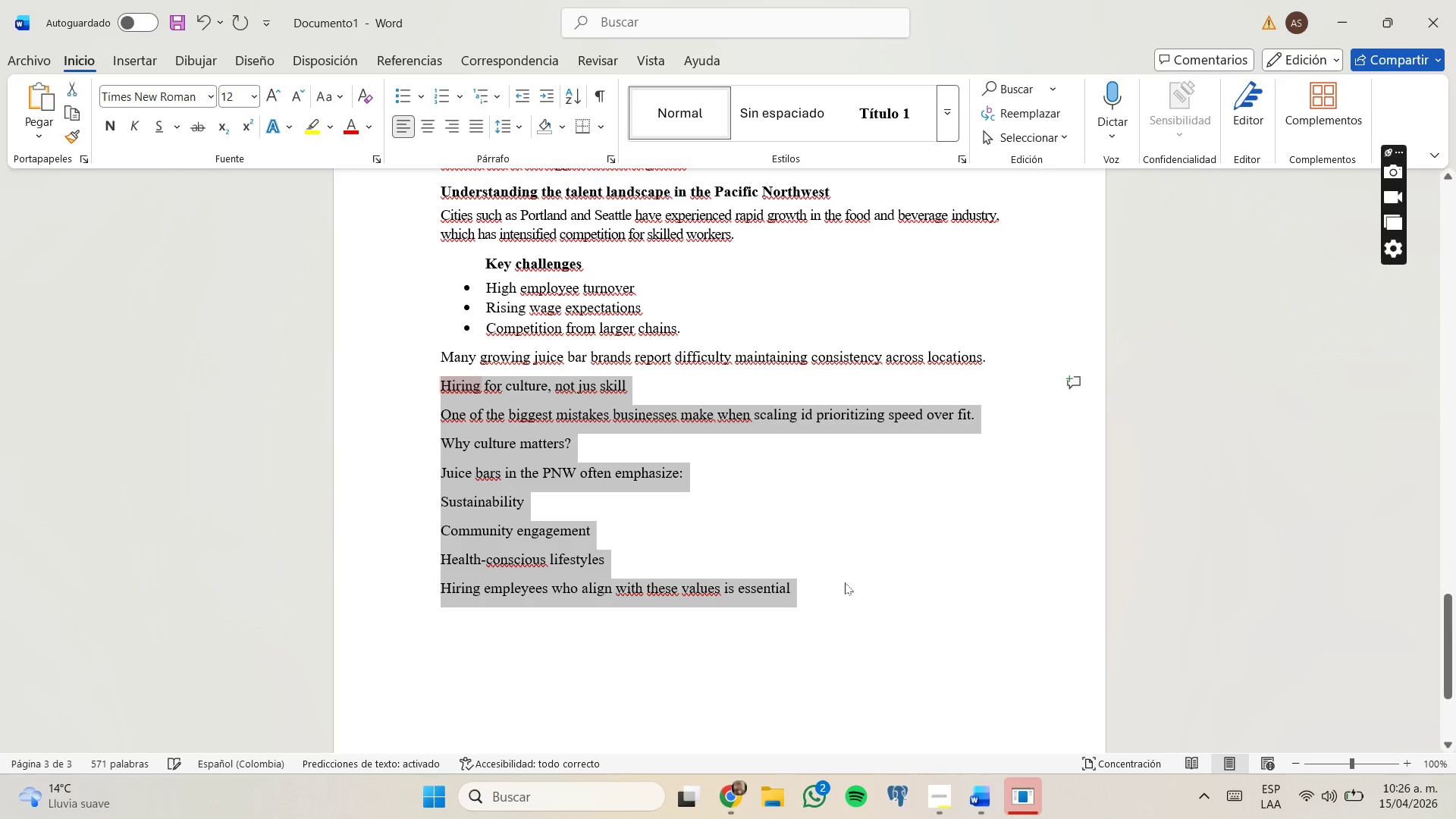 
key(Control+C)
 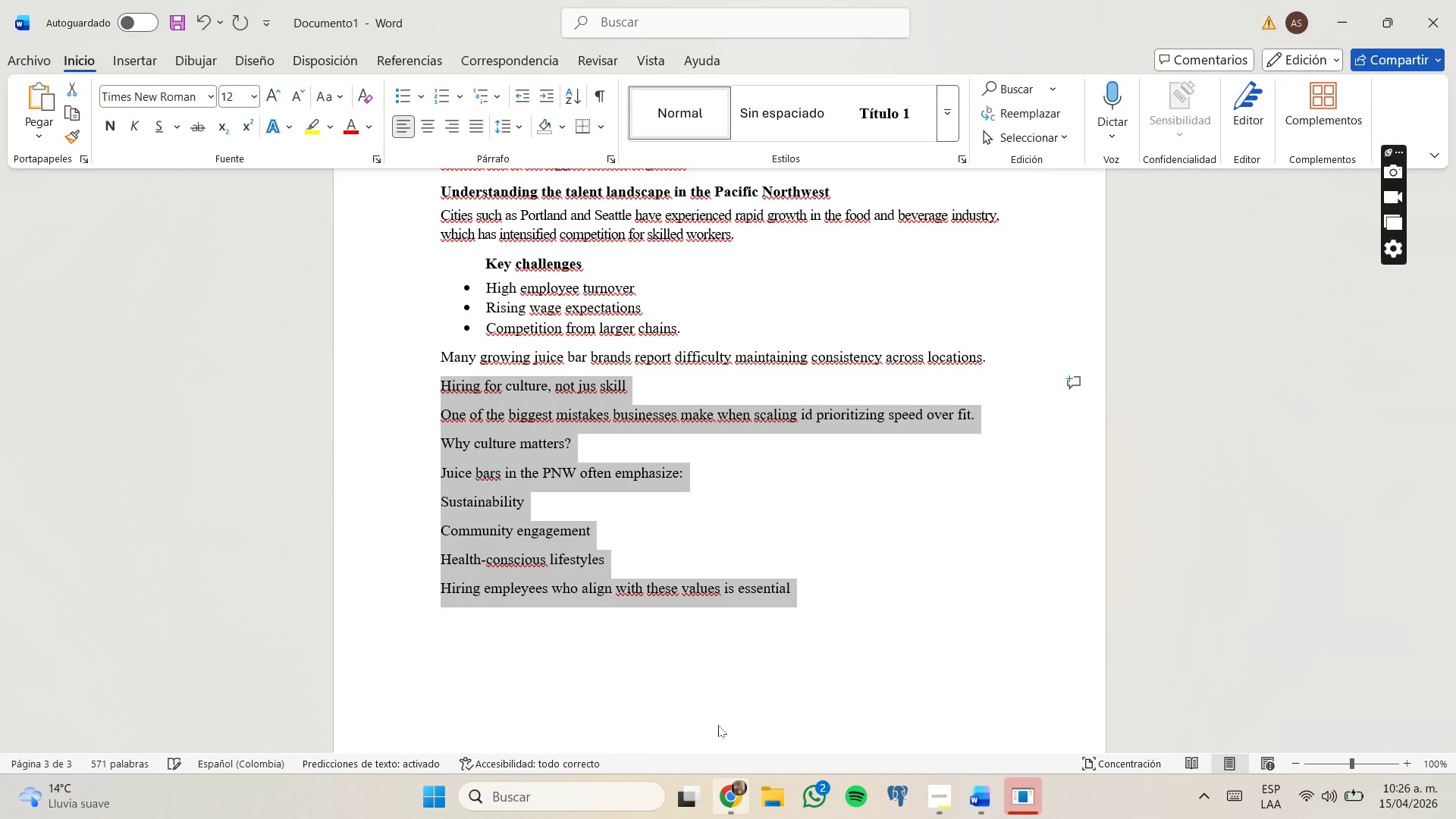 
left_click([726, 701])
 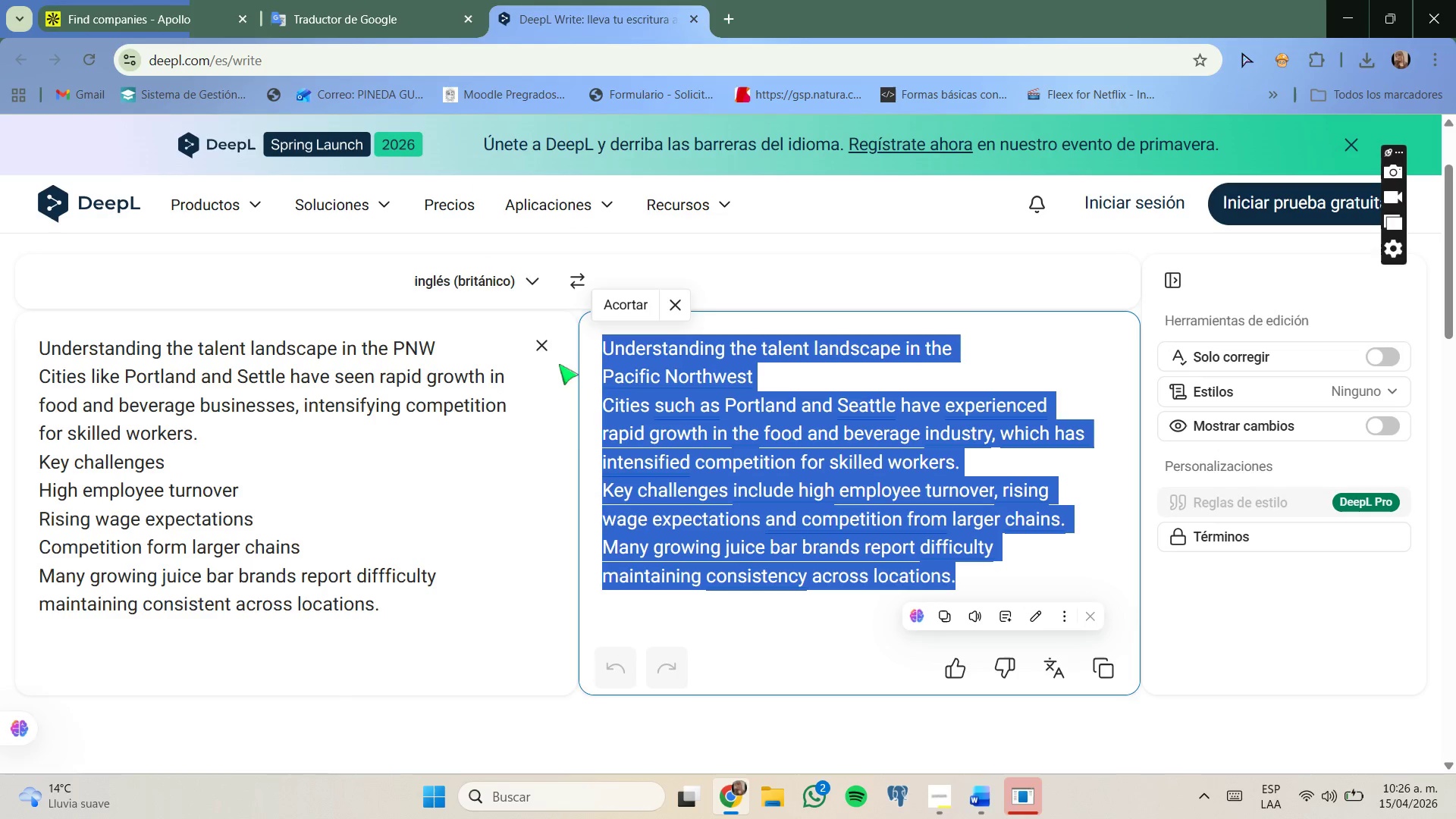 
left_click([542, 345])
 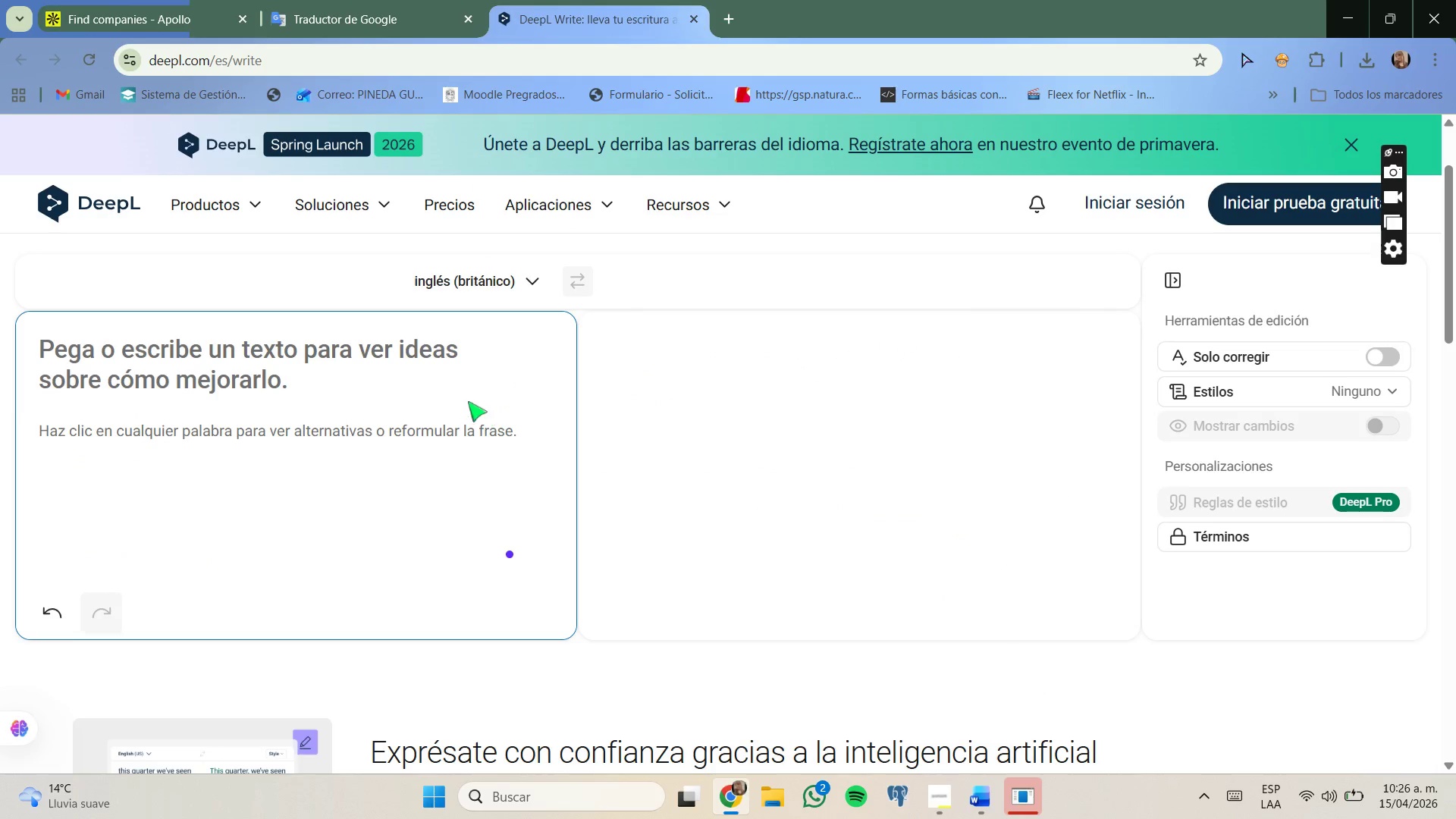 
key(Control+V)
 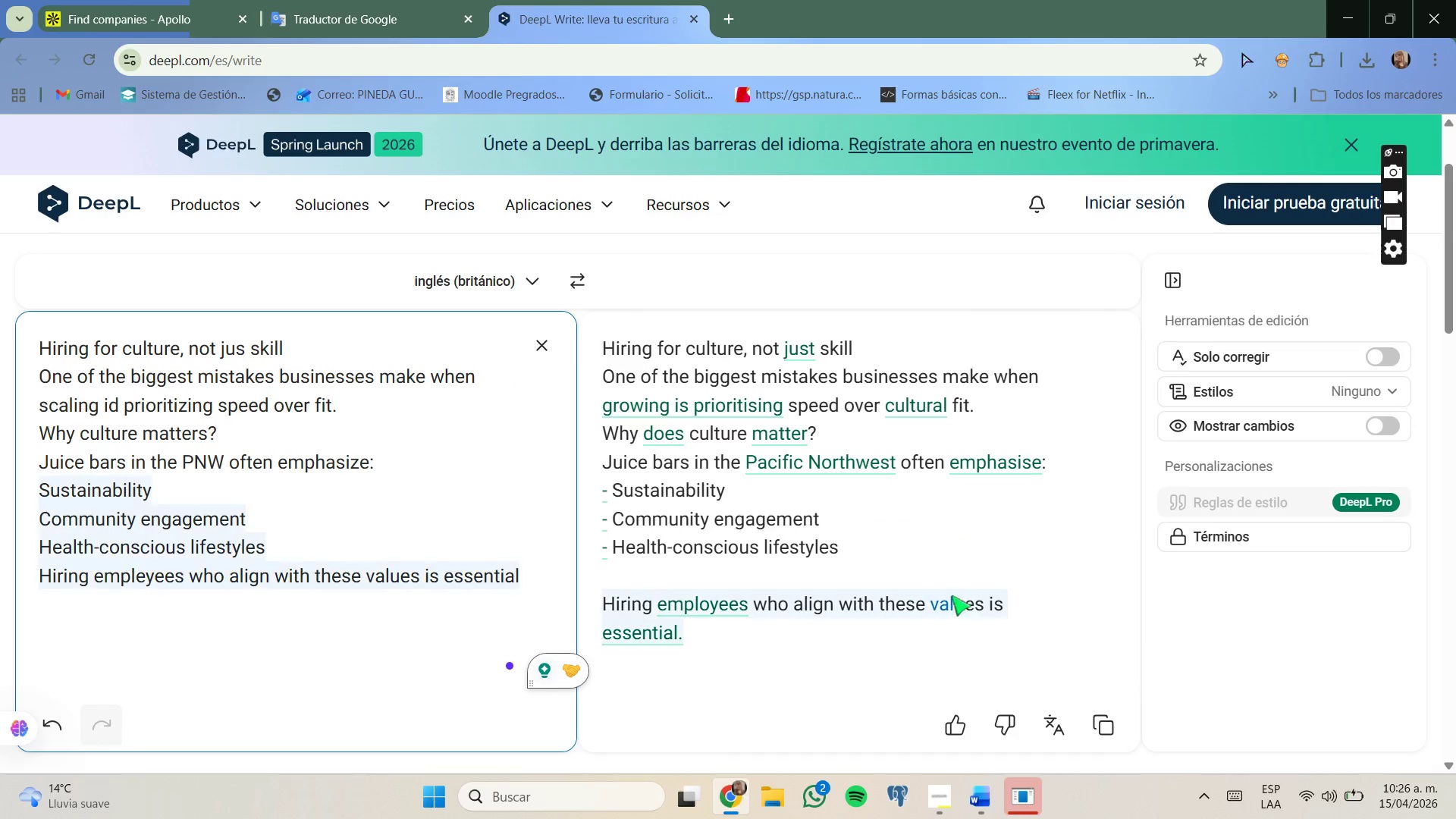 
left_click([1108, 720])
 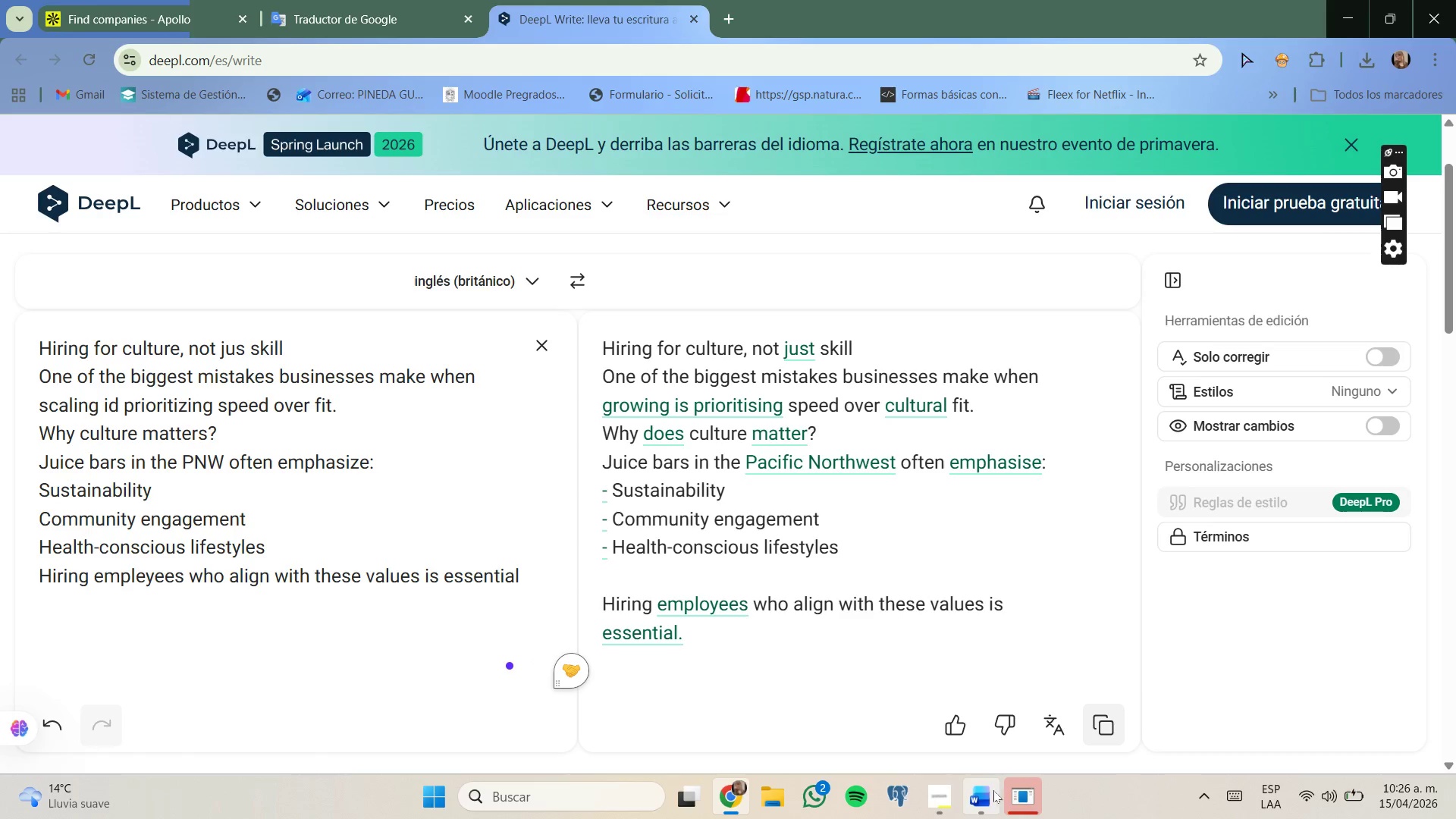 
left_click([985, 794])
 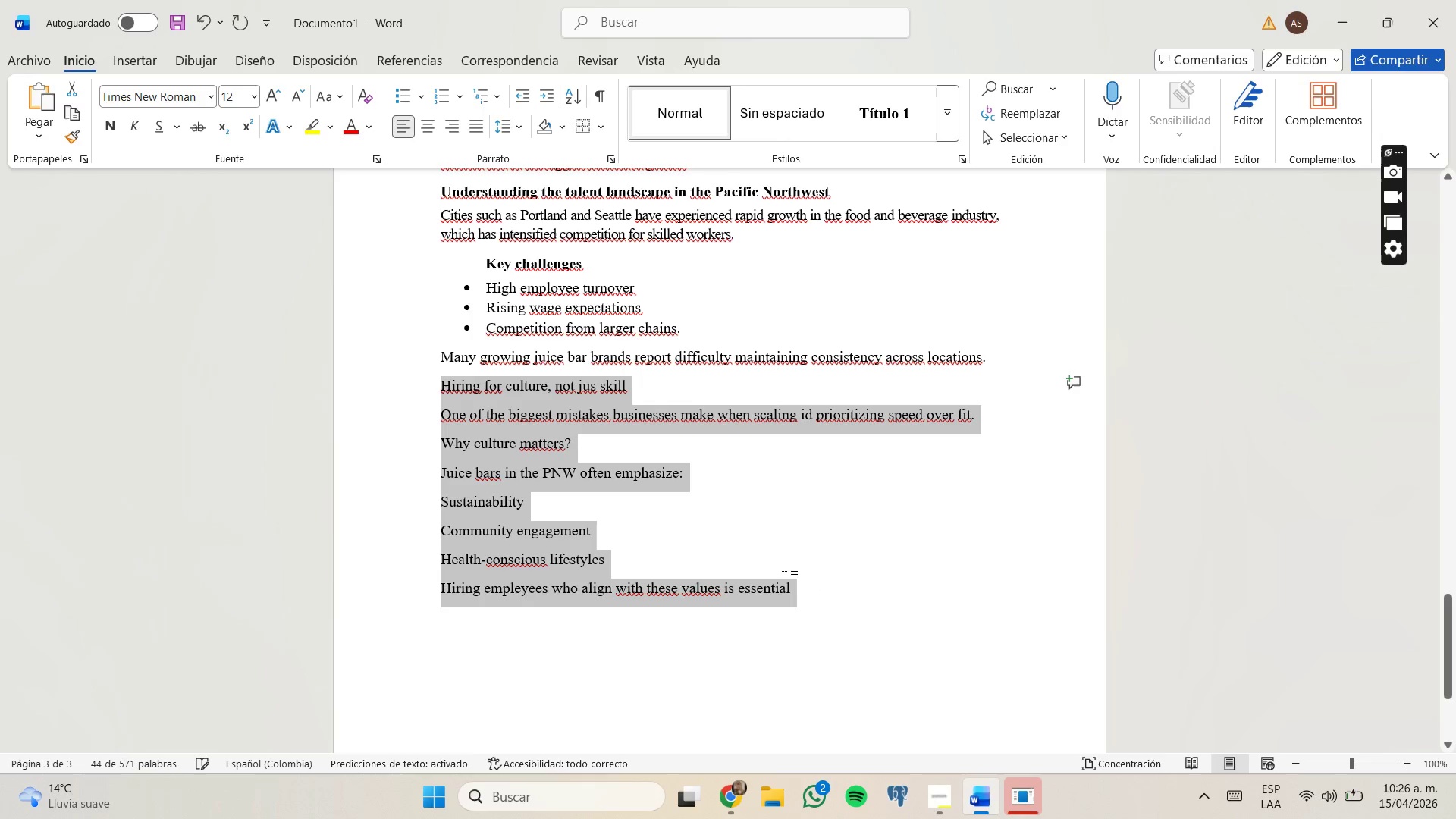 
key(Control+V)
 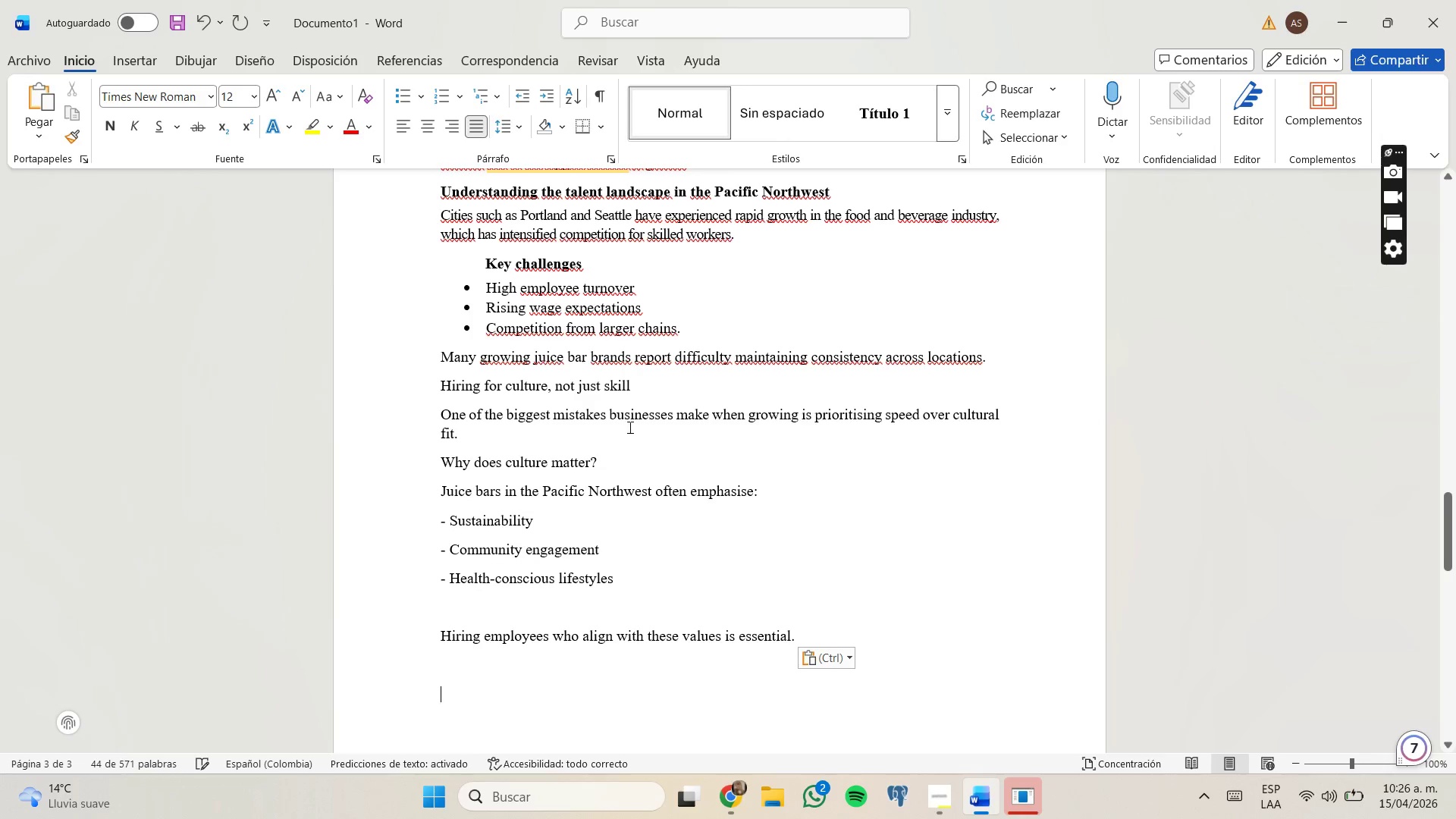 
left_click_drag(start_coordinate=[639, 387], to_coordinate=[438, 385])
 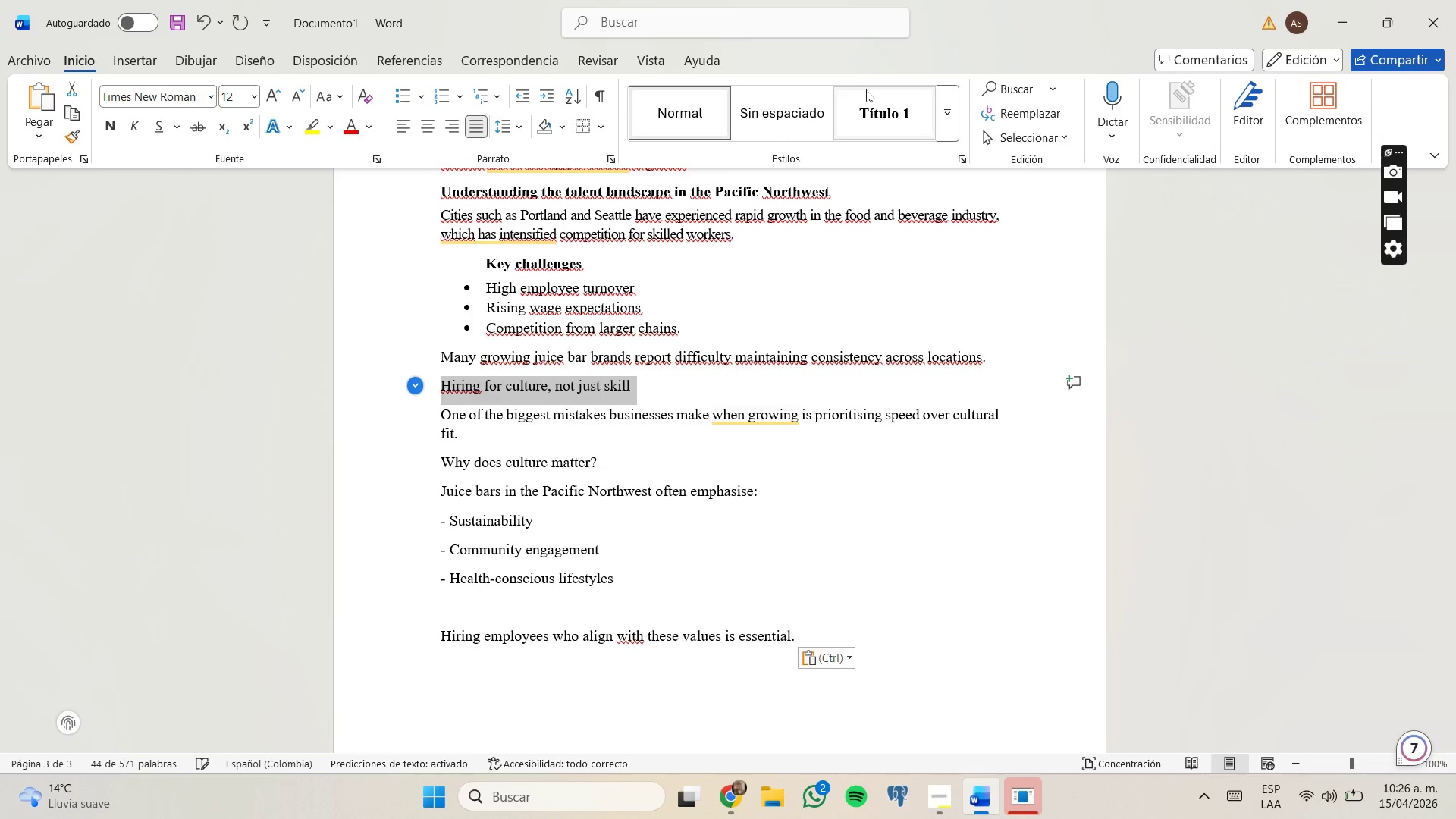 
left_click([951, 119])
 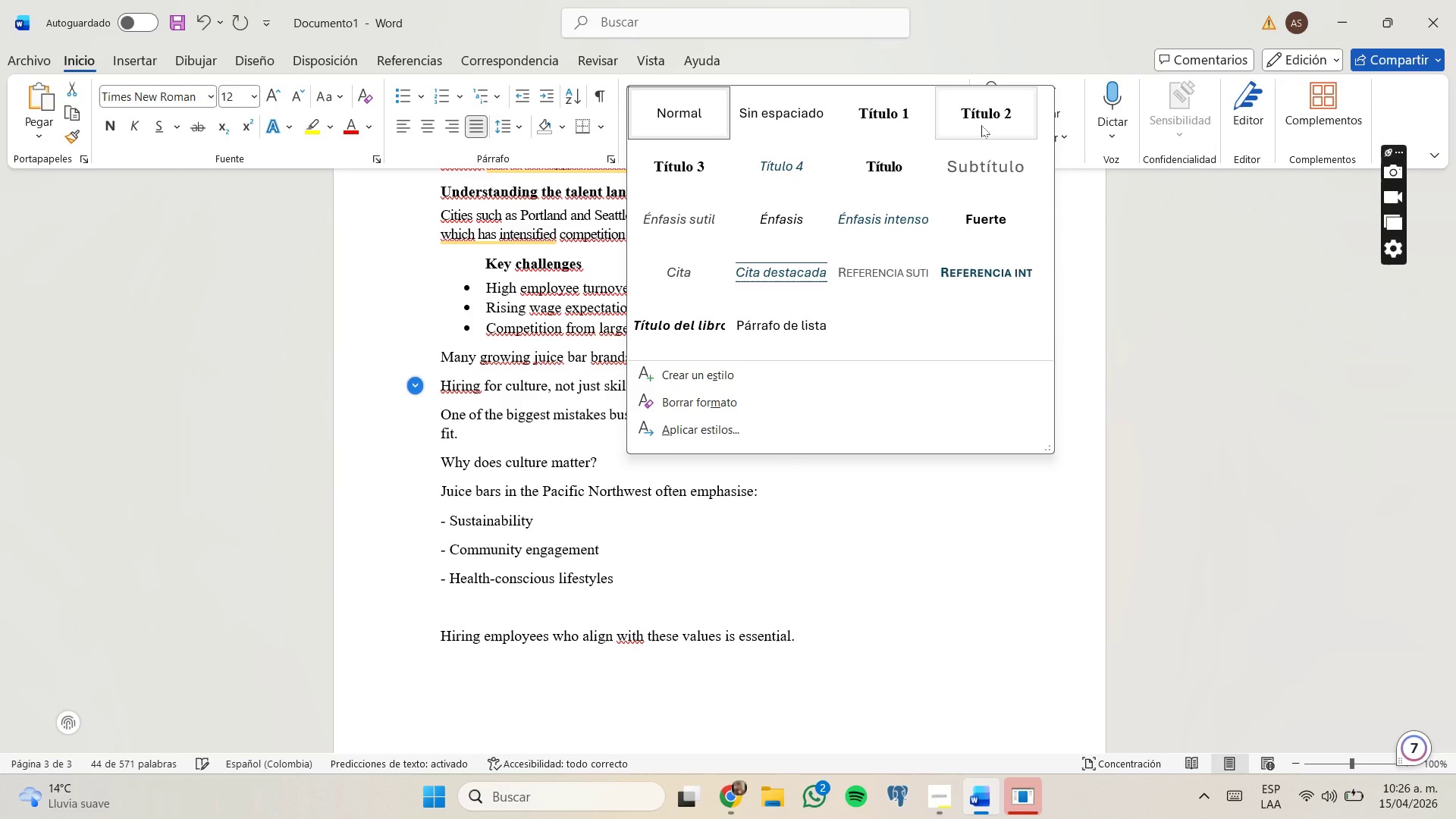 
wait(5.97)
 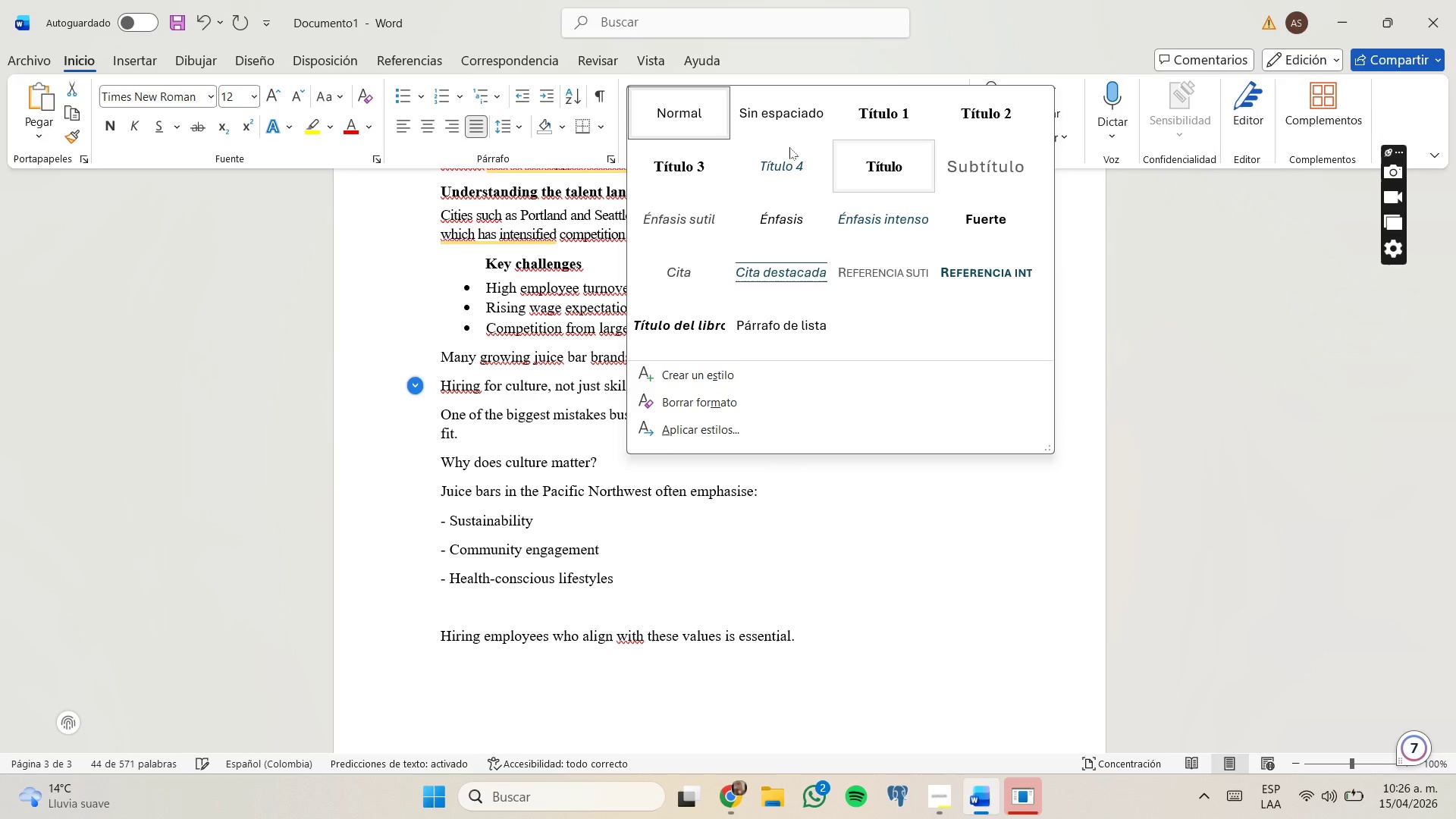 
left_click([979, 123])
 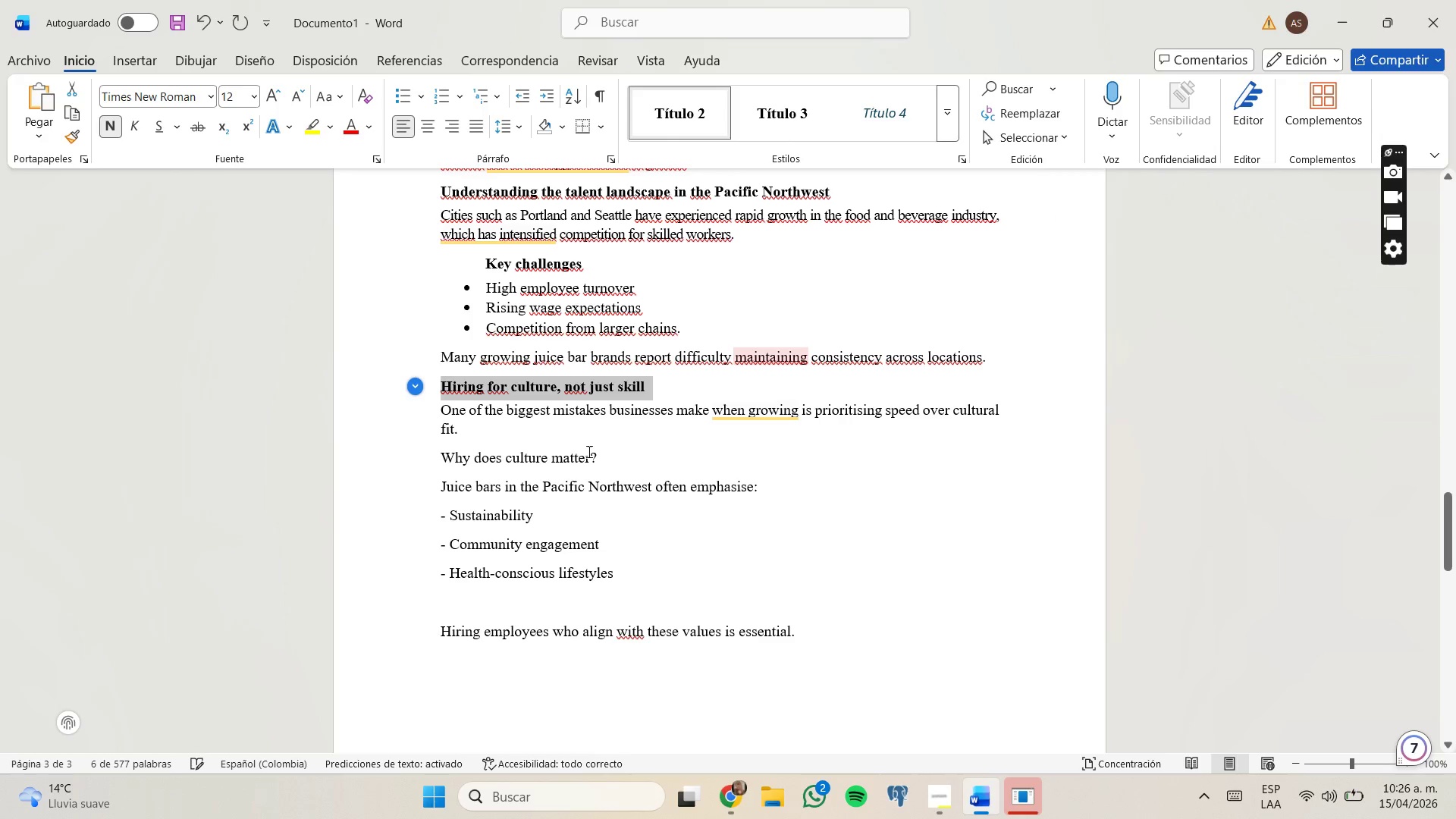 
left_click_drag(start_coordinate=[439, 456], to_coordinate=[610, 460])
 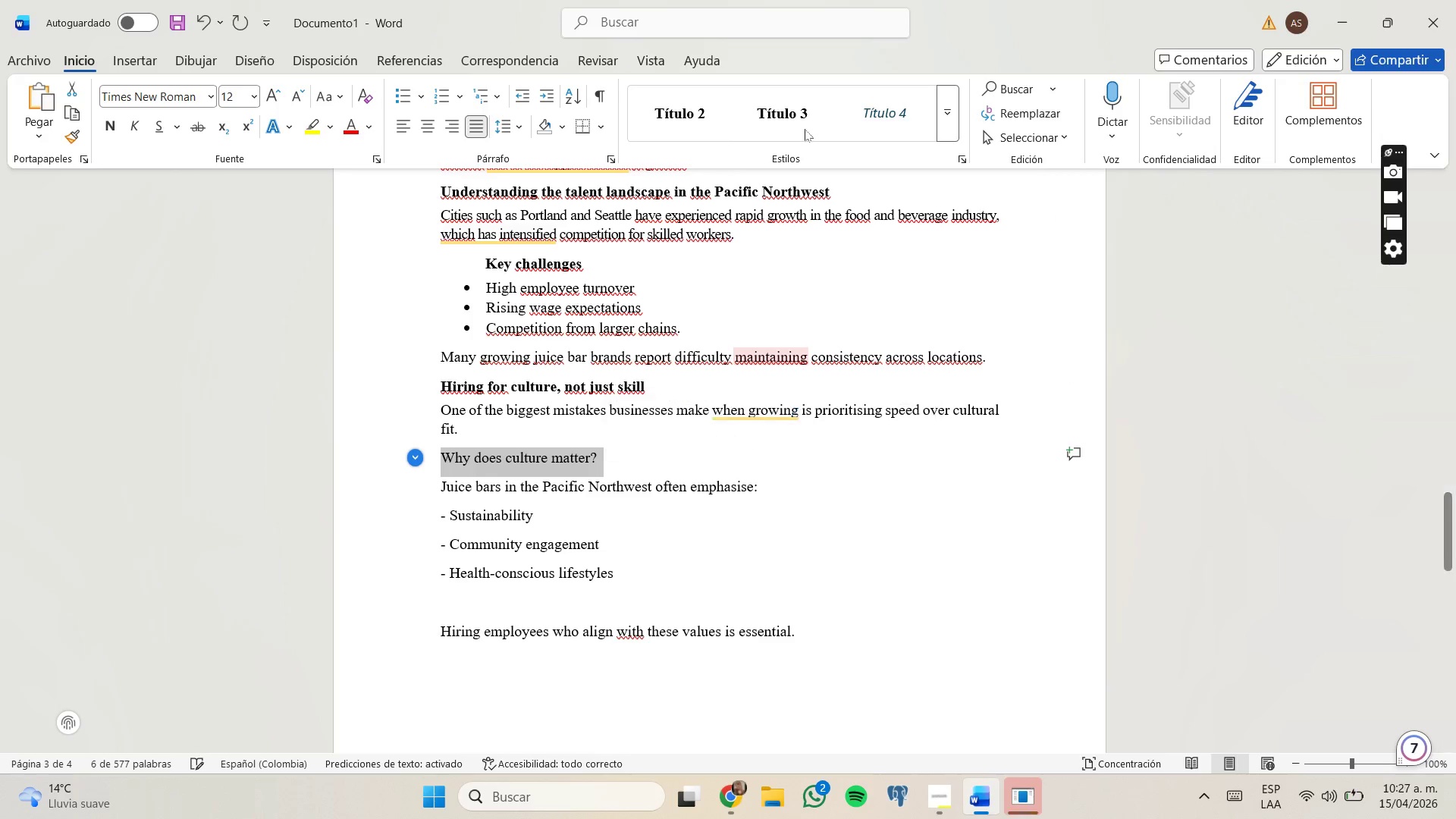 
left_click([774, 116])
 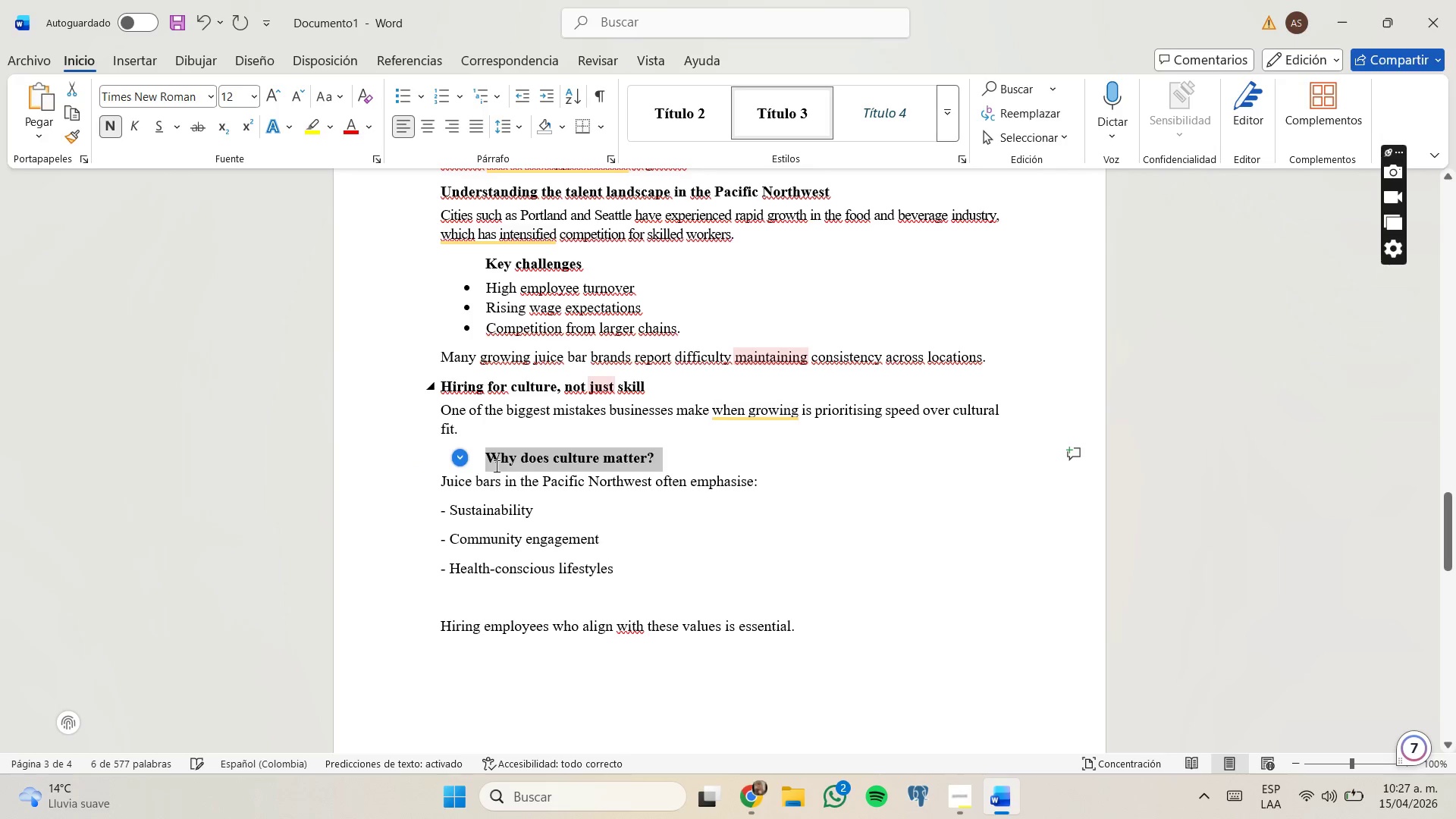 
left_click([440, 484])
 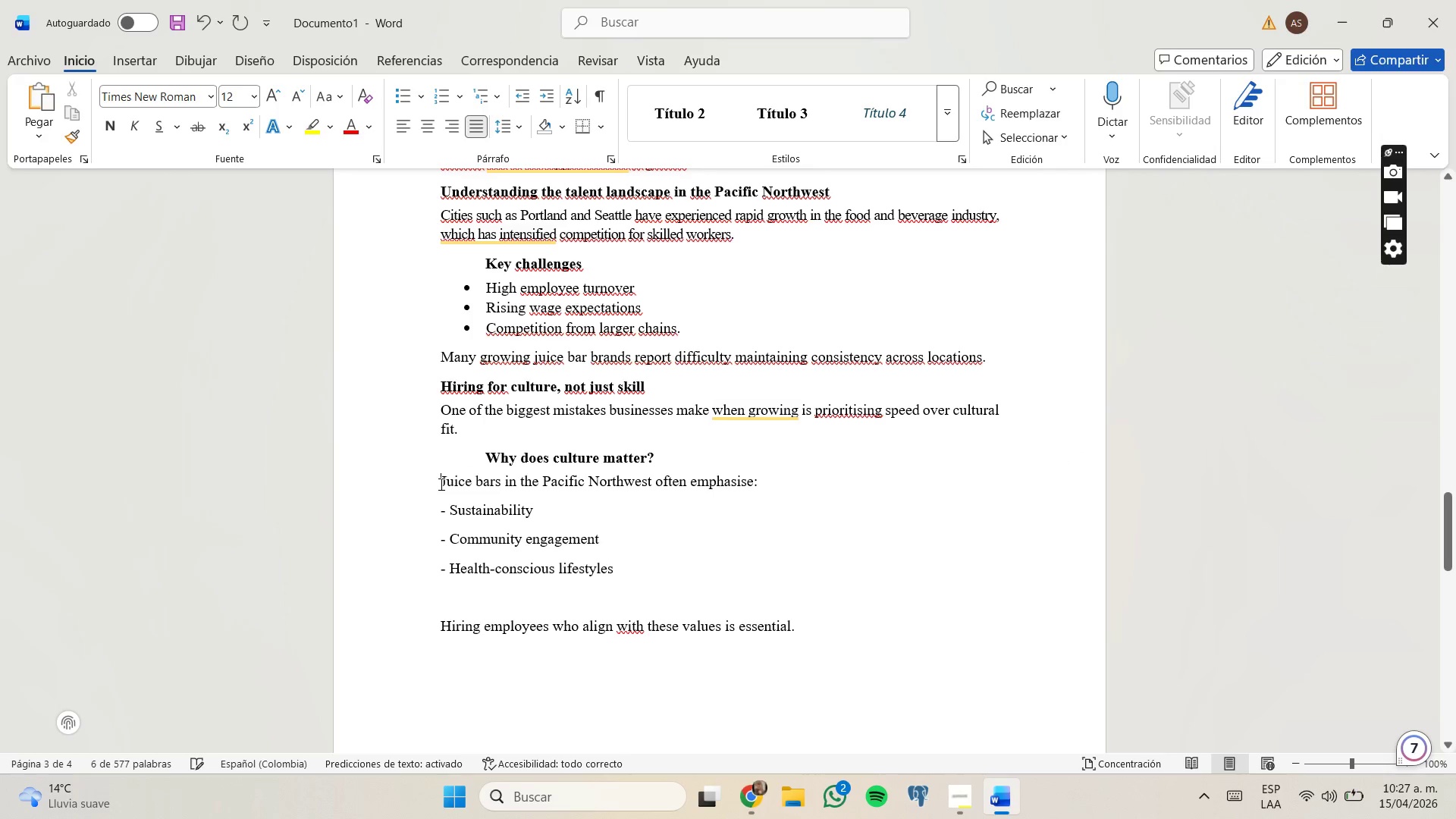 
key(Tab)
 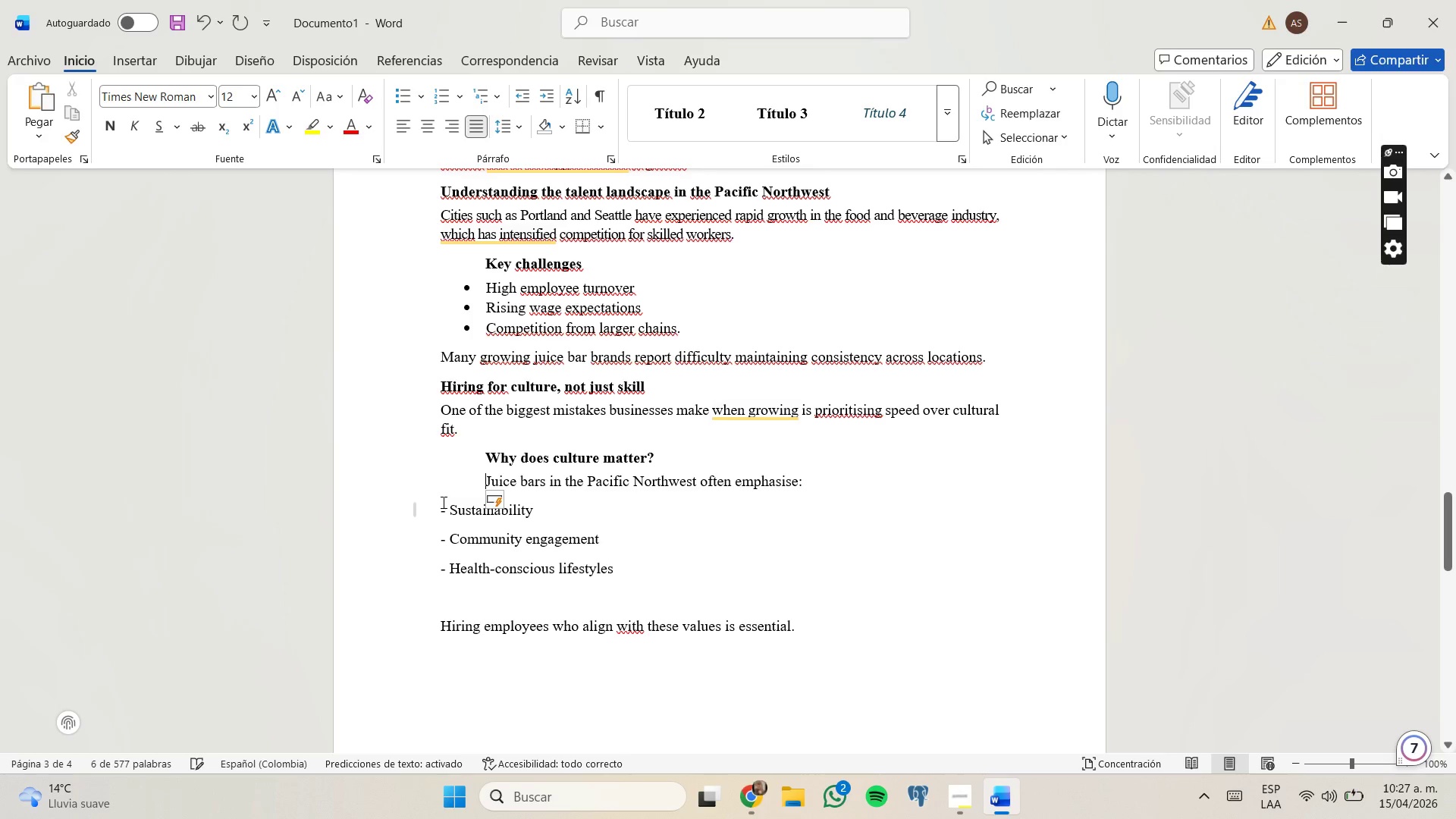 
left_click_drag(start_coordinate=[445, 503], to_coordinate=[658, 572])
 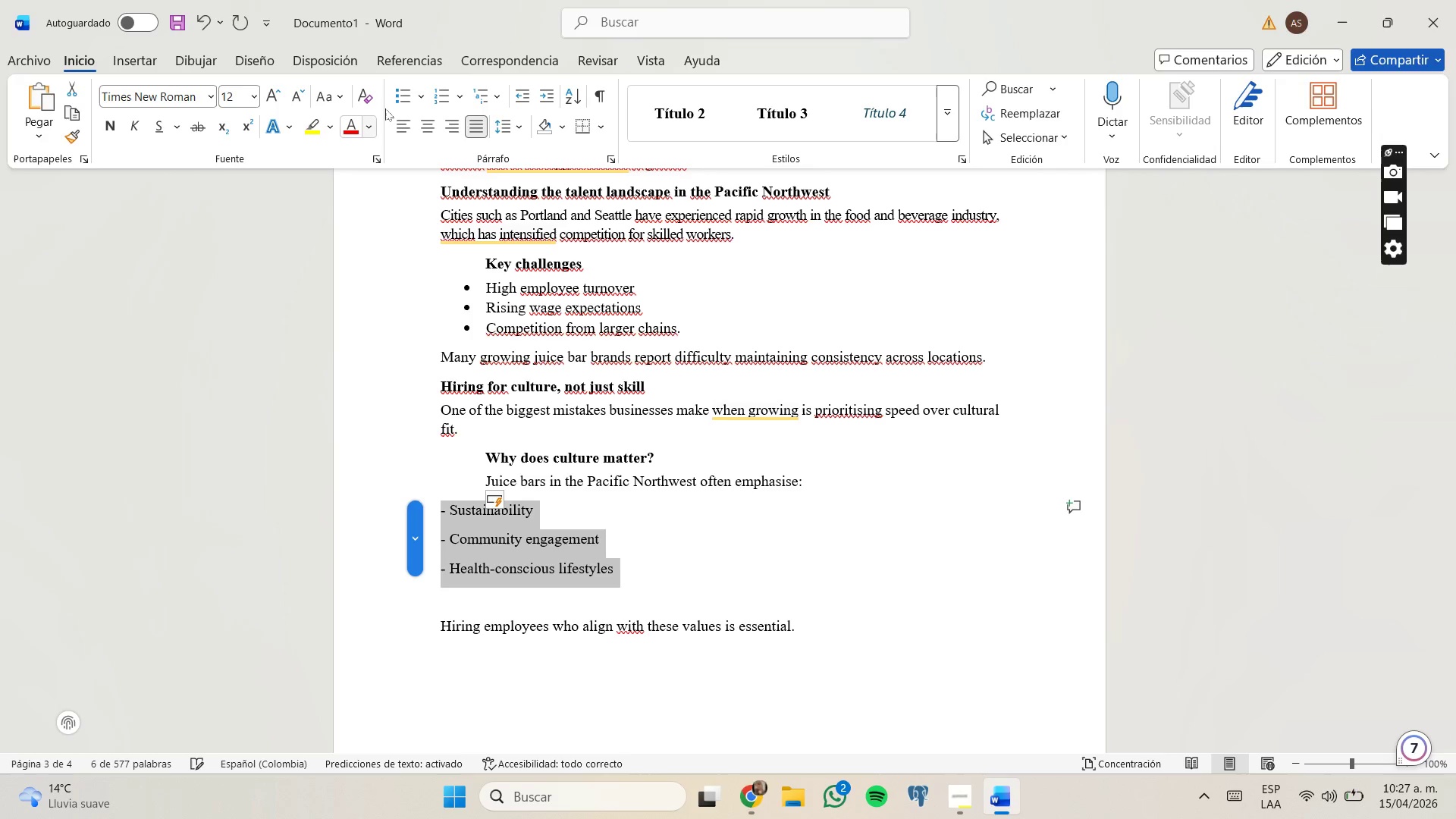 
left_click([398, 102])
 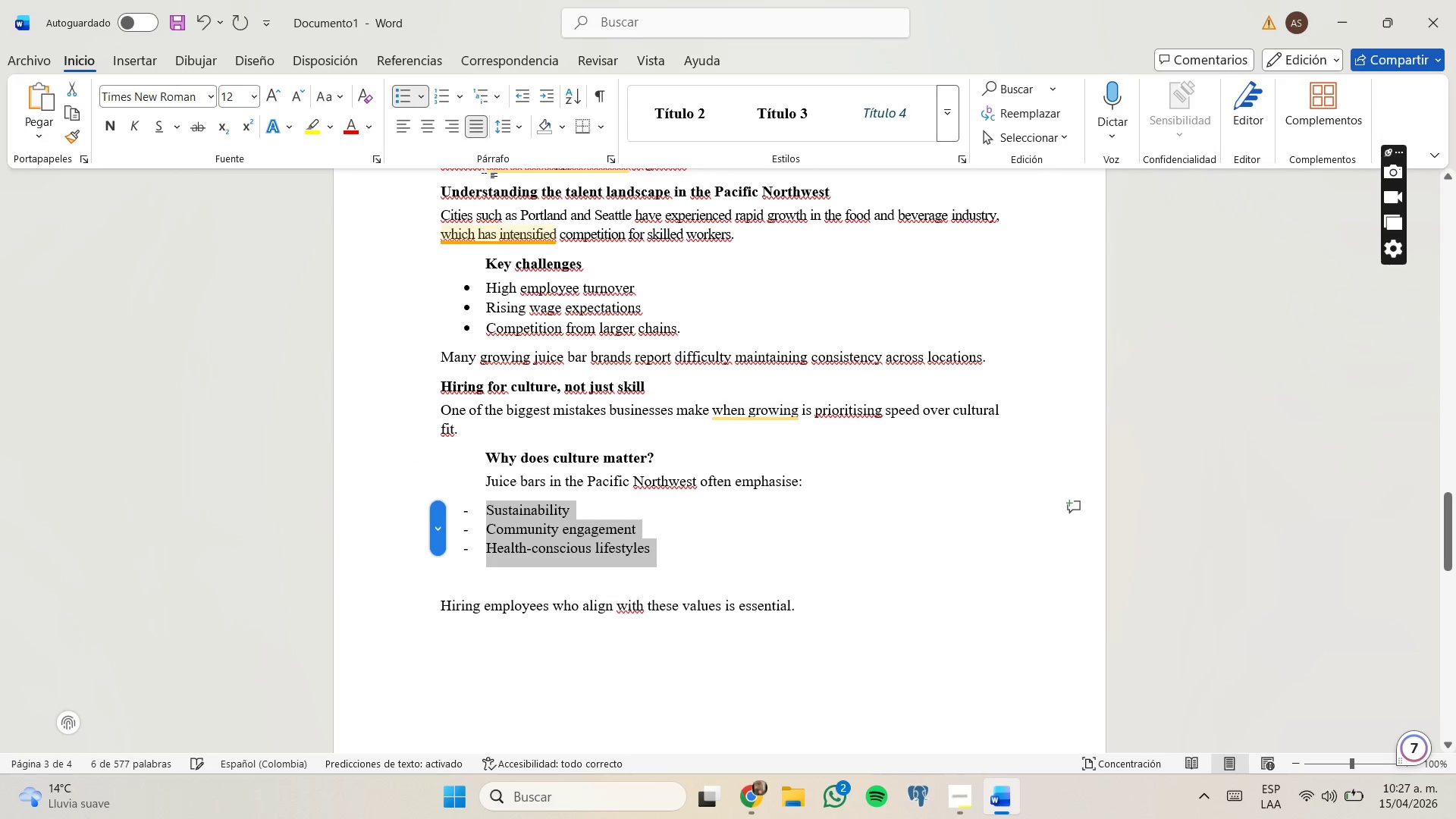 
left_click([423, 99])
 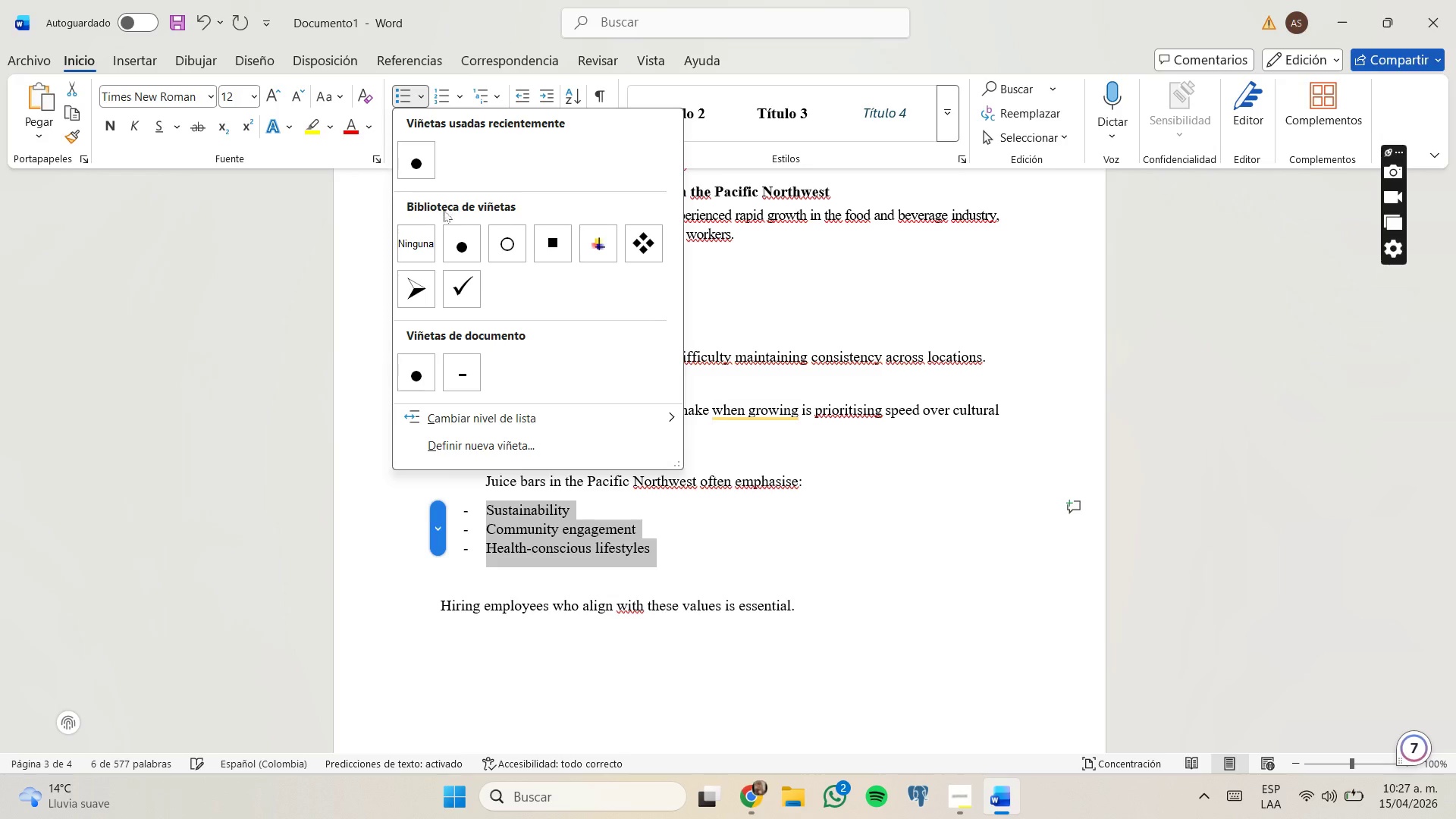 
left_click([453, 240])
 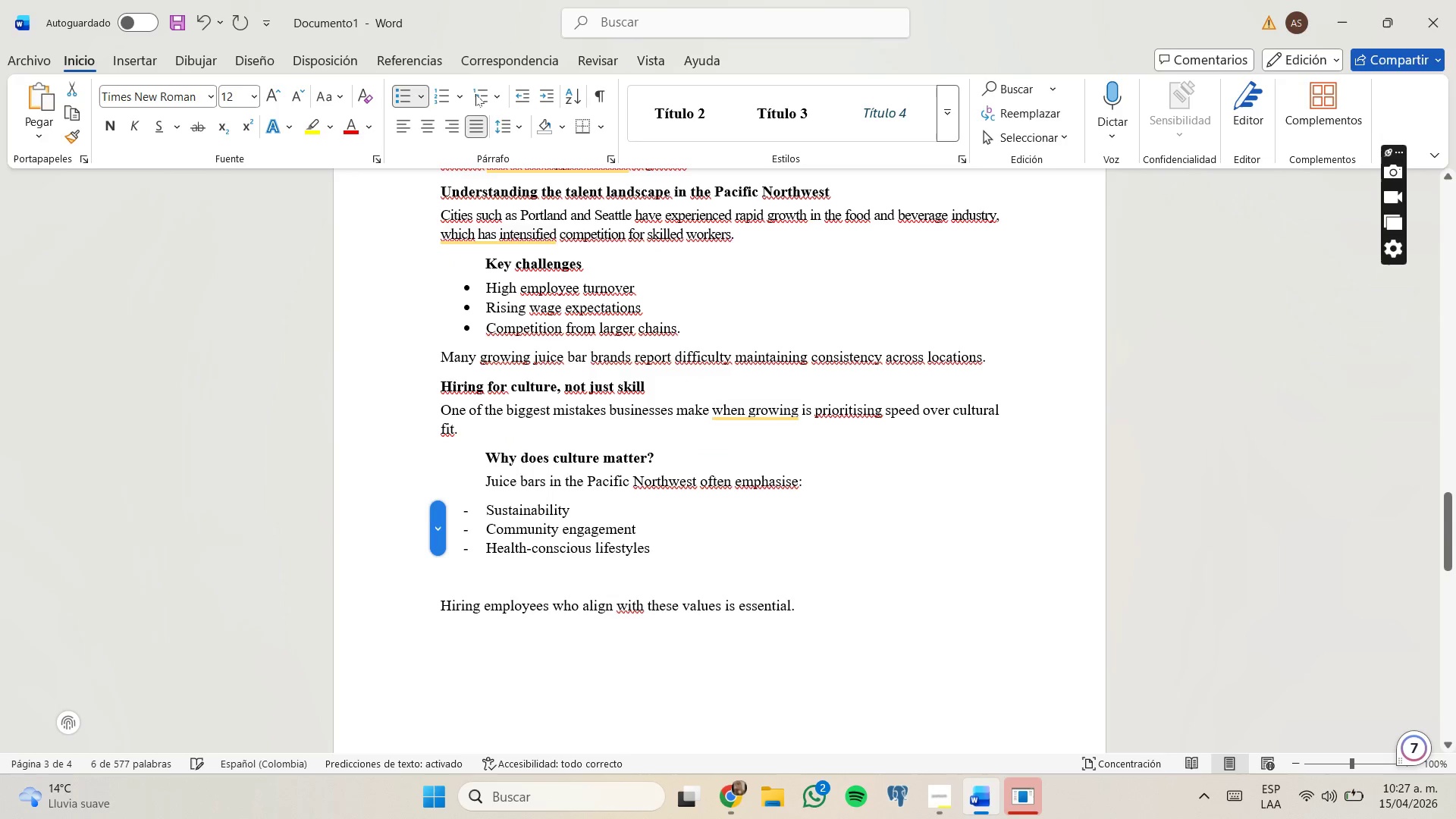 
left_click([421, 99])
 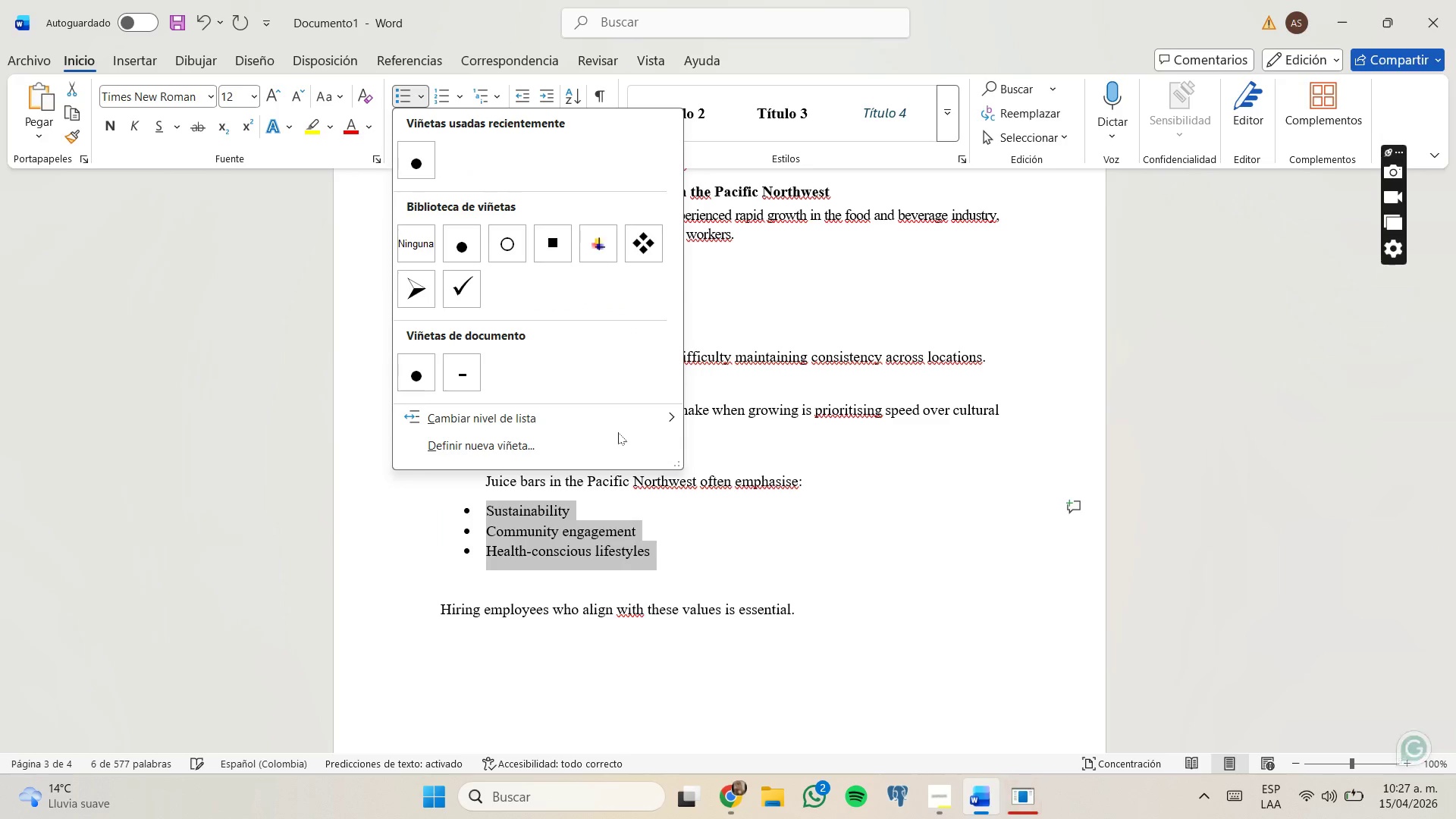 
left_click([606, 582])
 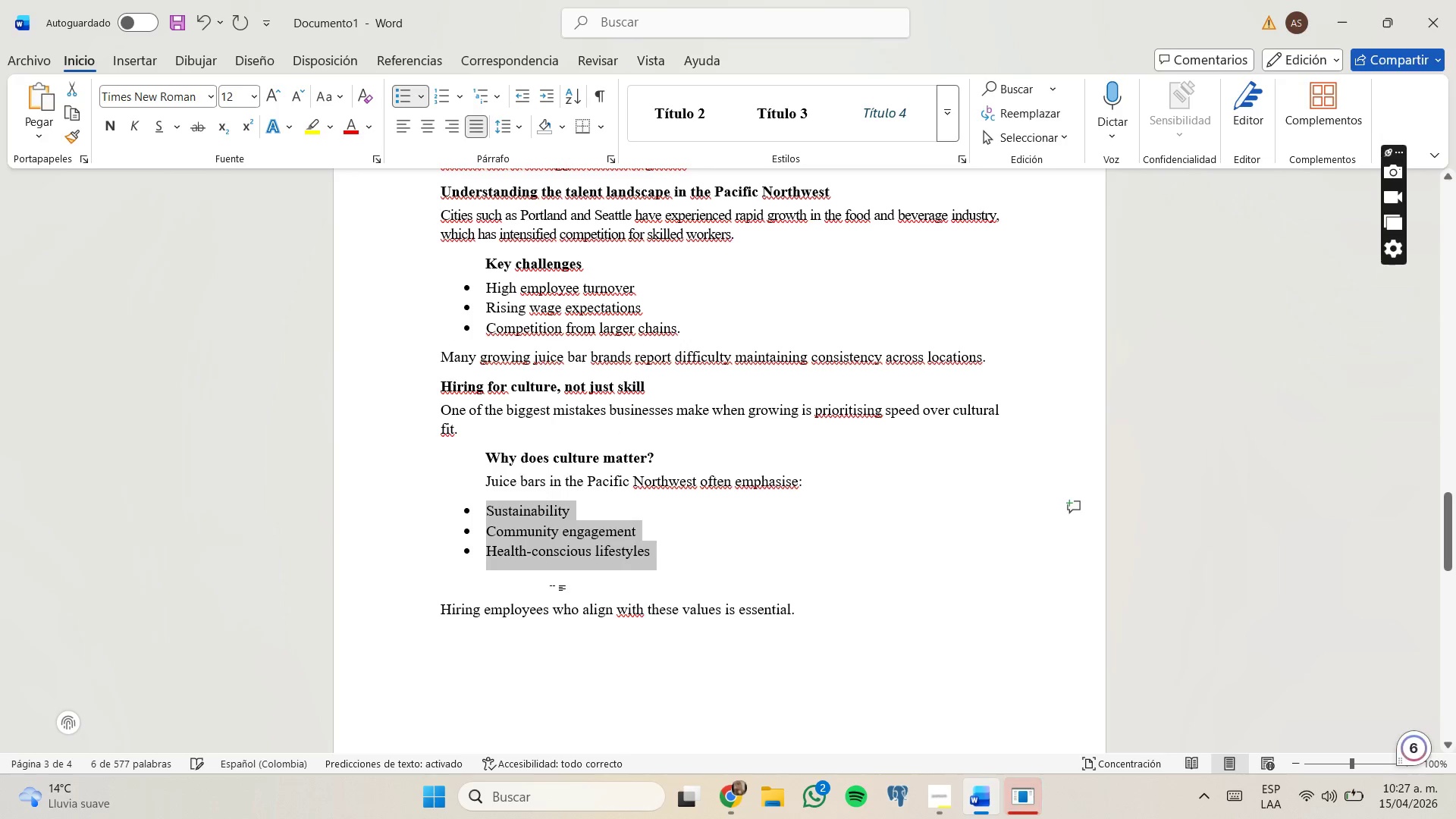 
left_click([524, 588])
 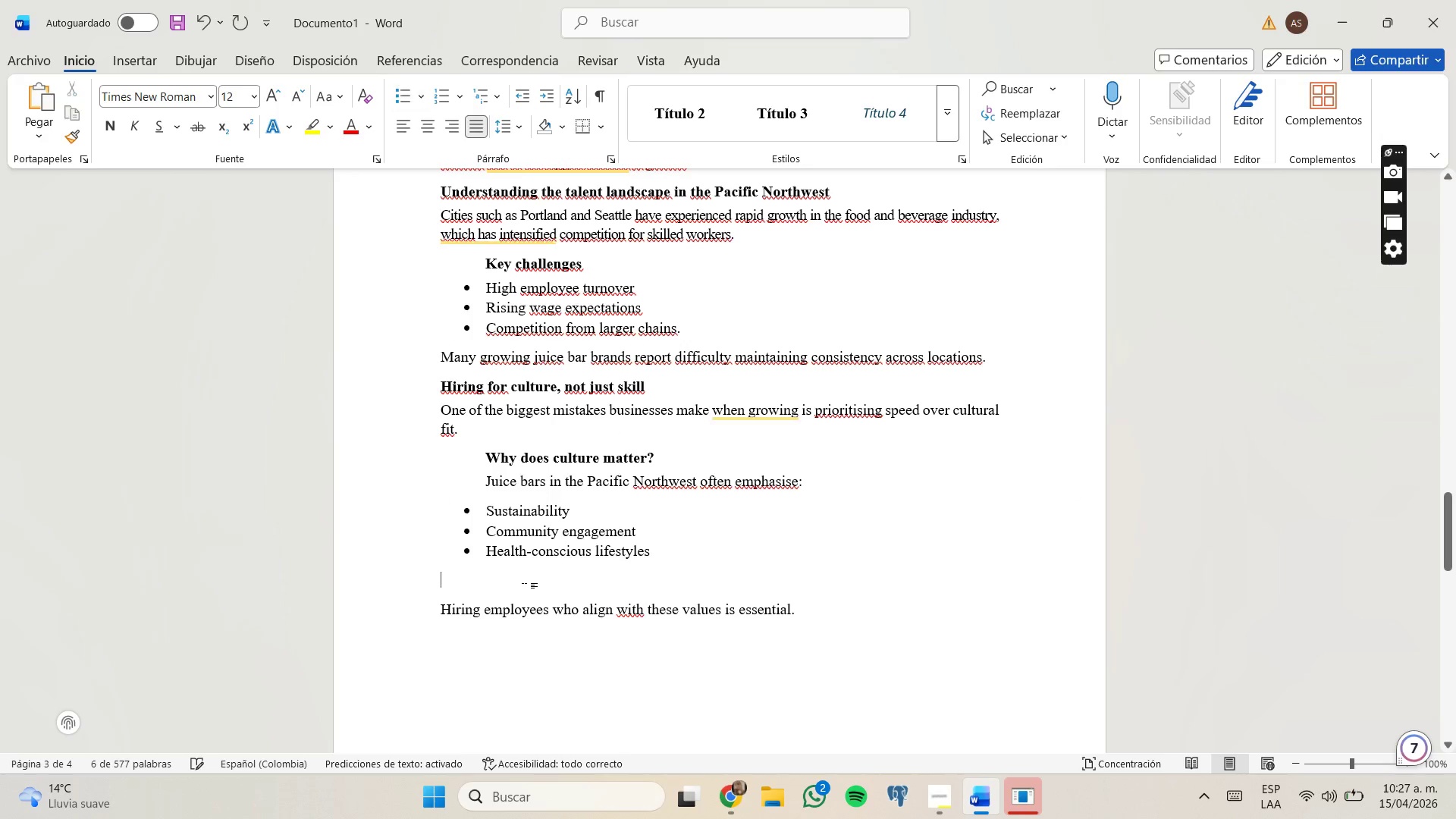 
key(Backspace)
 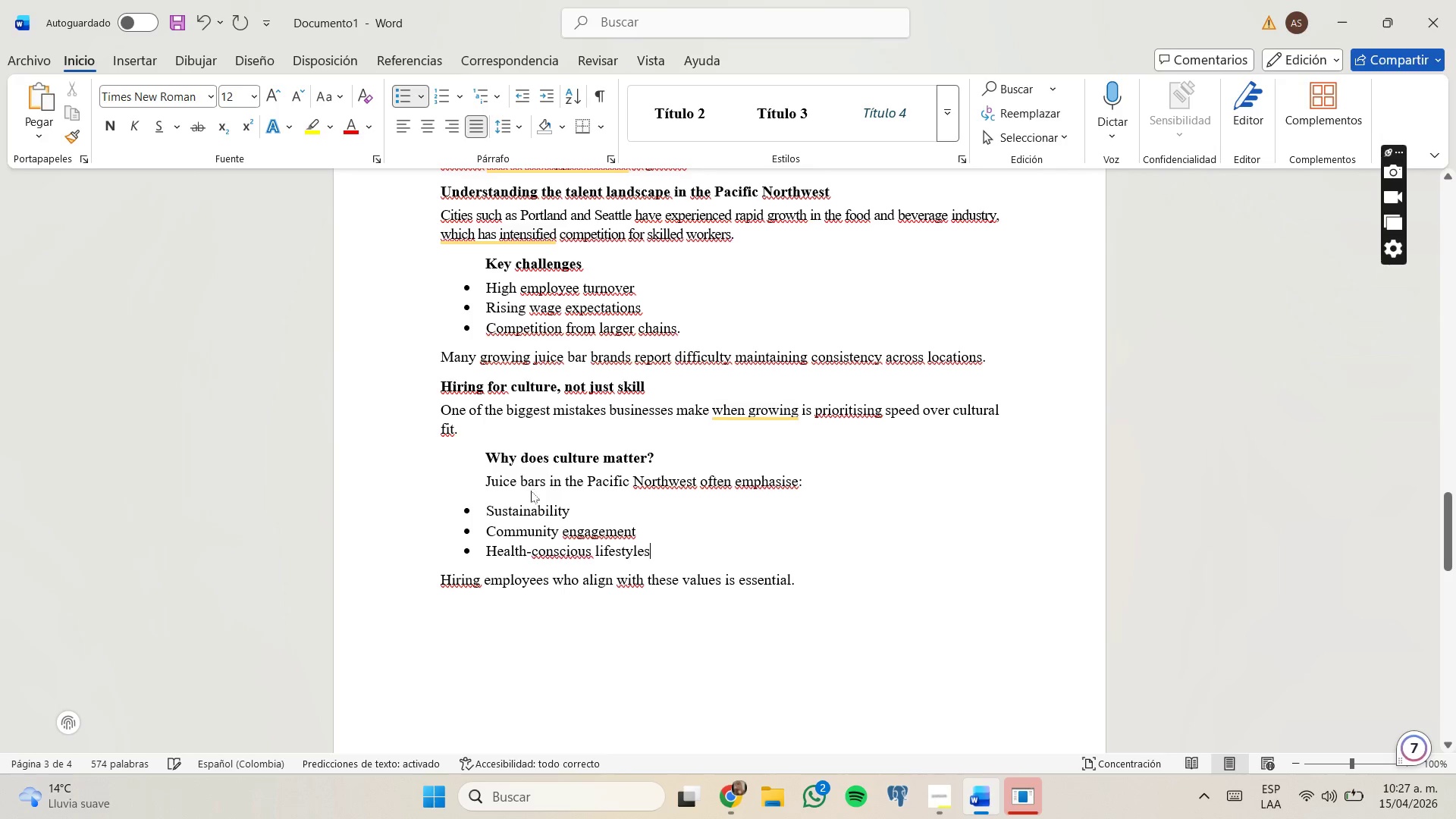 
wait(6.22)
 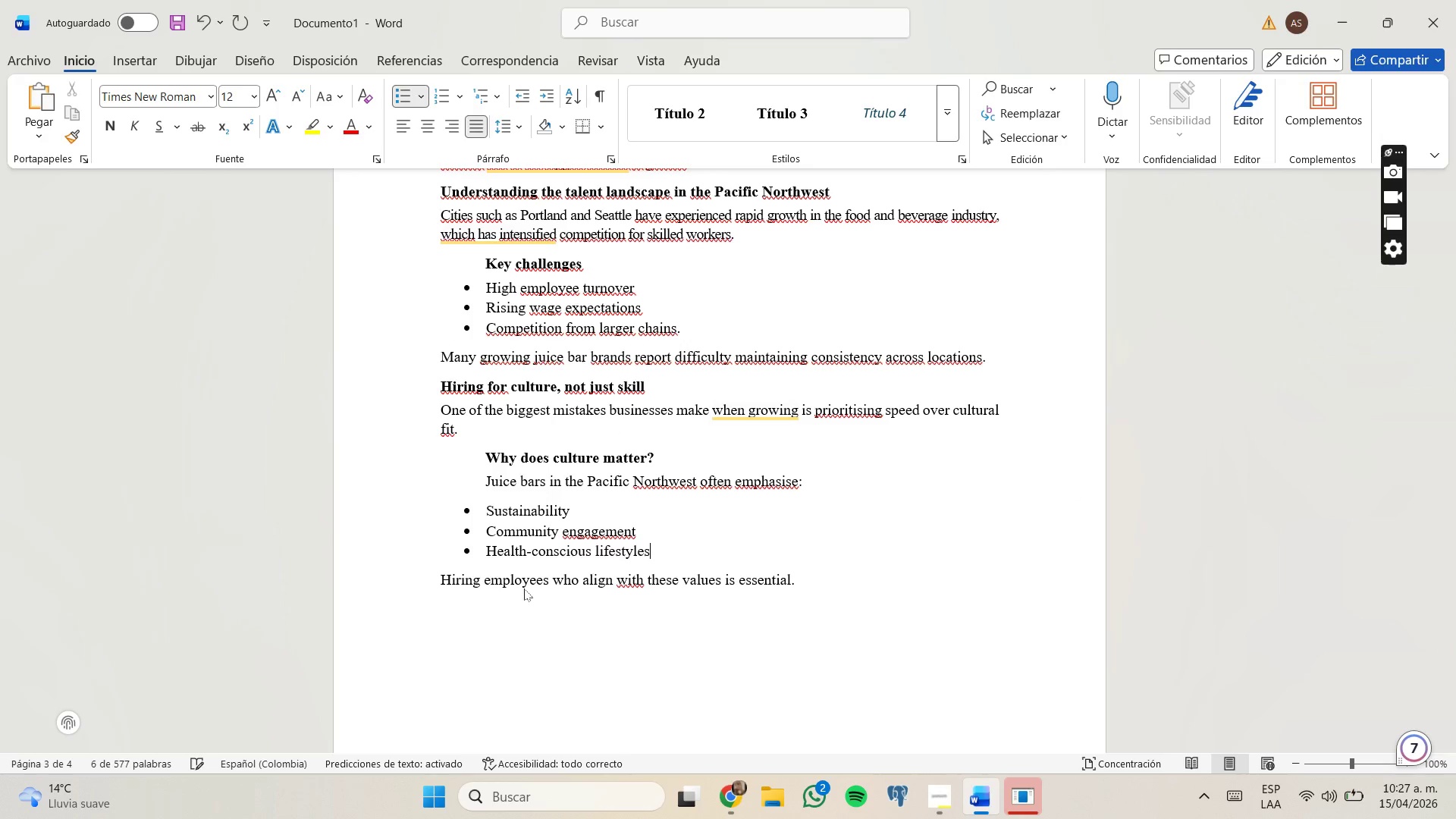 
scroll: coordinate [539, 428], scroll_direction: up, amount: 3.0
 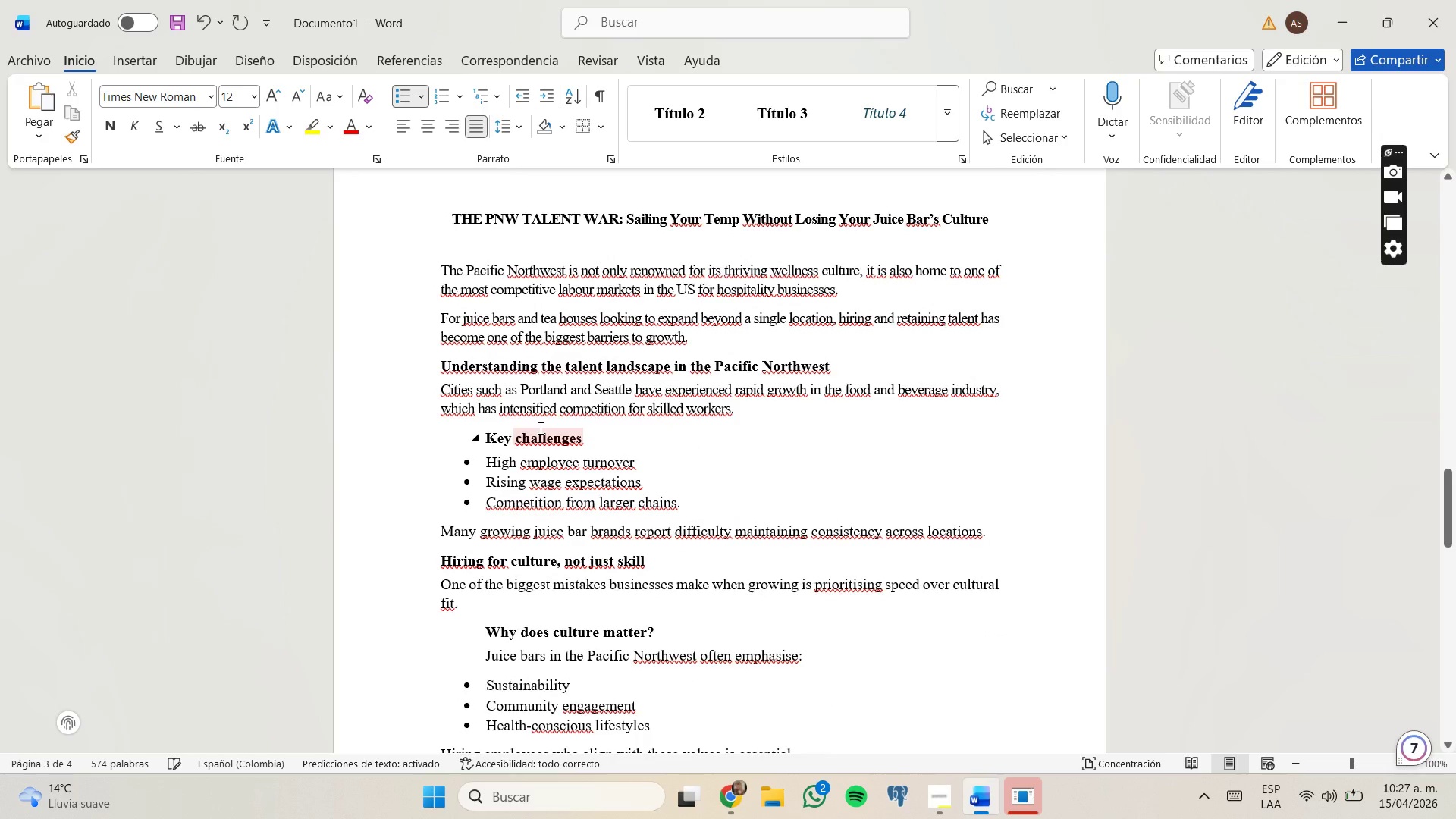 
scroll: coordinate [539, 428], scroll_direction: down, amount: 1.0
 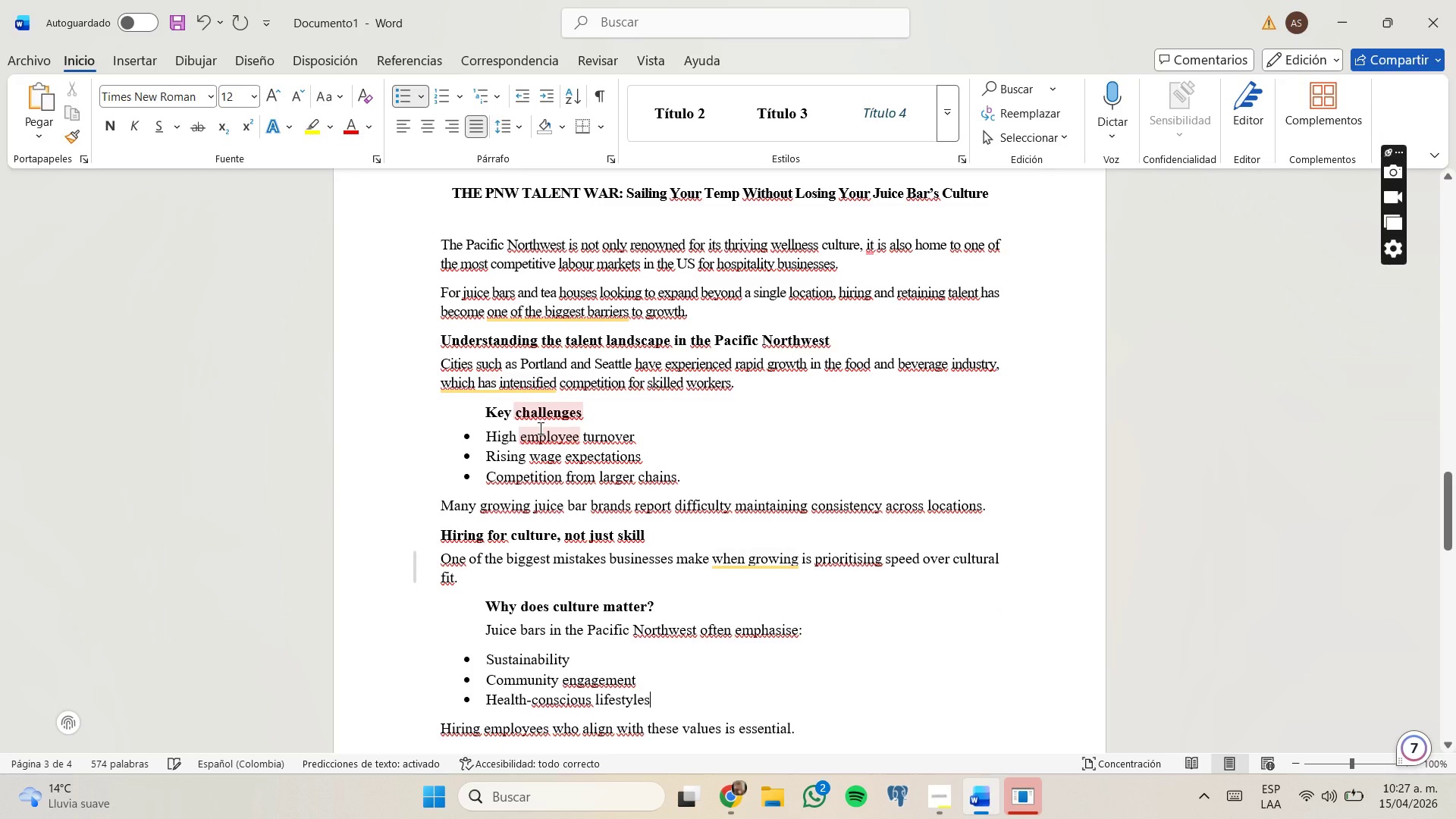 
scroll: coordinate [539, 428], scroll_direction: none, amount: 0.0
 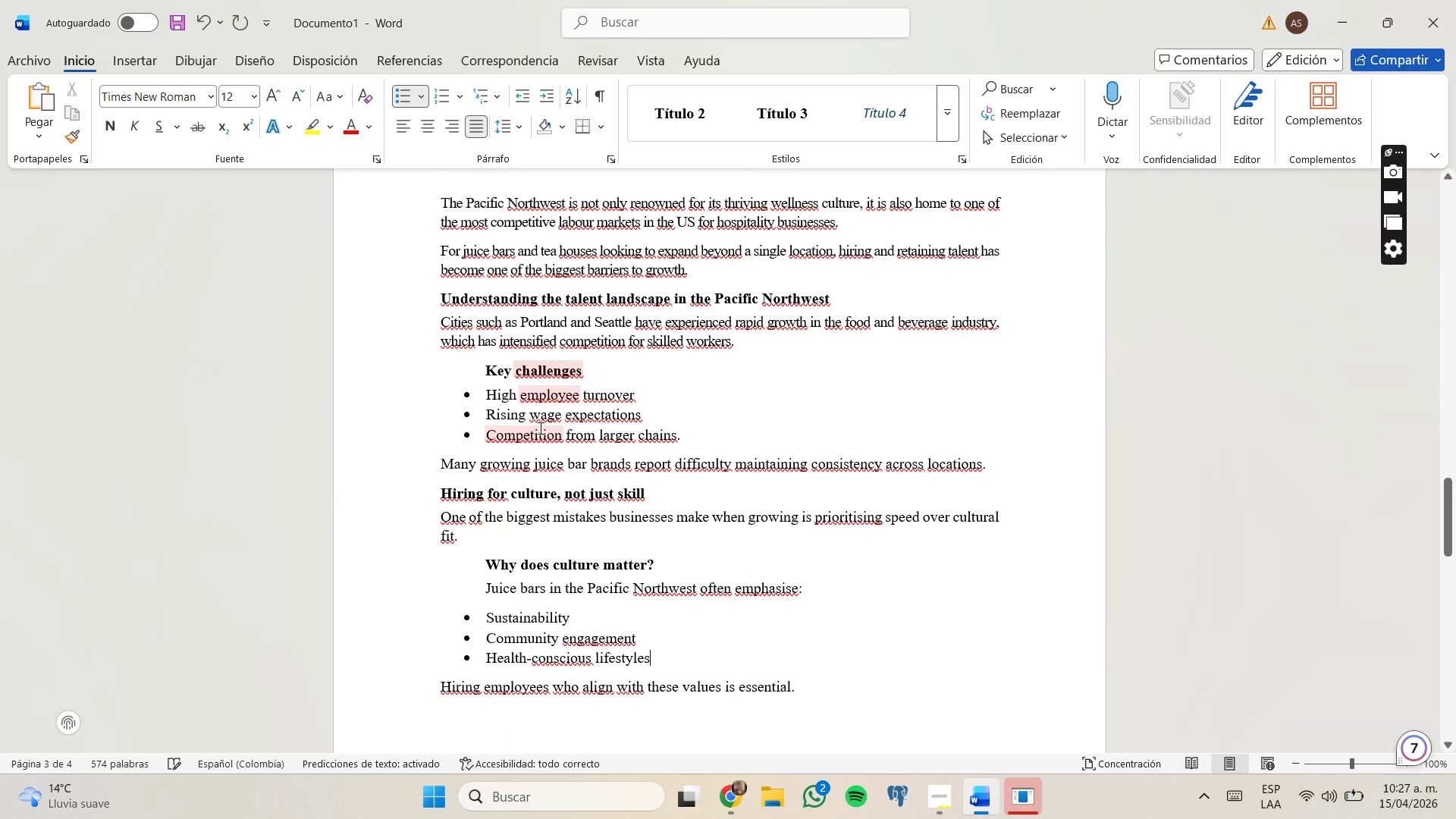 
scroll: coordinate [539, 428], scroll_direction: down, amount: 4.0
 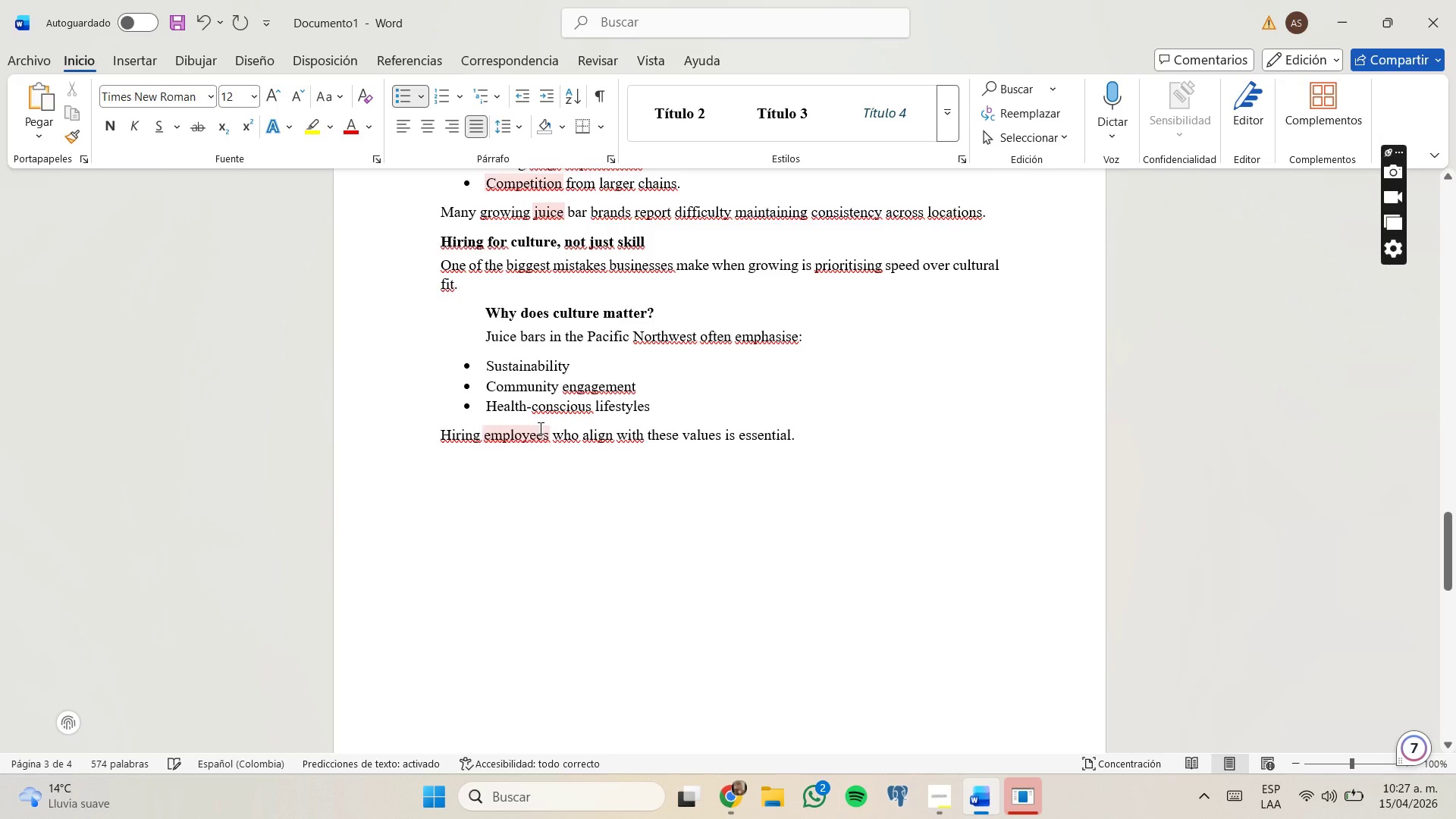 
scroll: coordinate [539, 428], scroll_direction: up, amount: 2.0
 